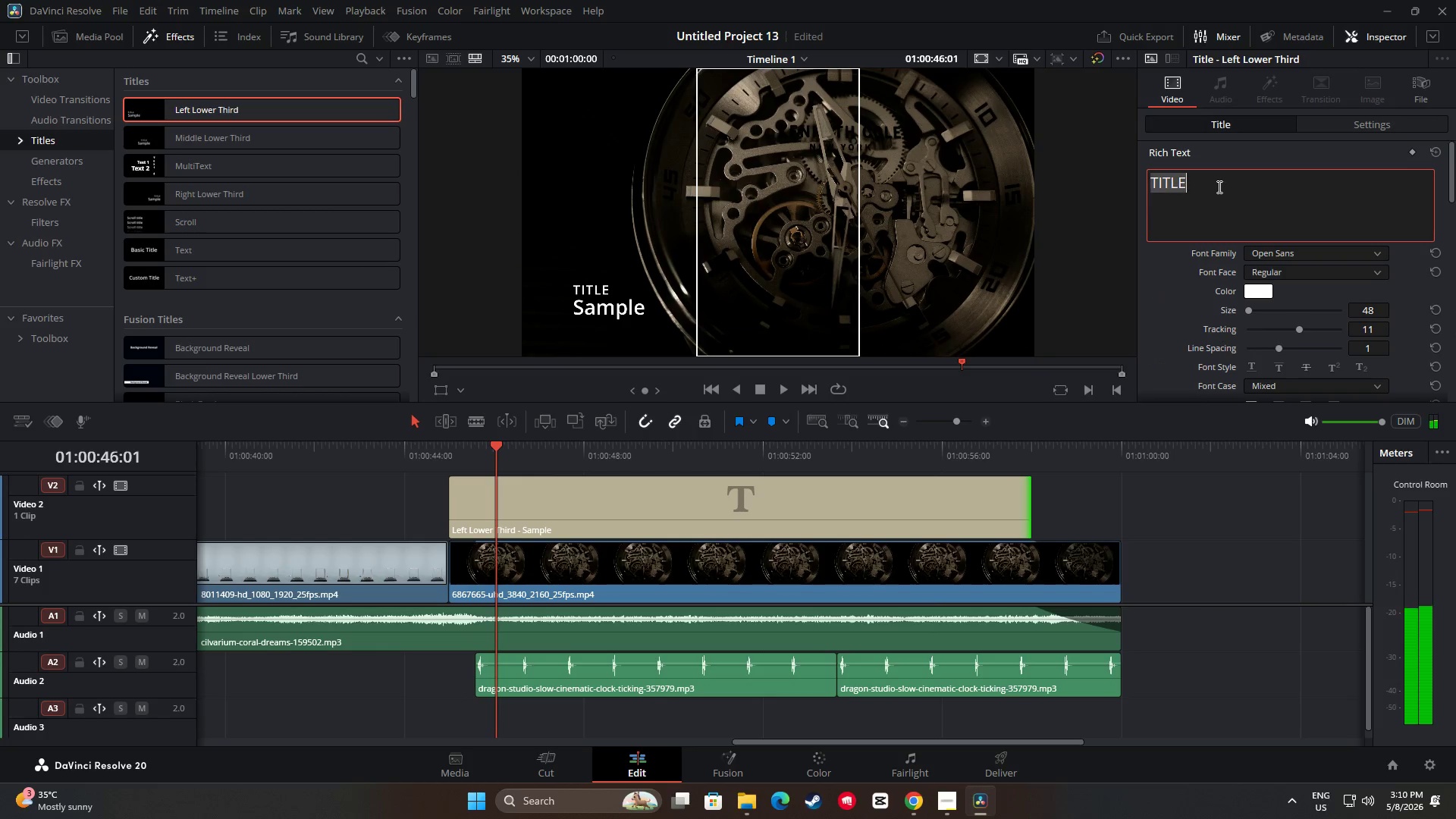 
triple_click([1218, 187])
 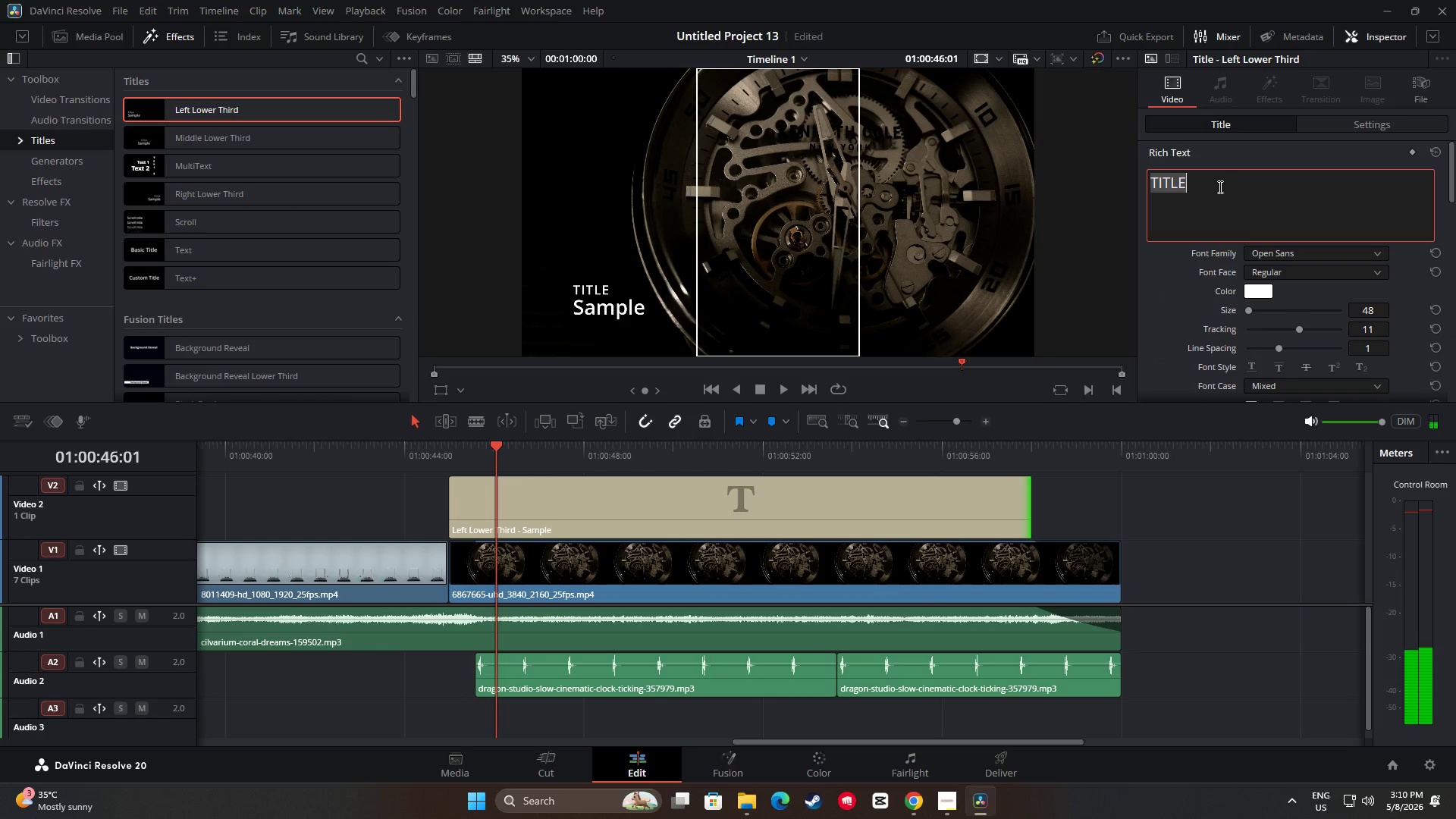 
type("The)
 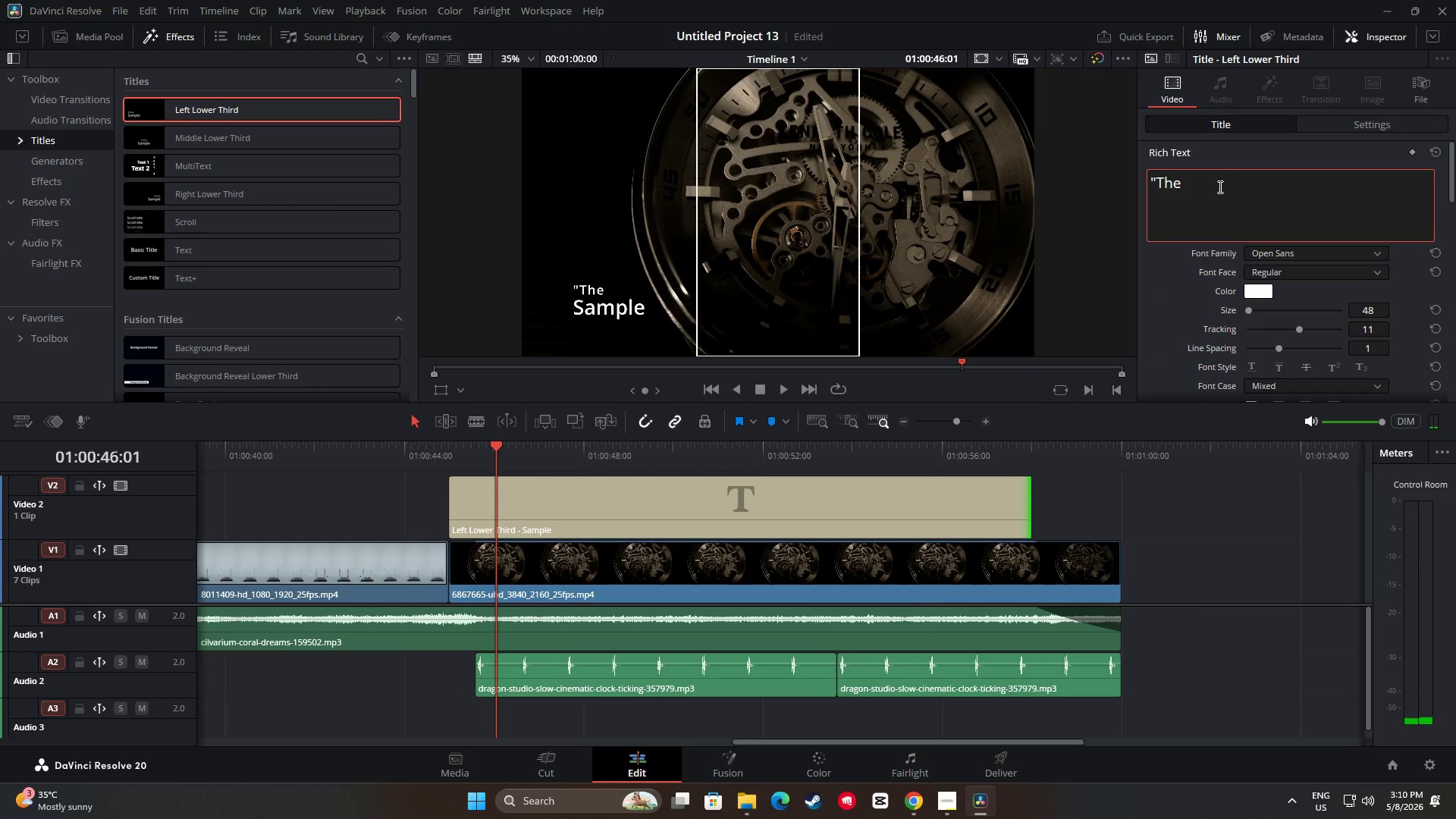 
type( Brass Pendulu)
 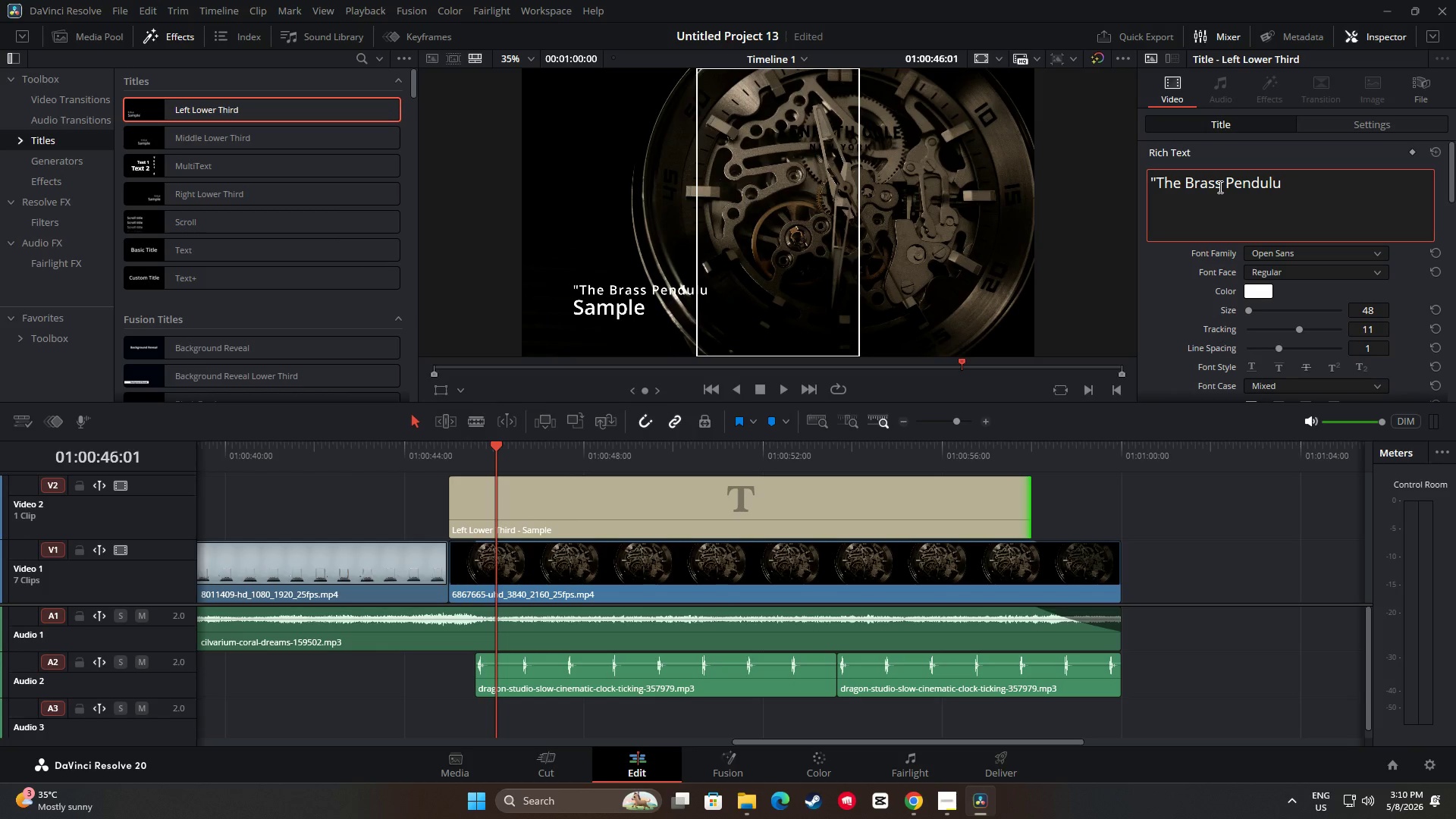 
wait(7.47)
 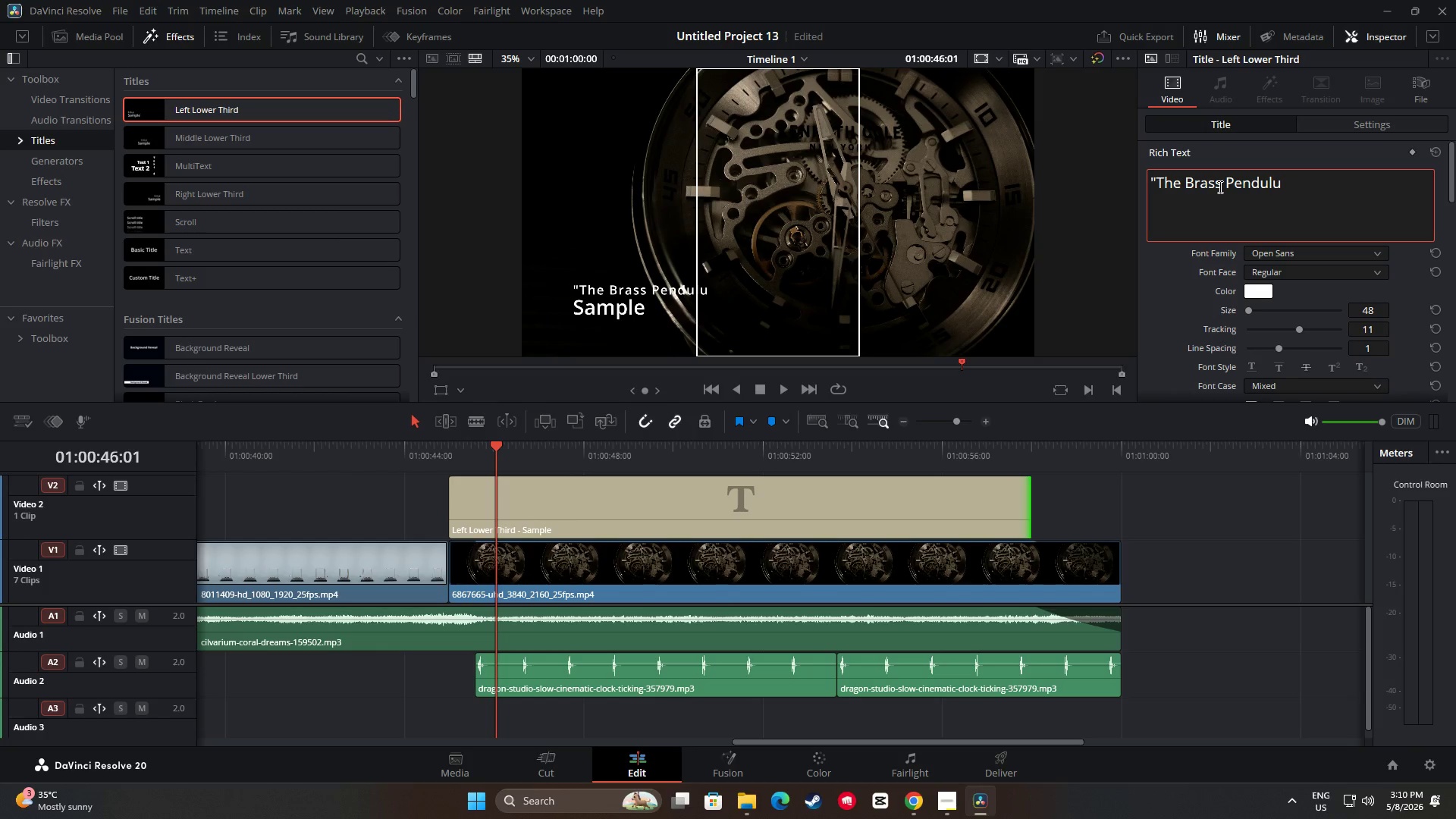 
key(M)
 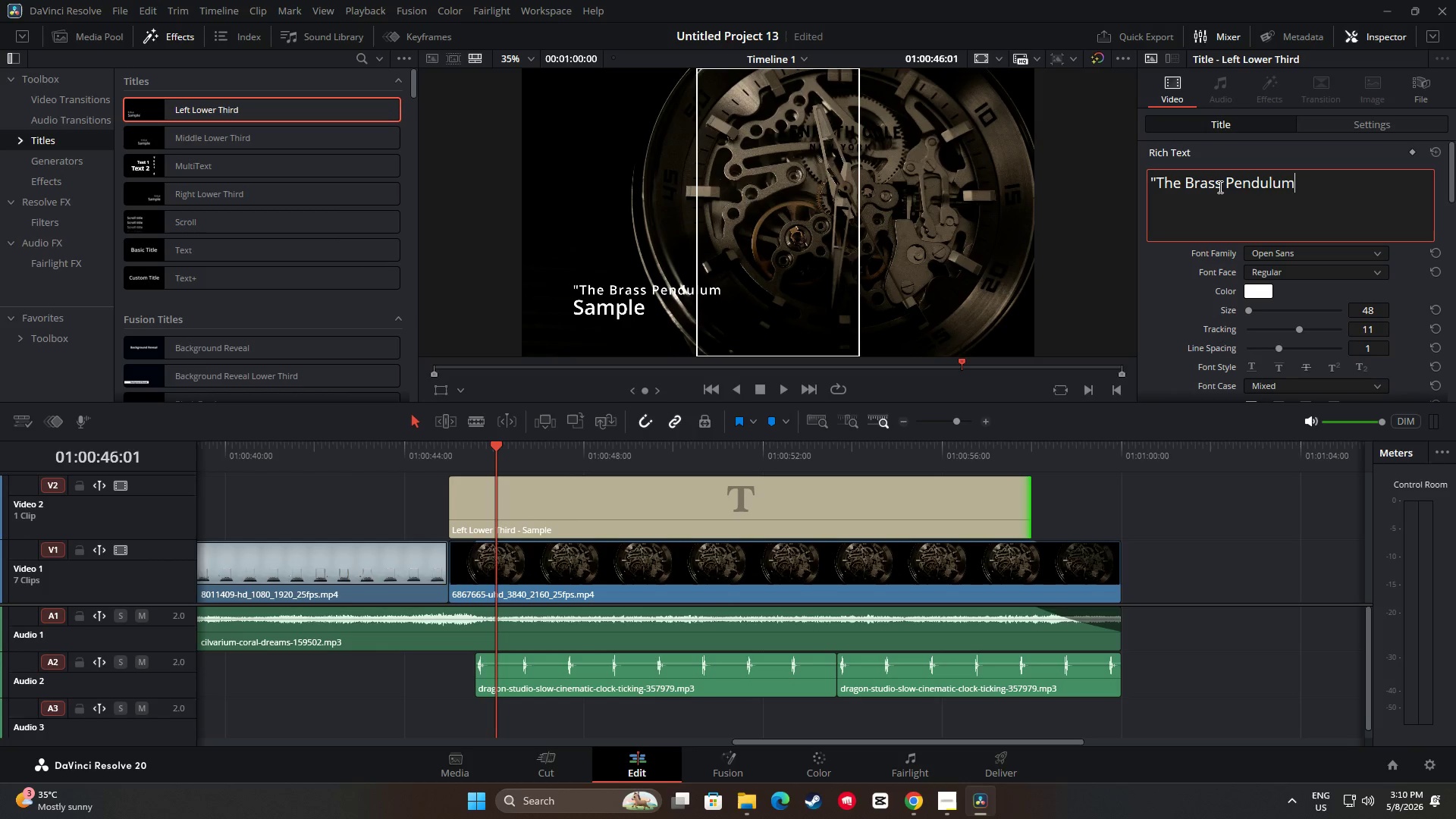 
key(Space)
 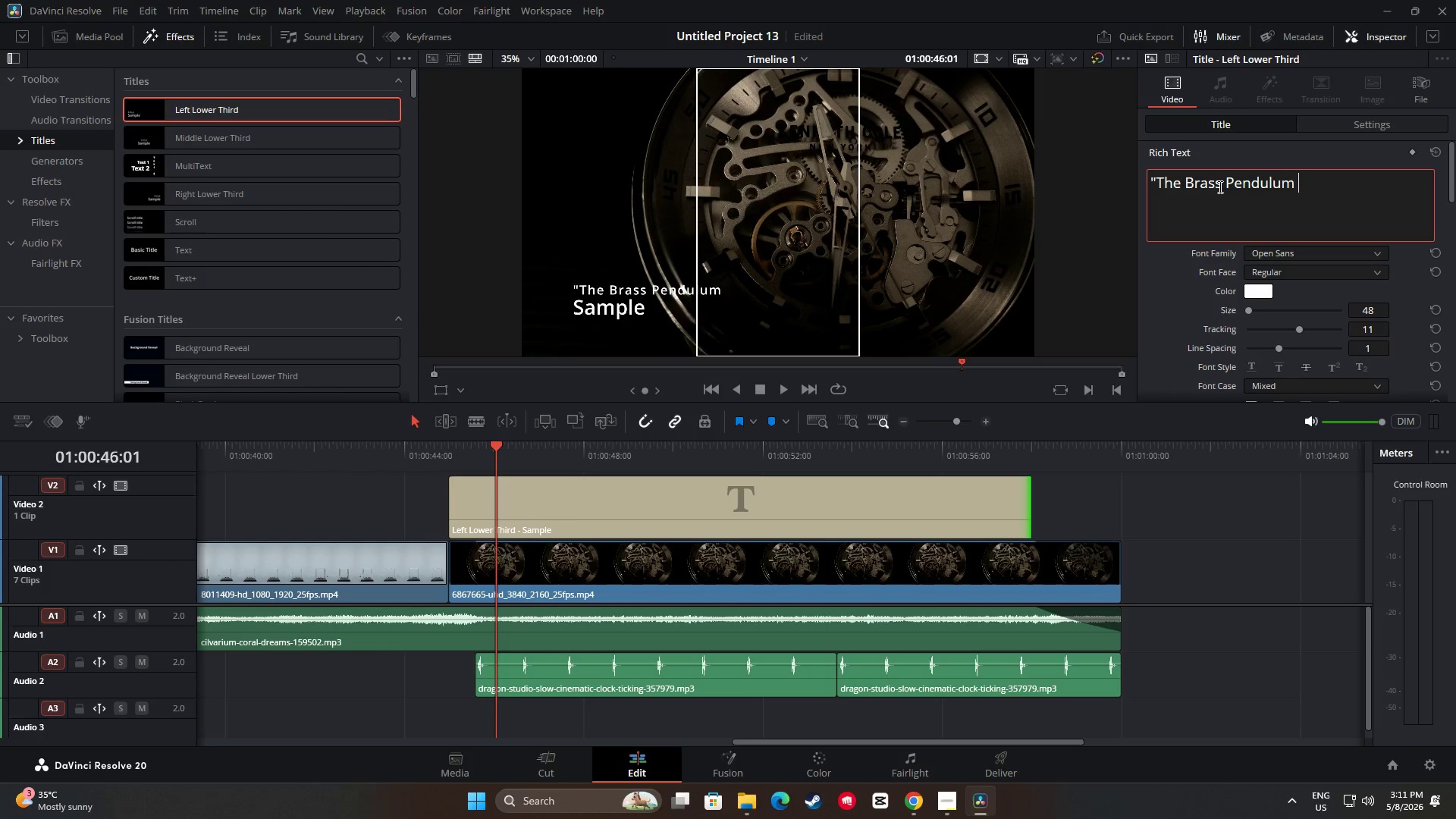 
key(Minus)
 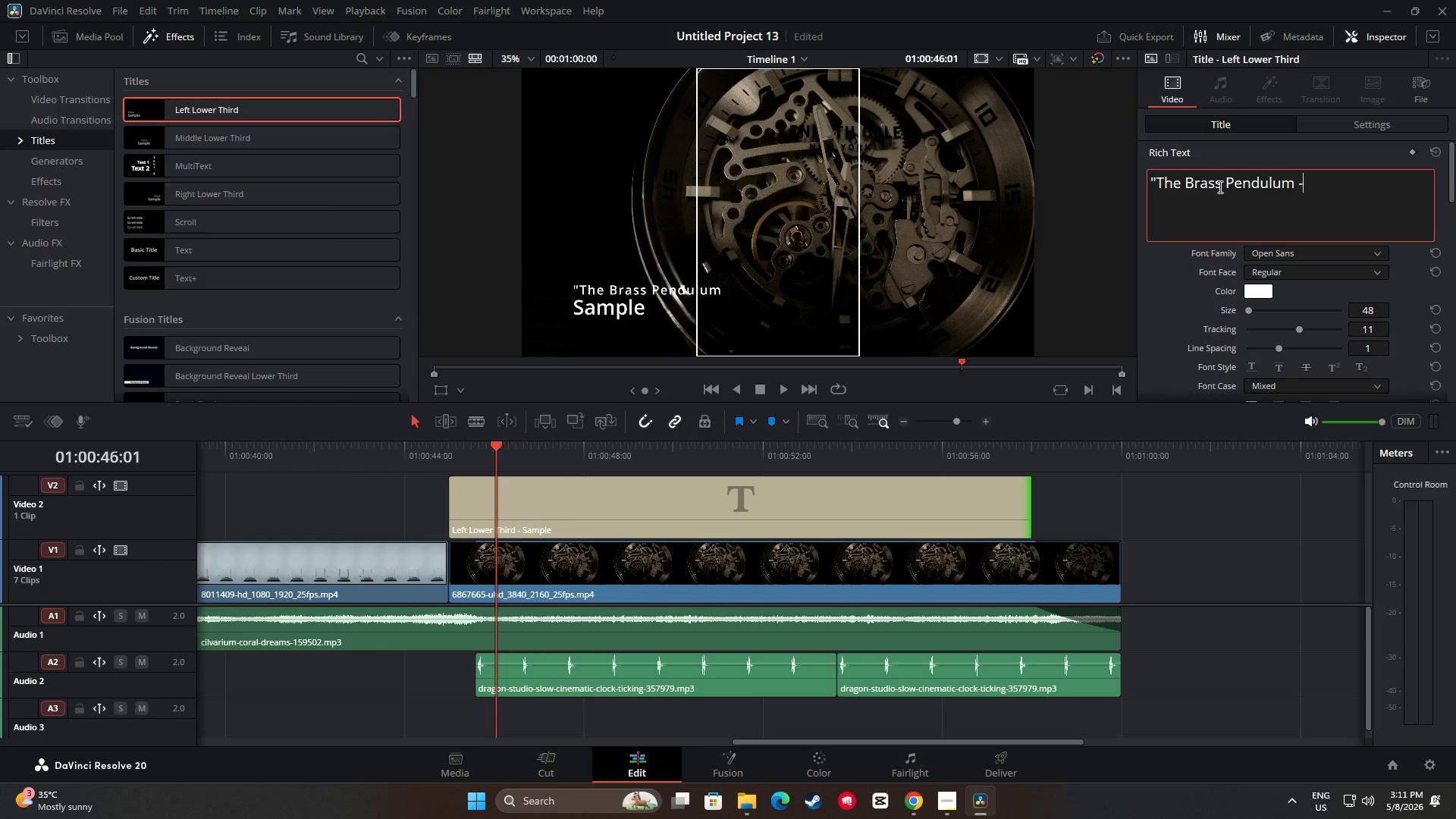 
key(Space)
 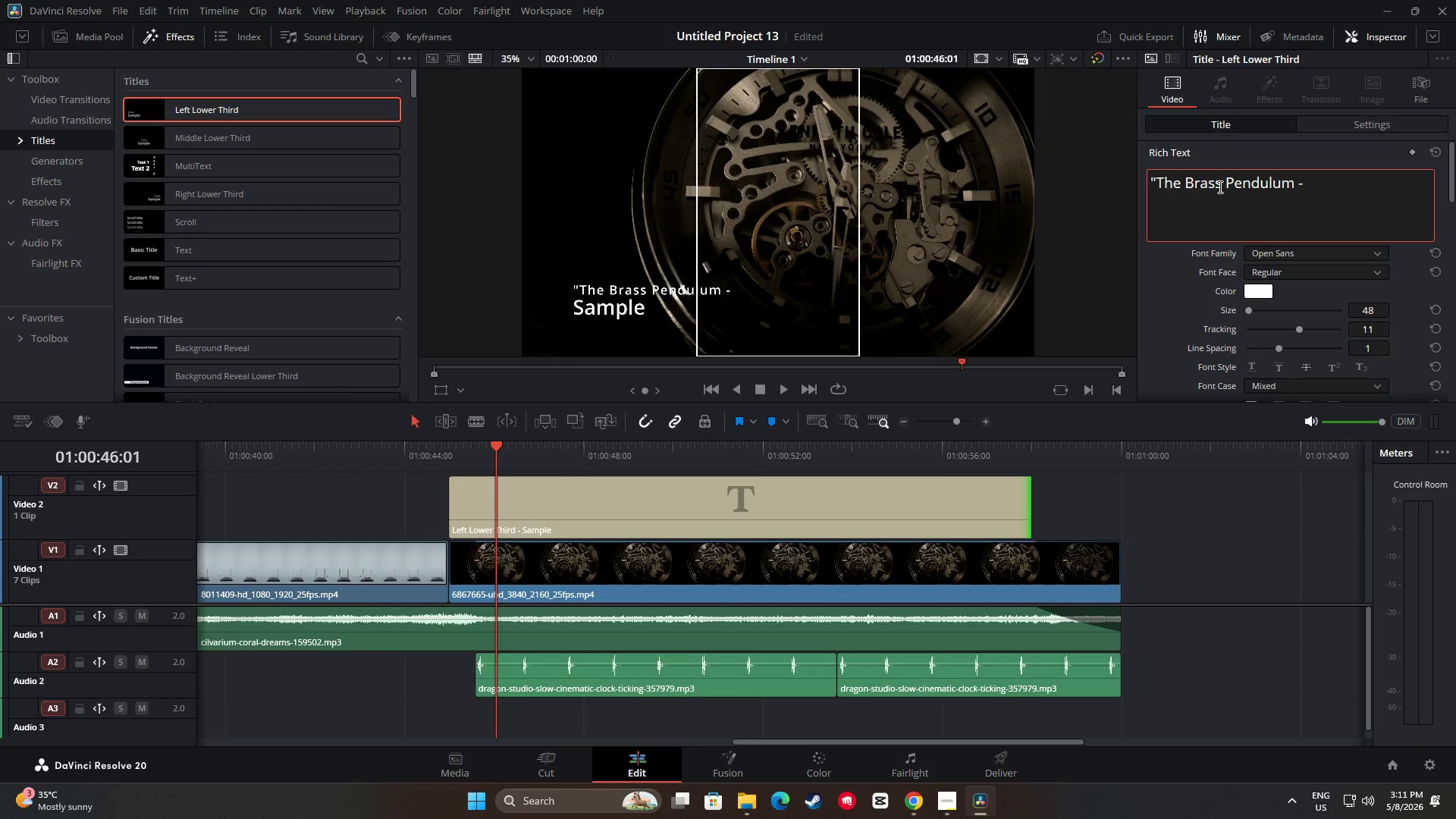 
hold_key(key=ShiftLeft, duration=0.73)
 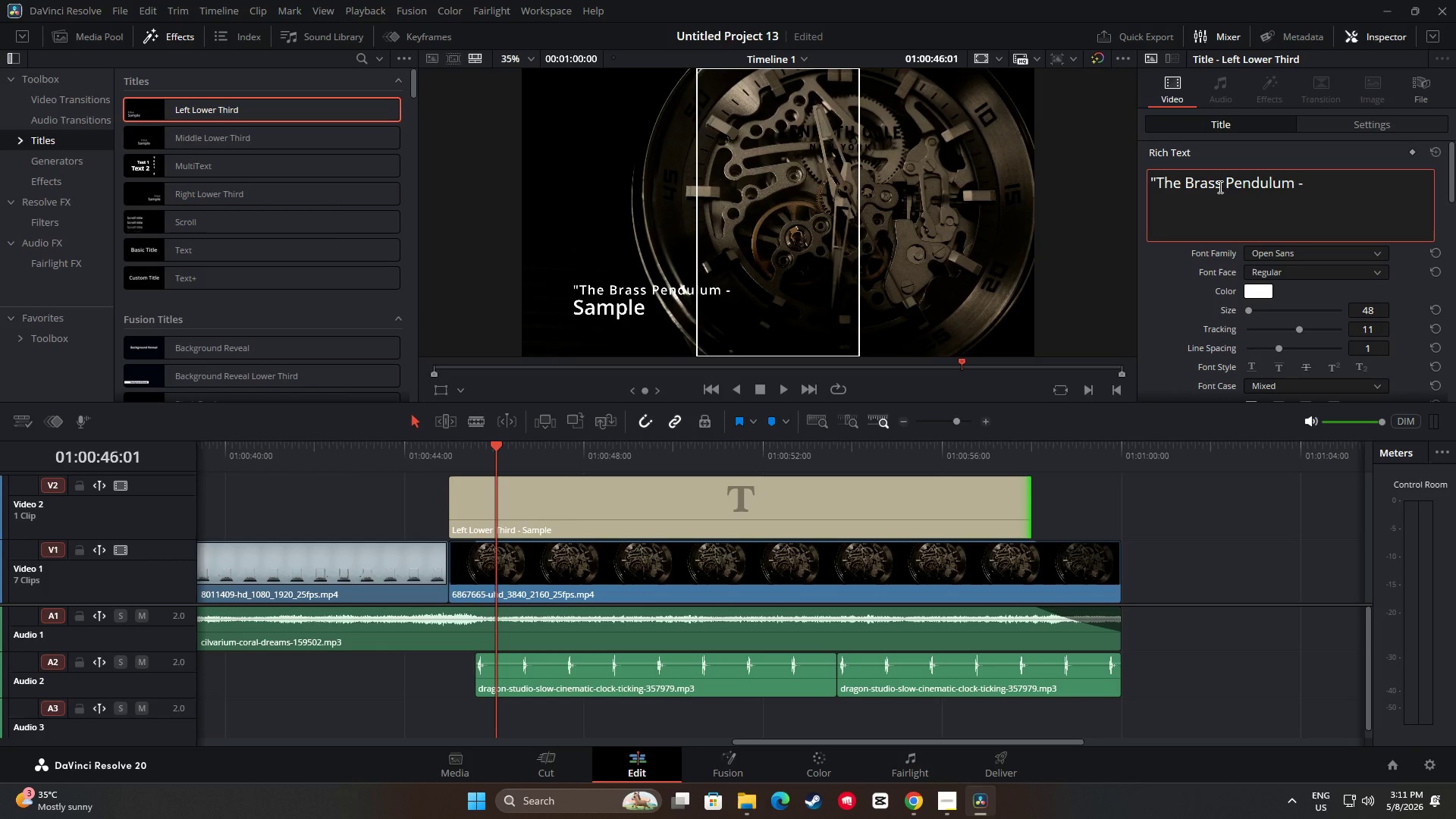 
type(London)
 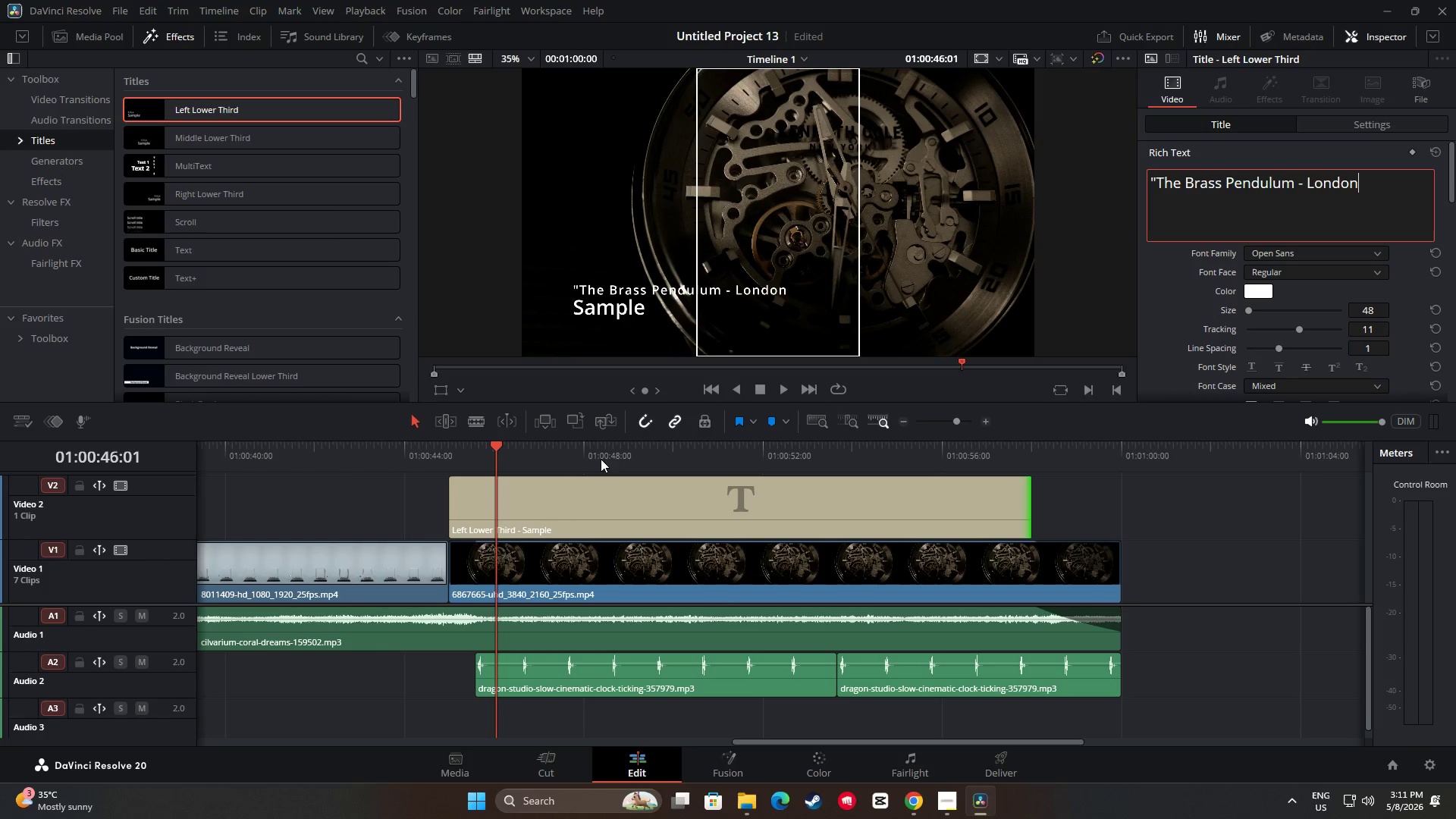 
left_click_drag(start_coordinate=[497, 447], to_coordinate=[397, 444])
 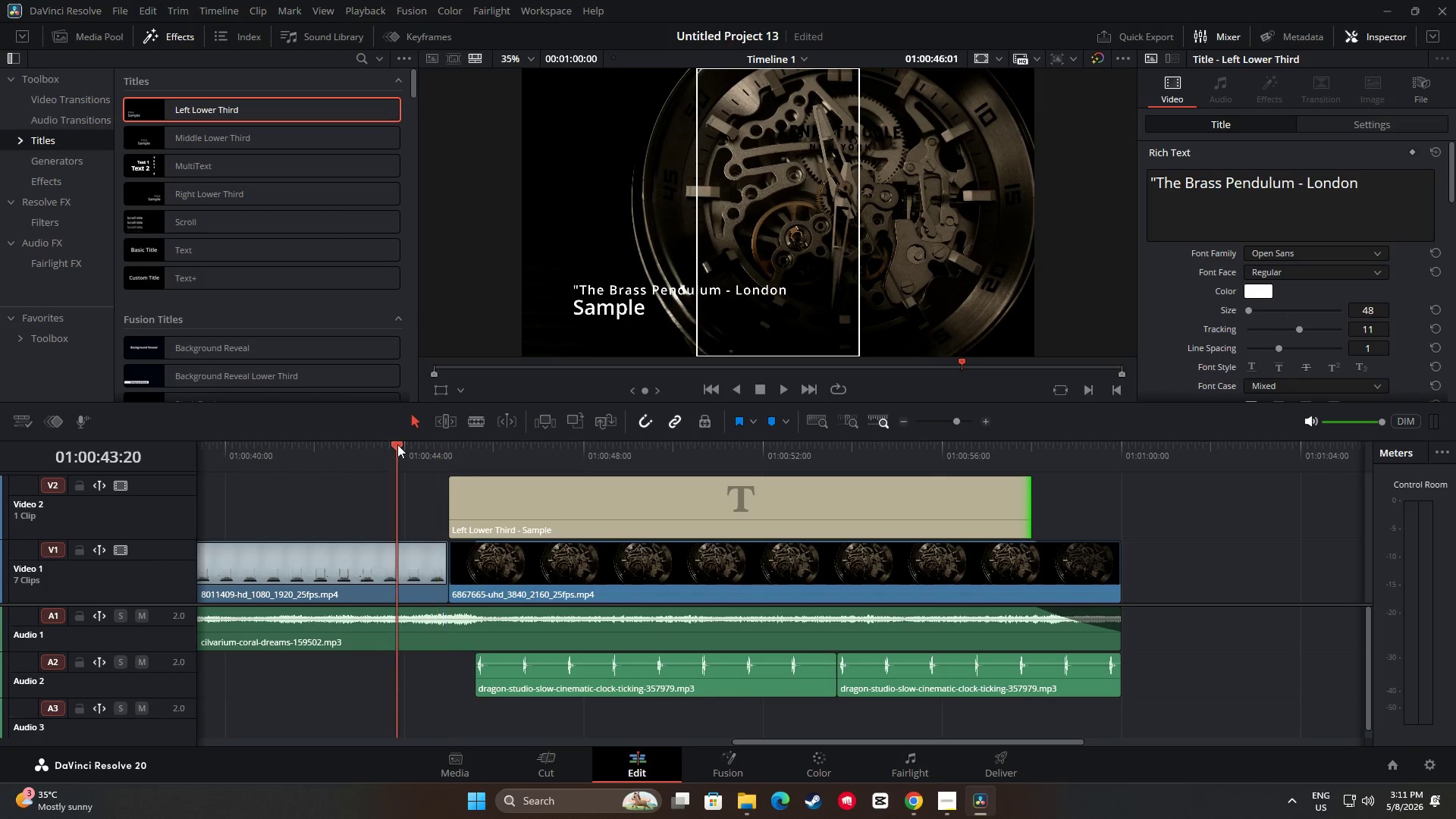 
key(Space)
 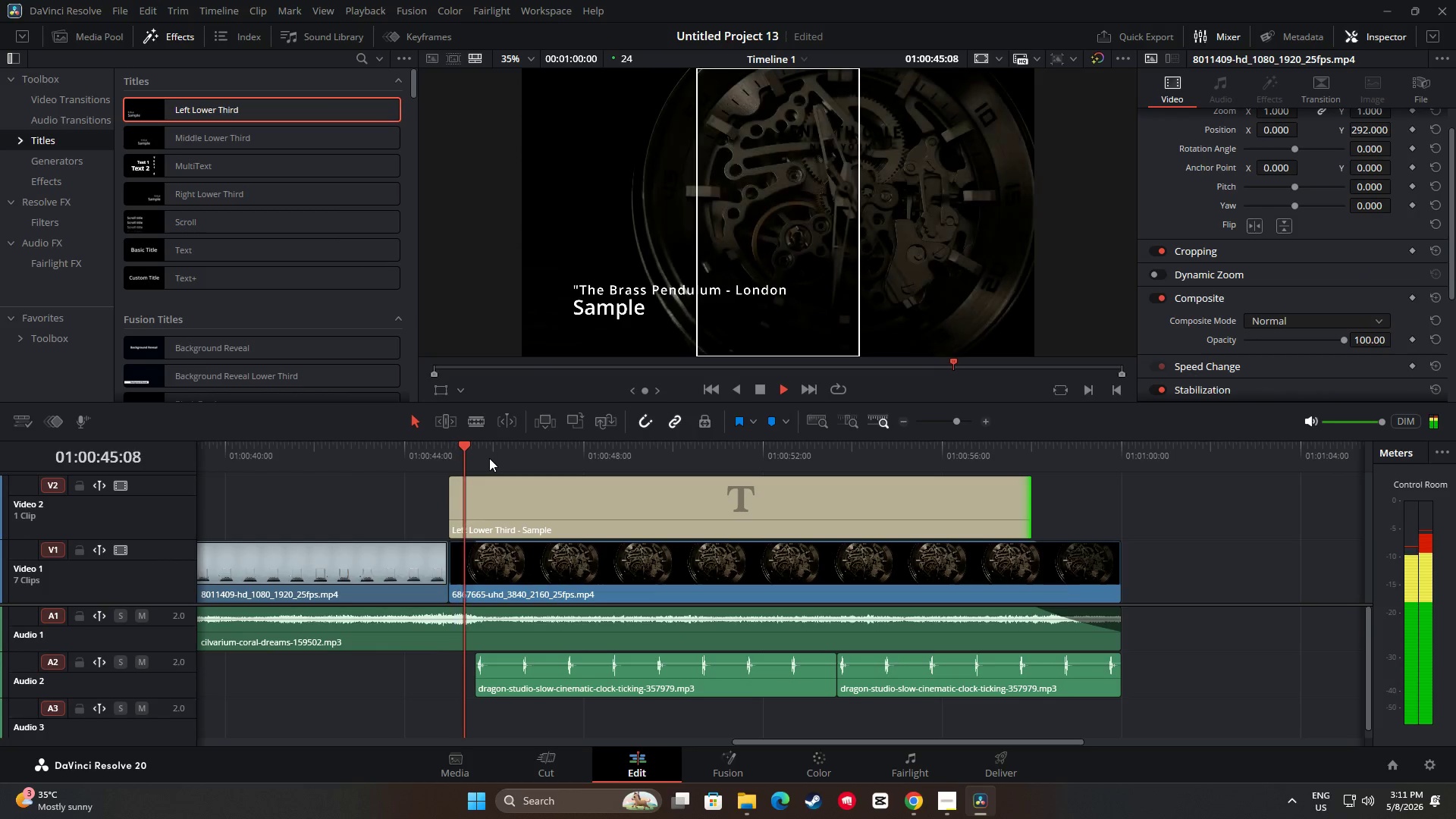 
key(Space)
 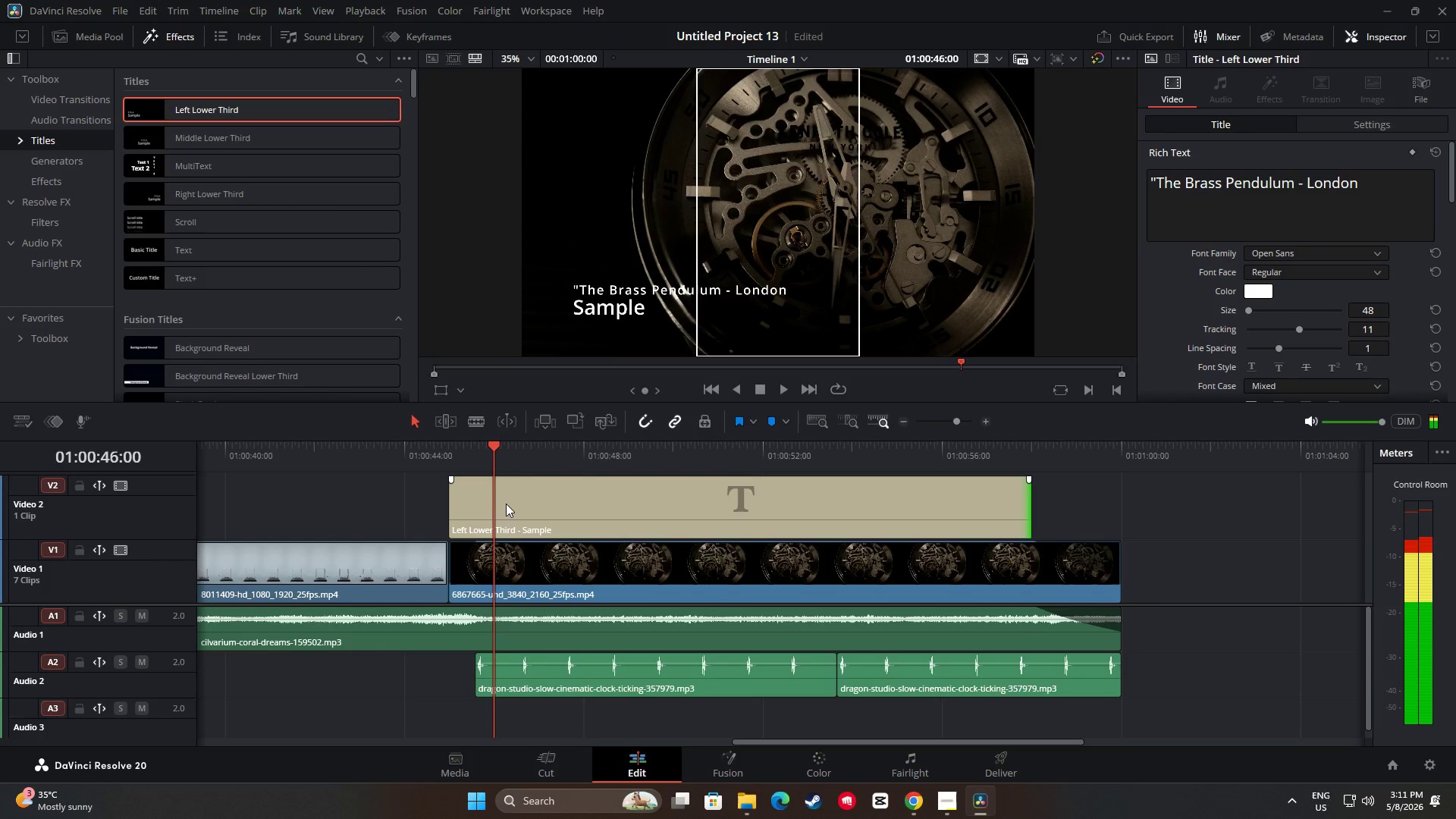 
left_click([506, 504])
 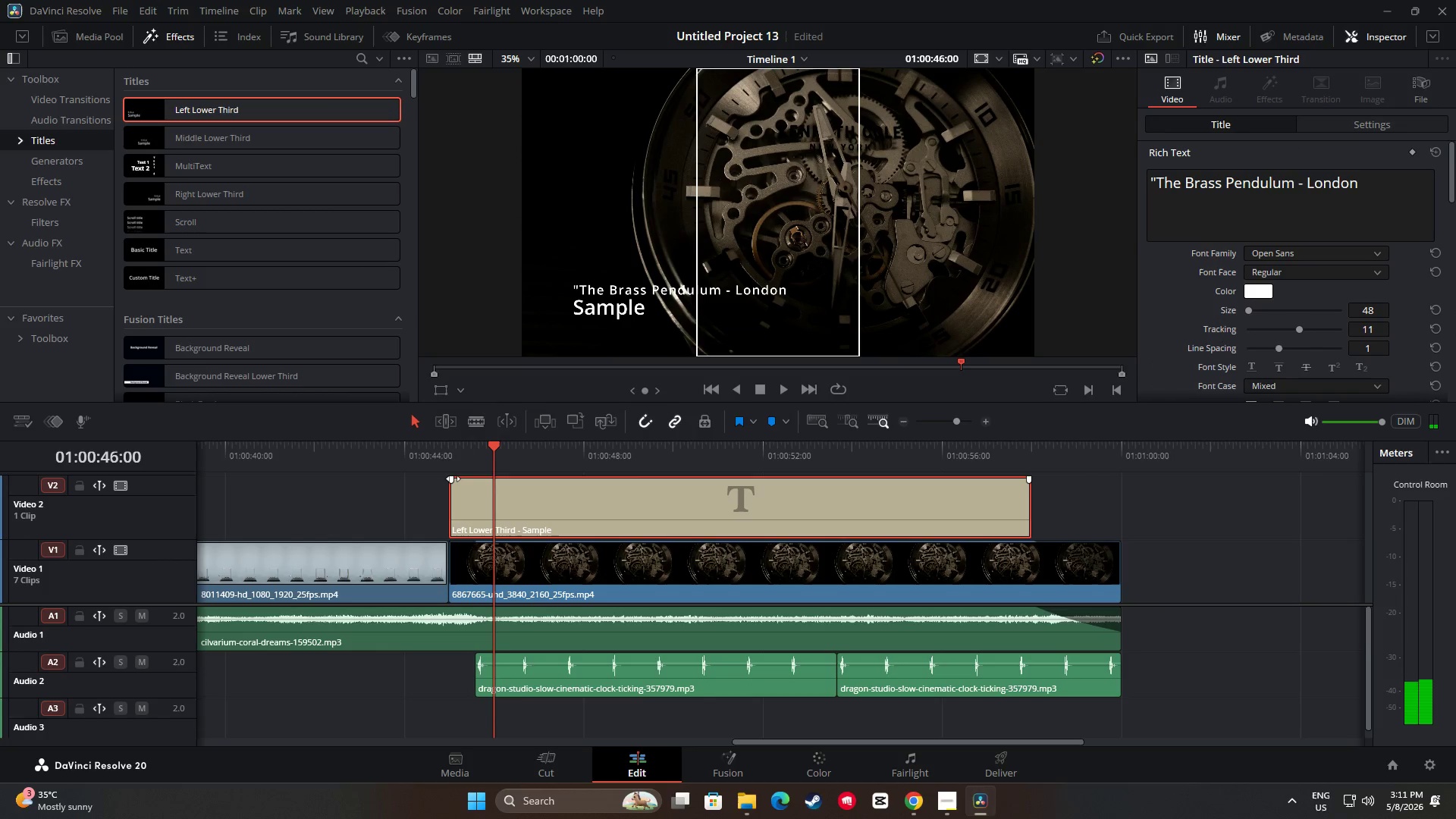 
left_click_drag(start_coordinate=[453, 479], to_coordinate=[499, 483])
 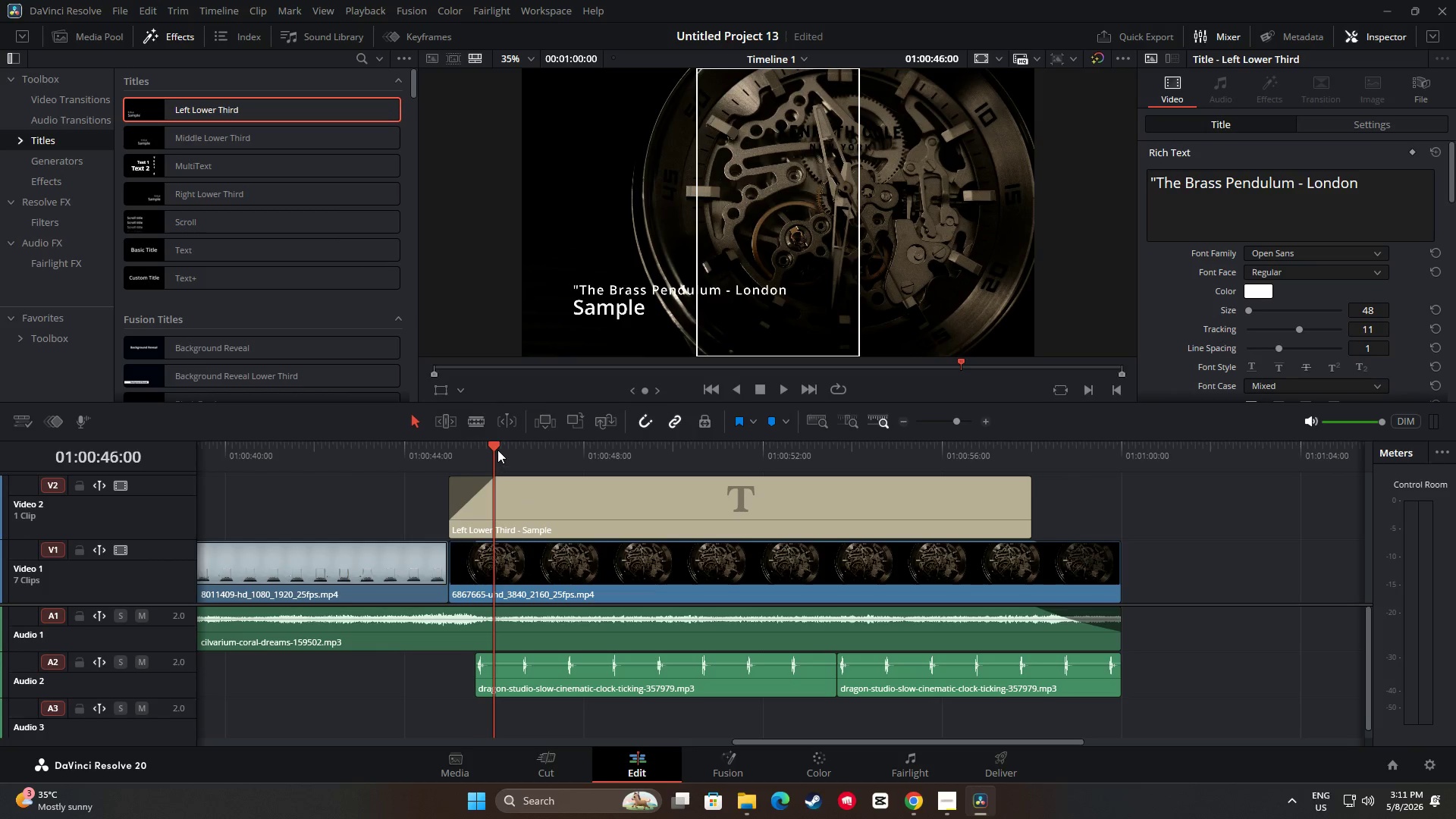 
left_click_drag(start_coordinate=[497, 446], to_coordinate=[362, 450])
 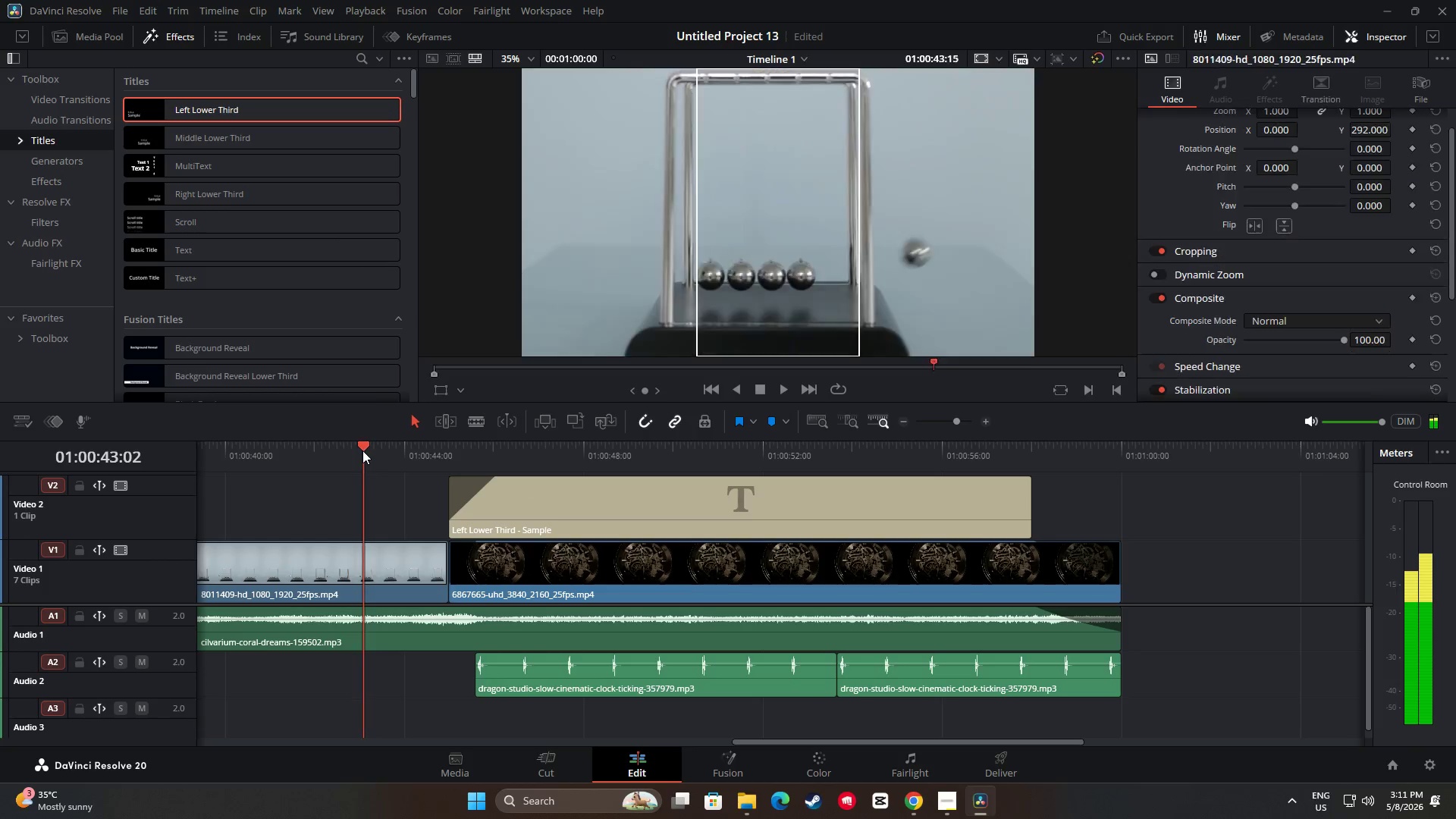 
key(Space)
 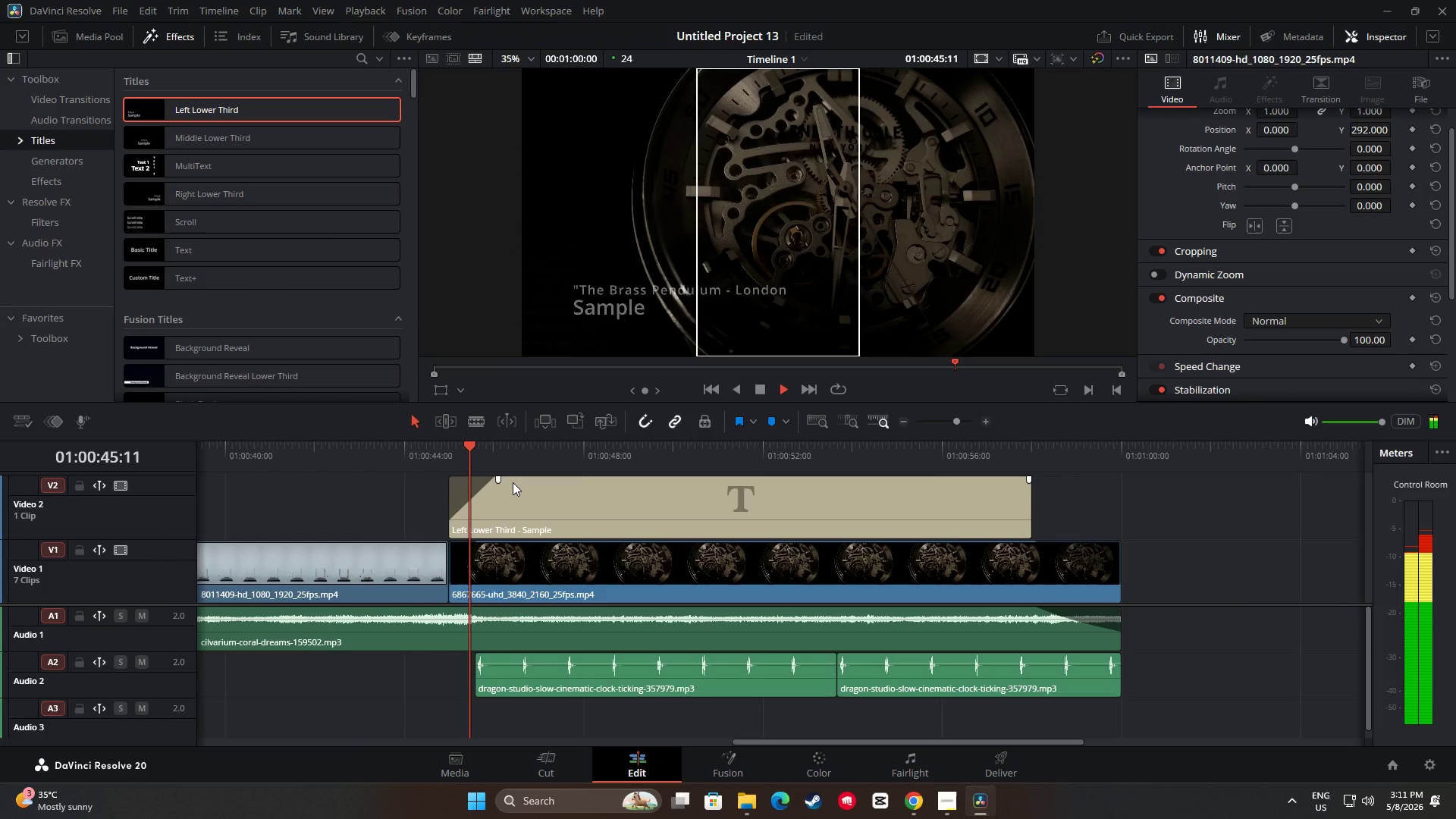 
key(Space)
 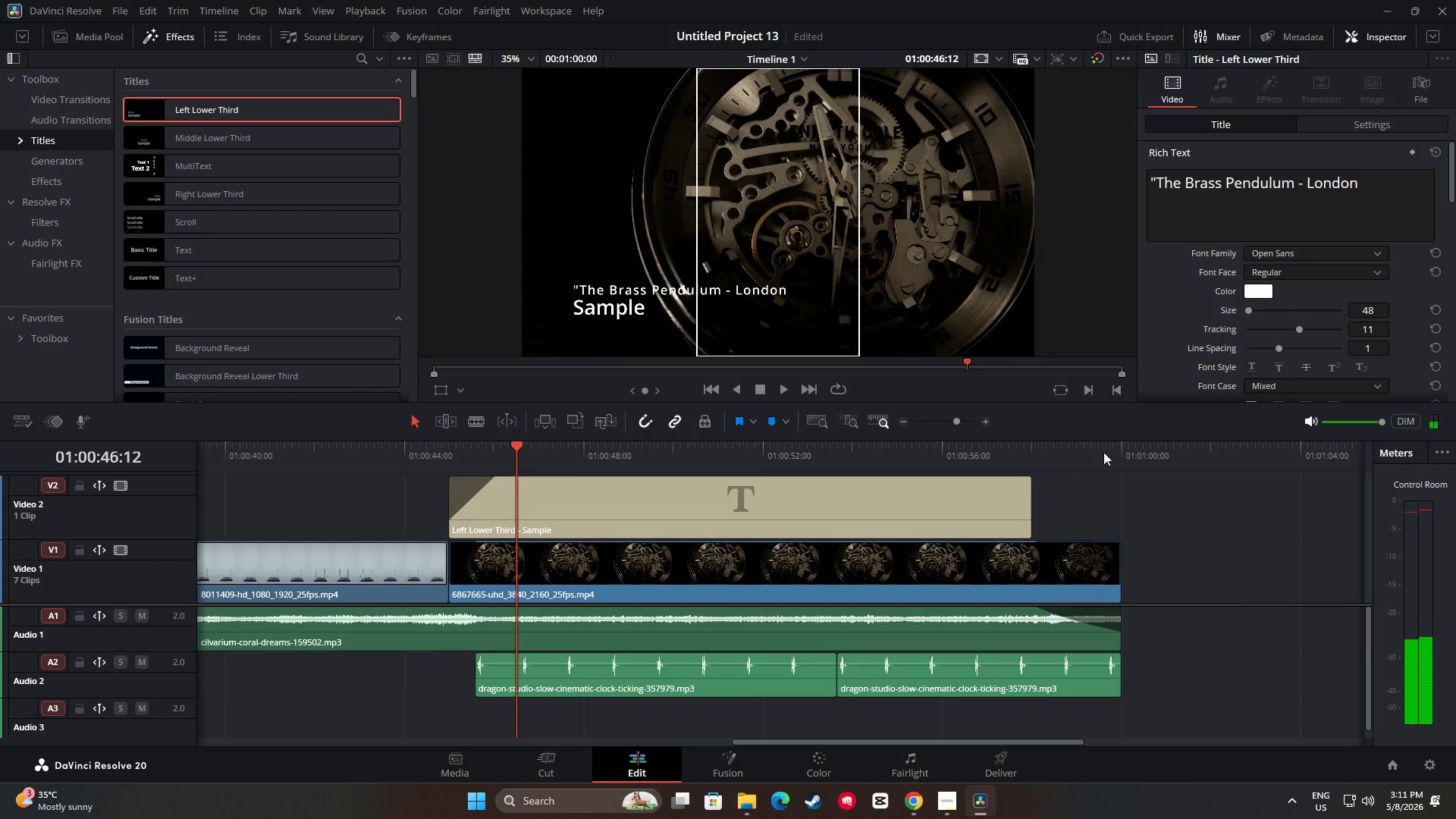 
left_click([1232, 519])
 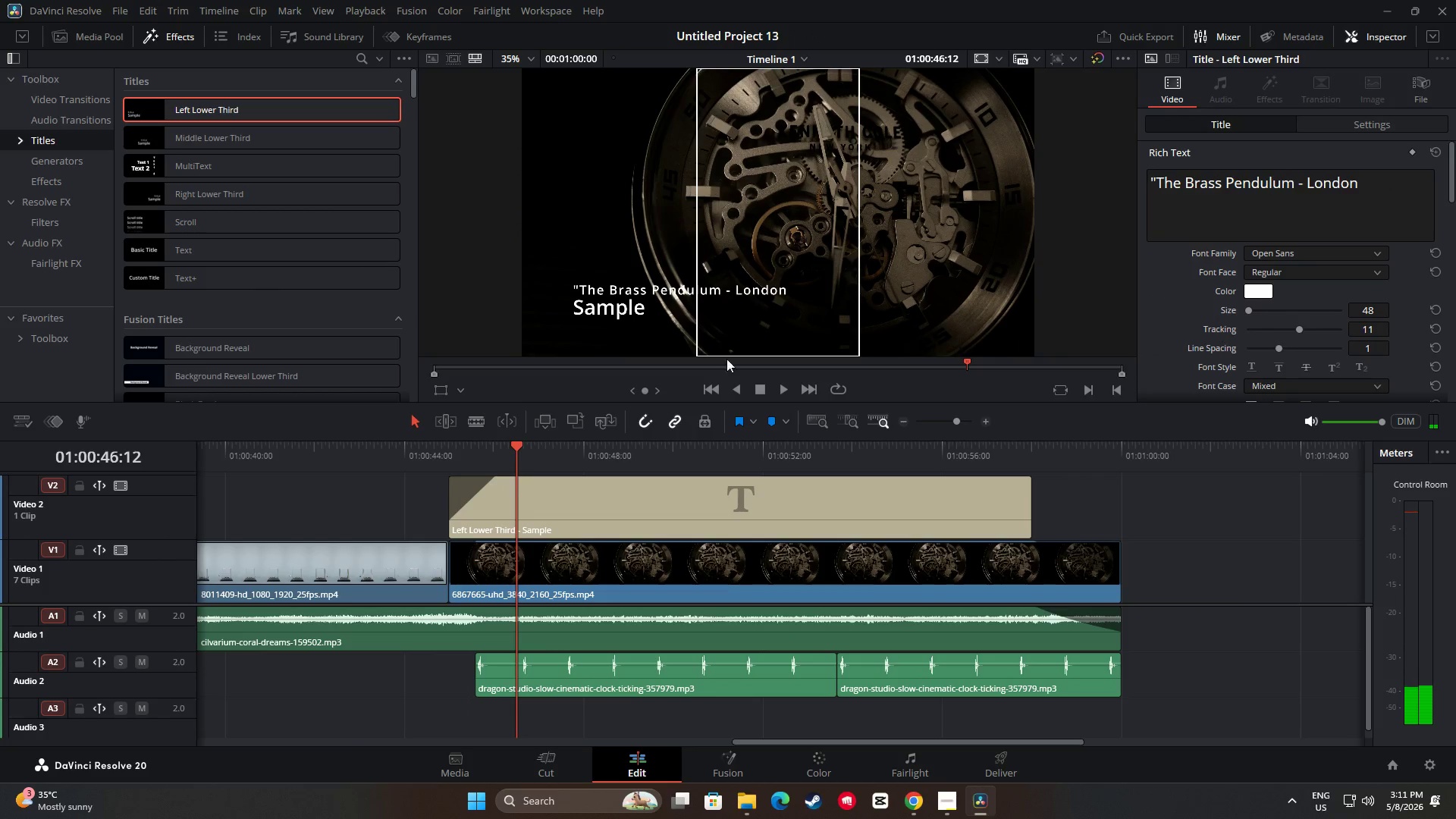 
left_click([625, 311])
 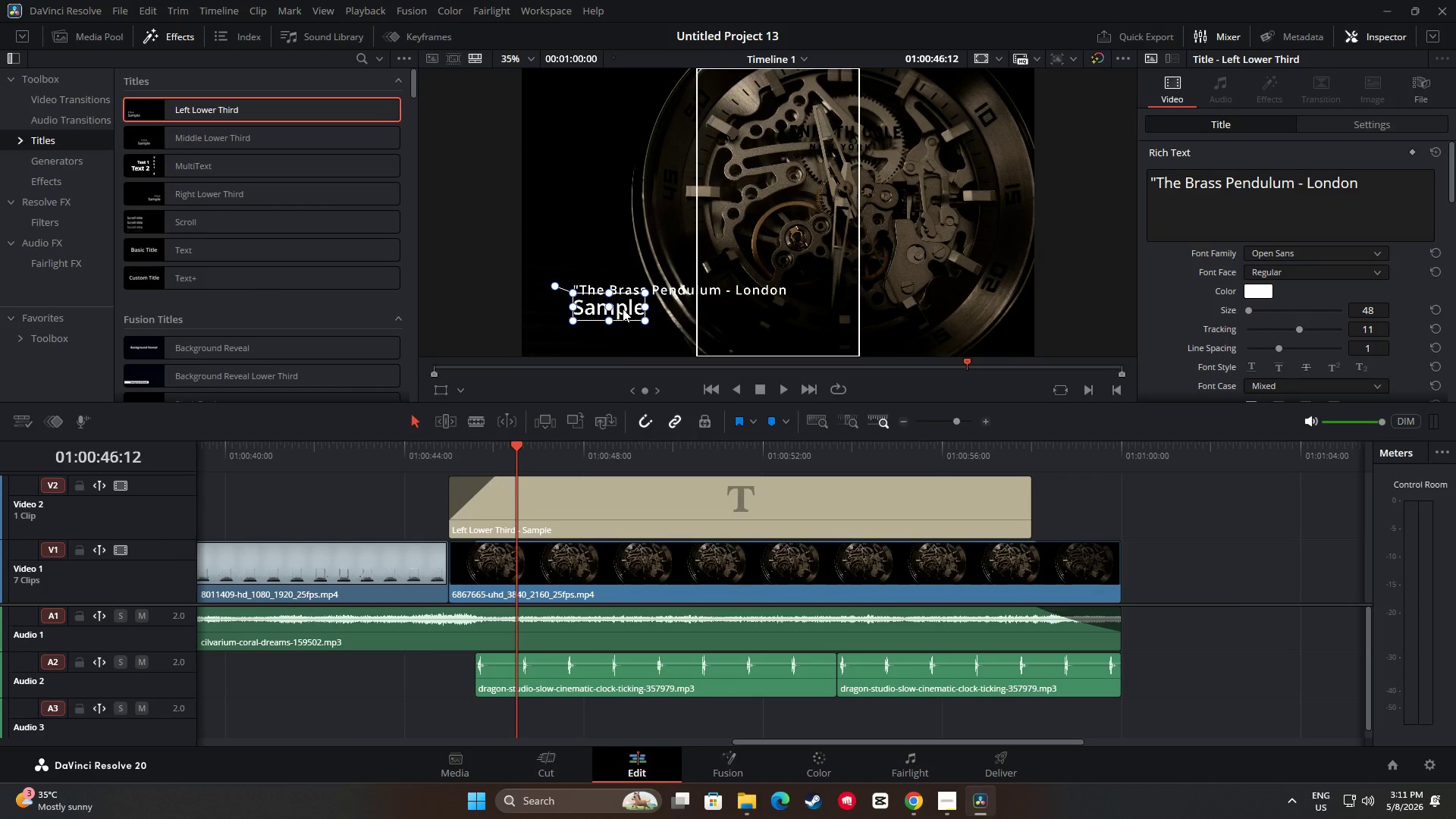 
key(Backspace)
 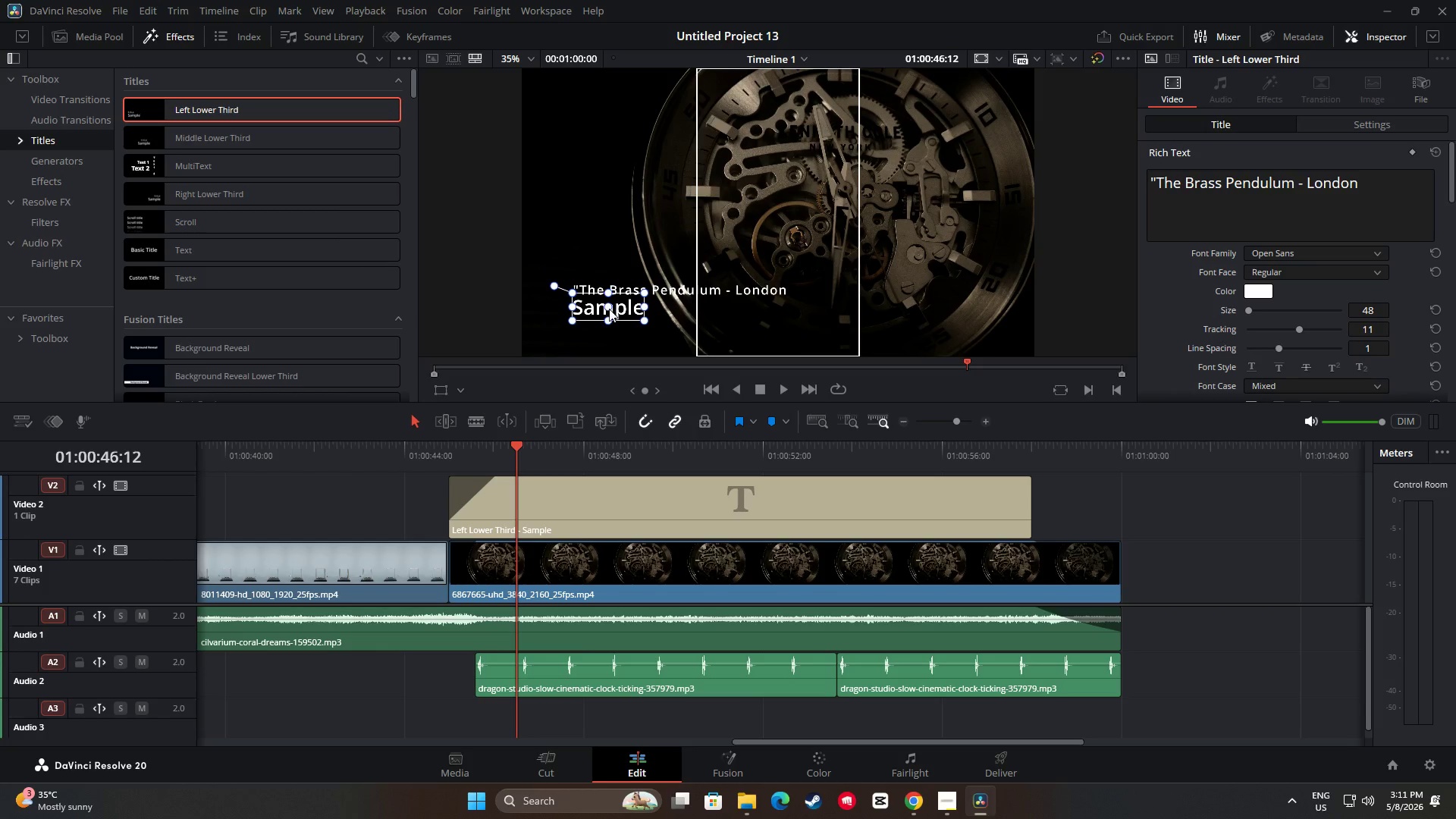 
left_click_drag(start_coordinate=[614, 307], to_coordinate=[628, 311])
 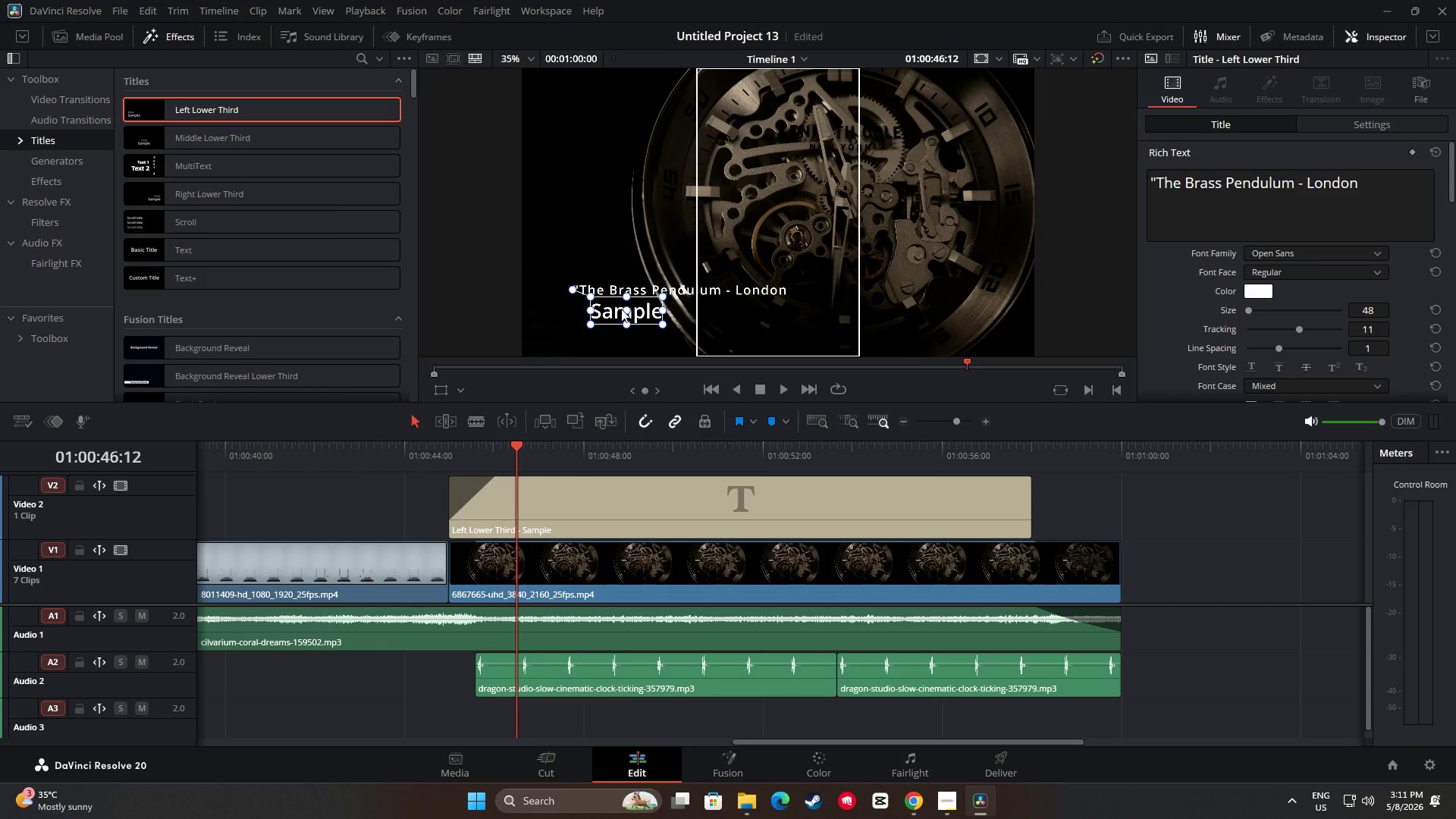 
double_click([621, 309])
 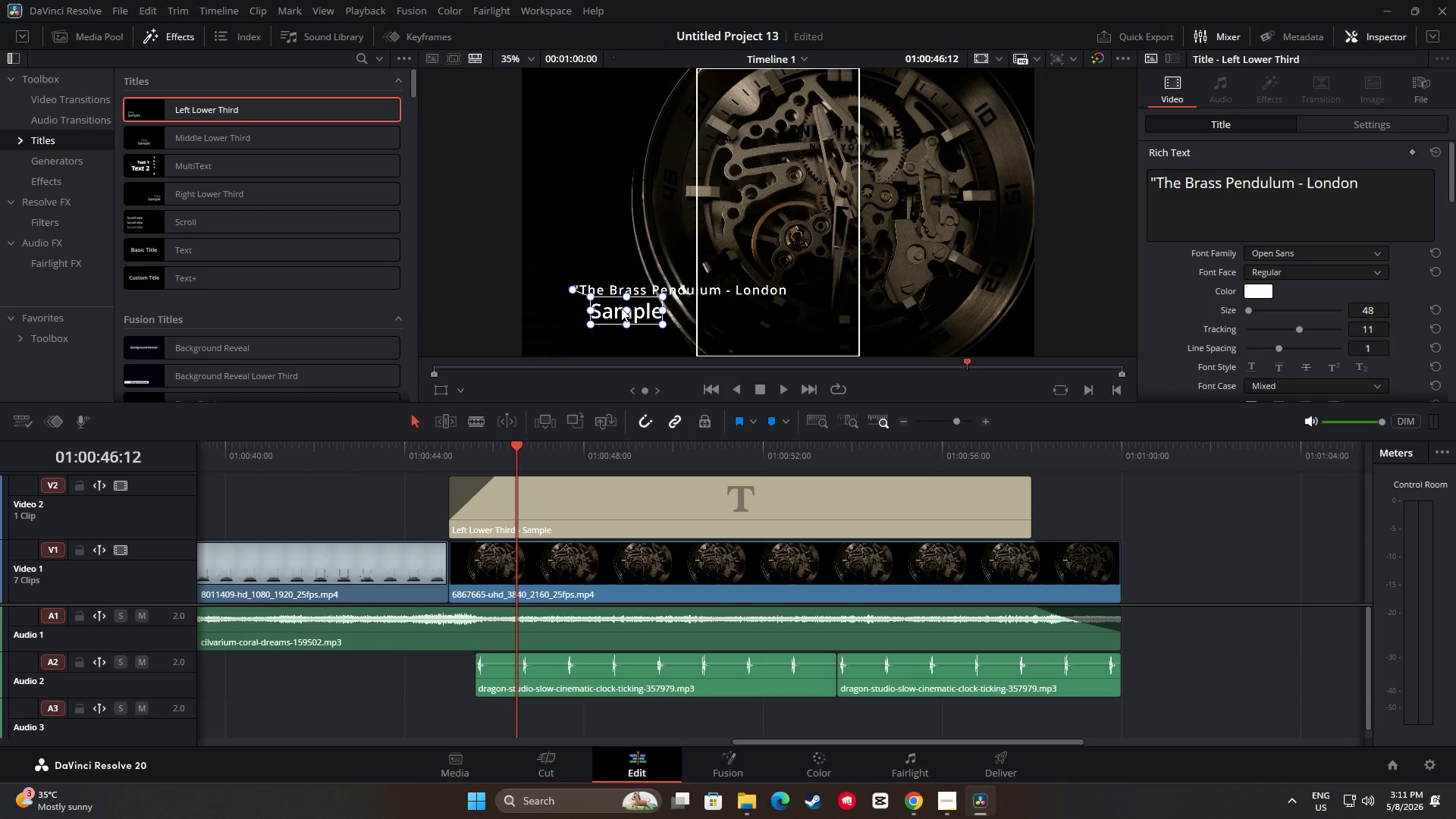 
triple_click([621, 308])
 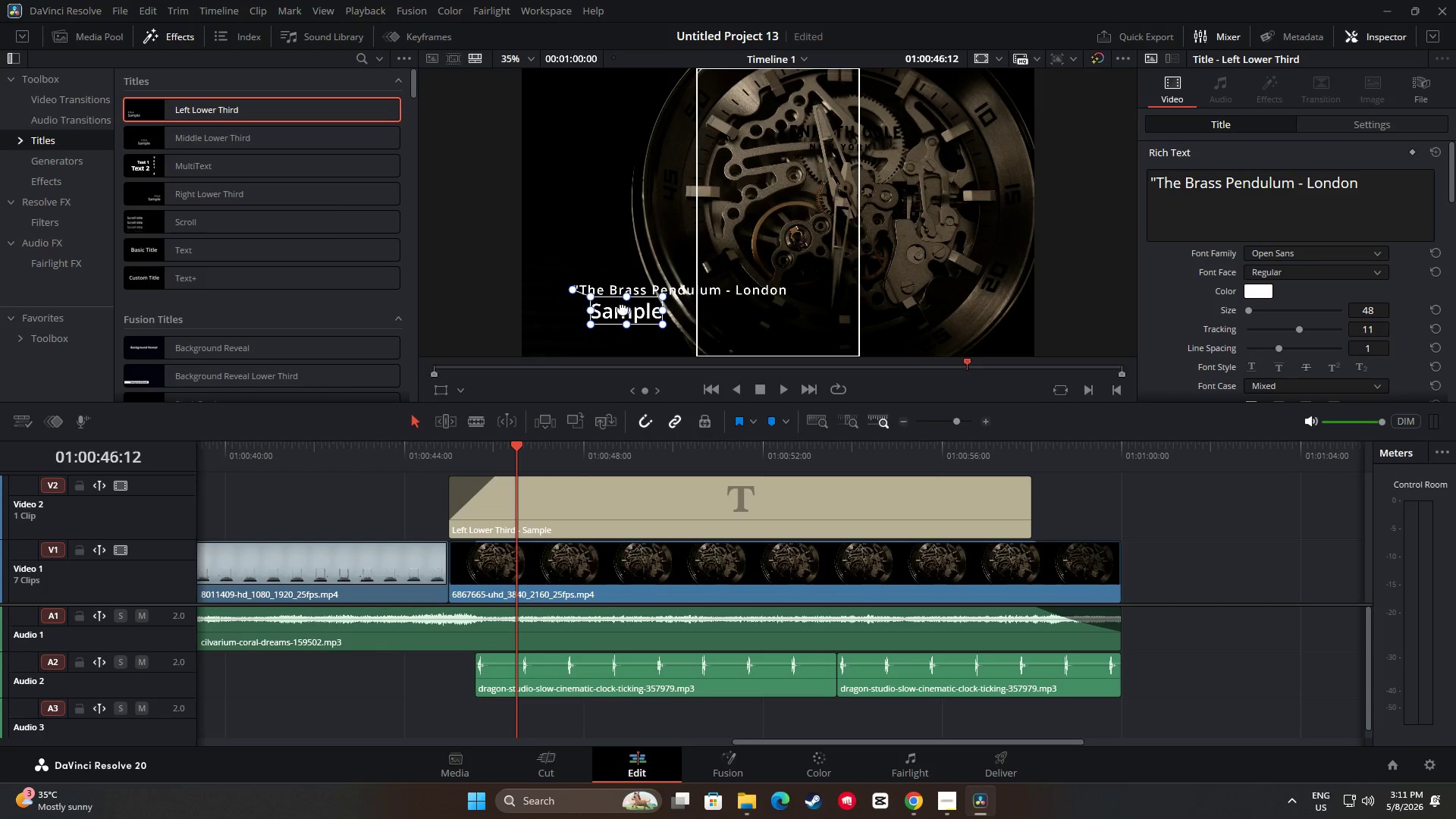 
key(Backspace)
 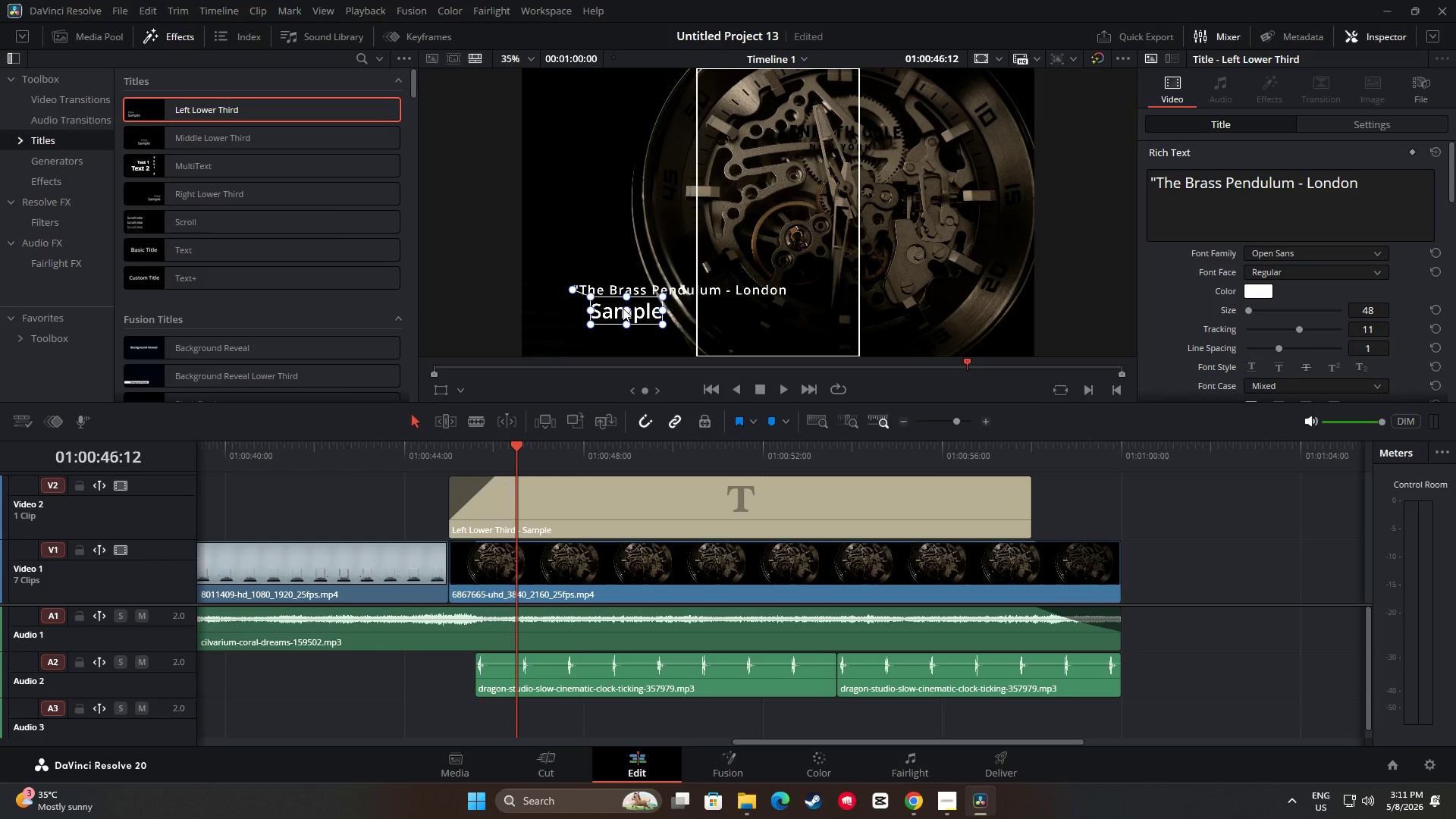 
key(Backspace)
 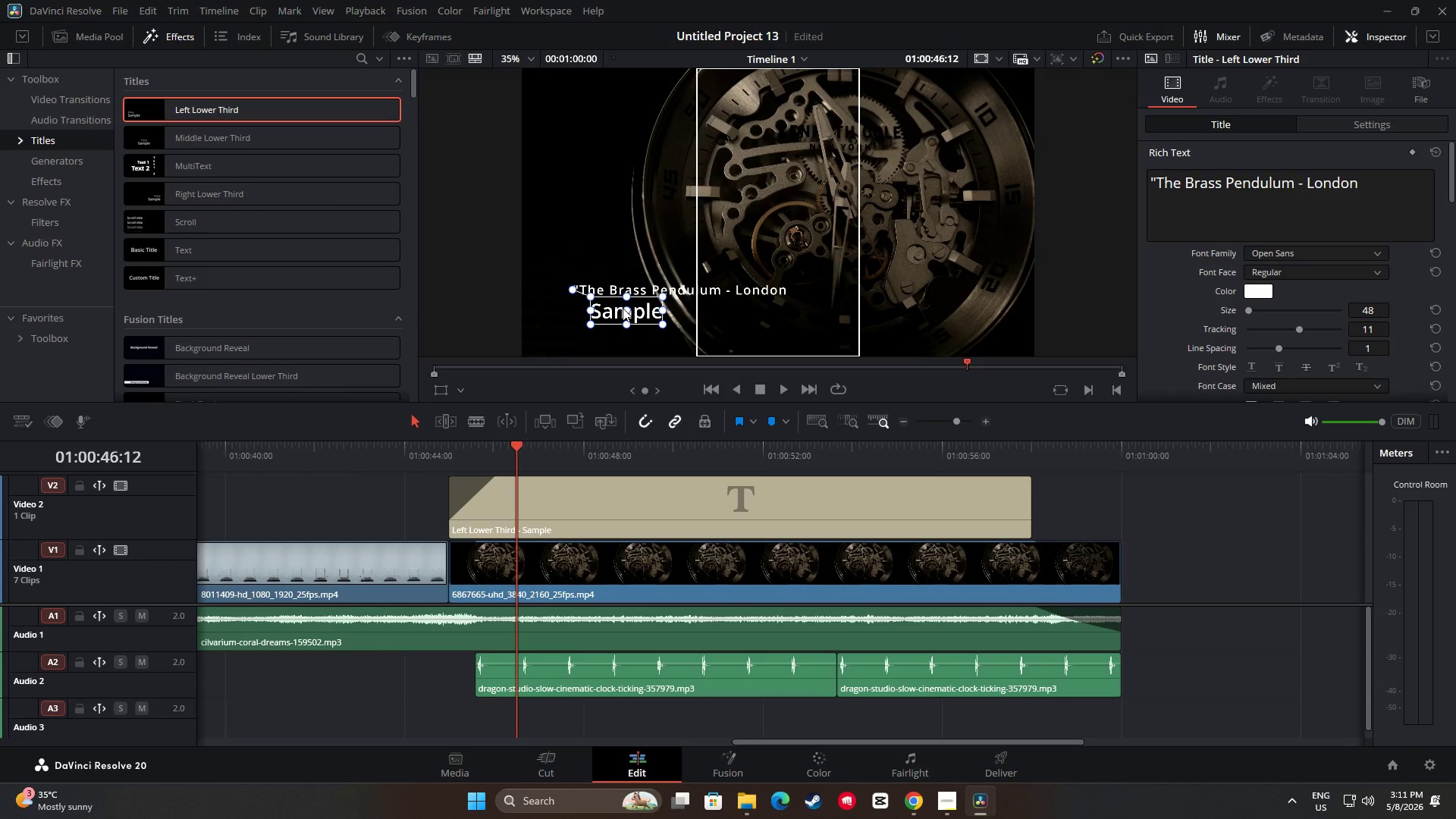 
key(Backspace)
 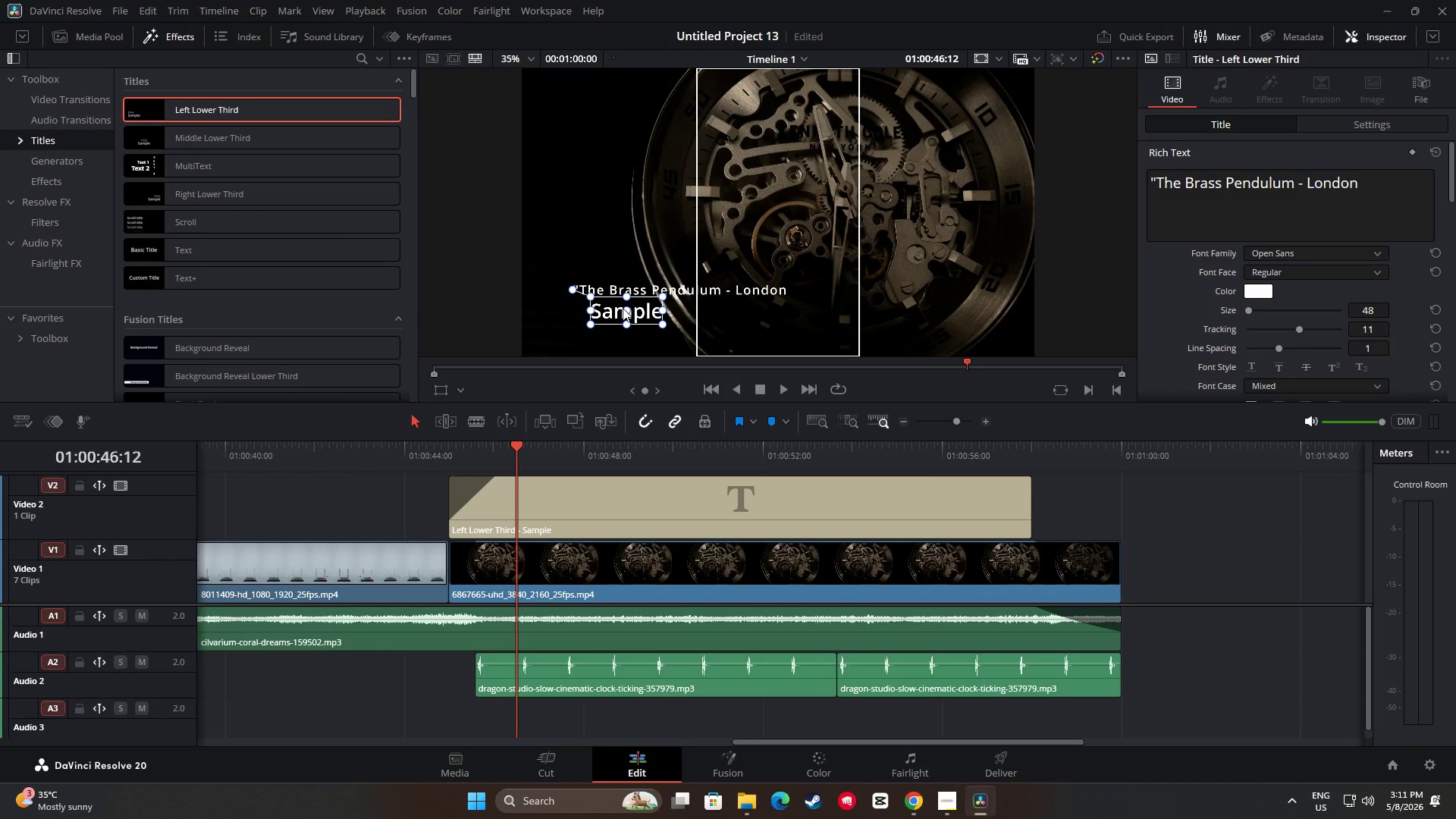 
key(Backspace)
 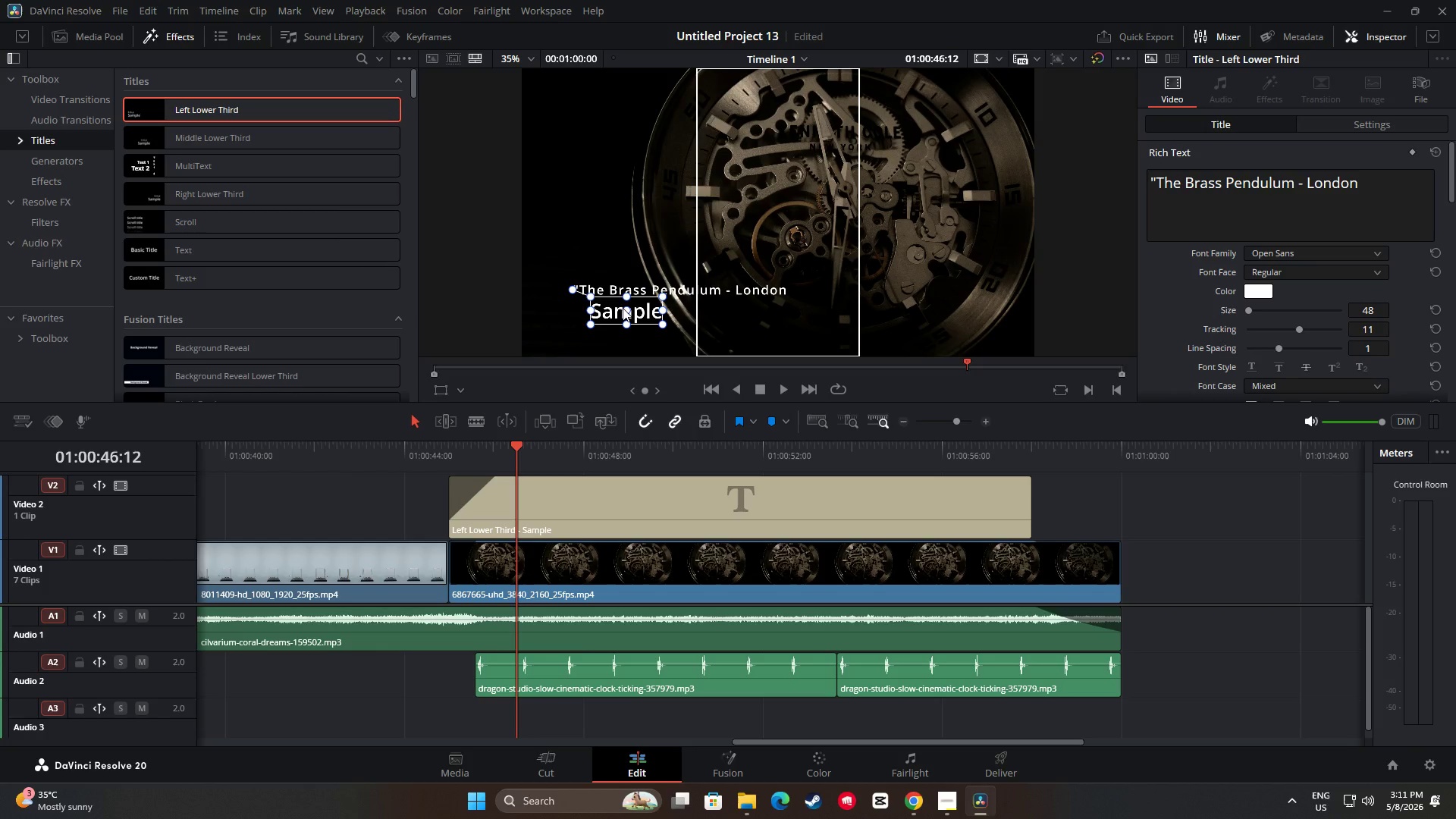 
key(Backspace)
 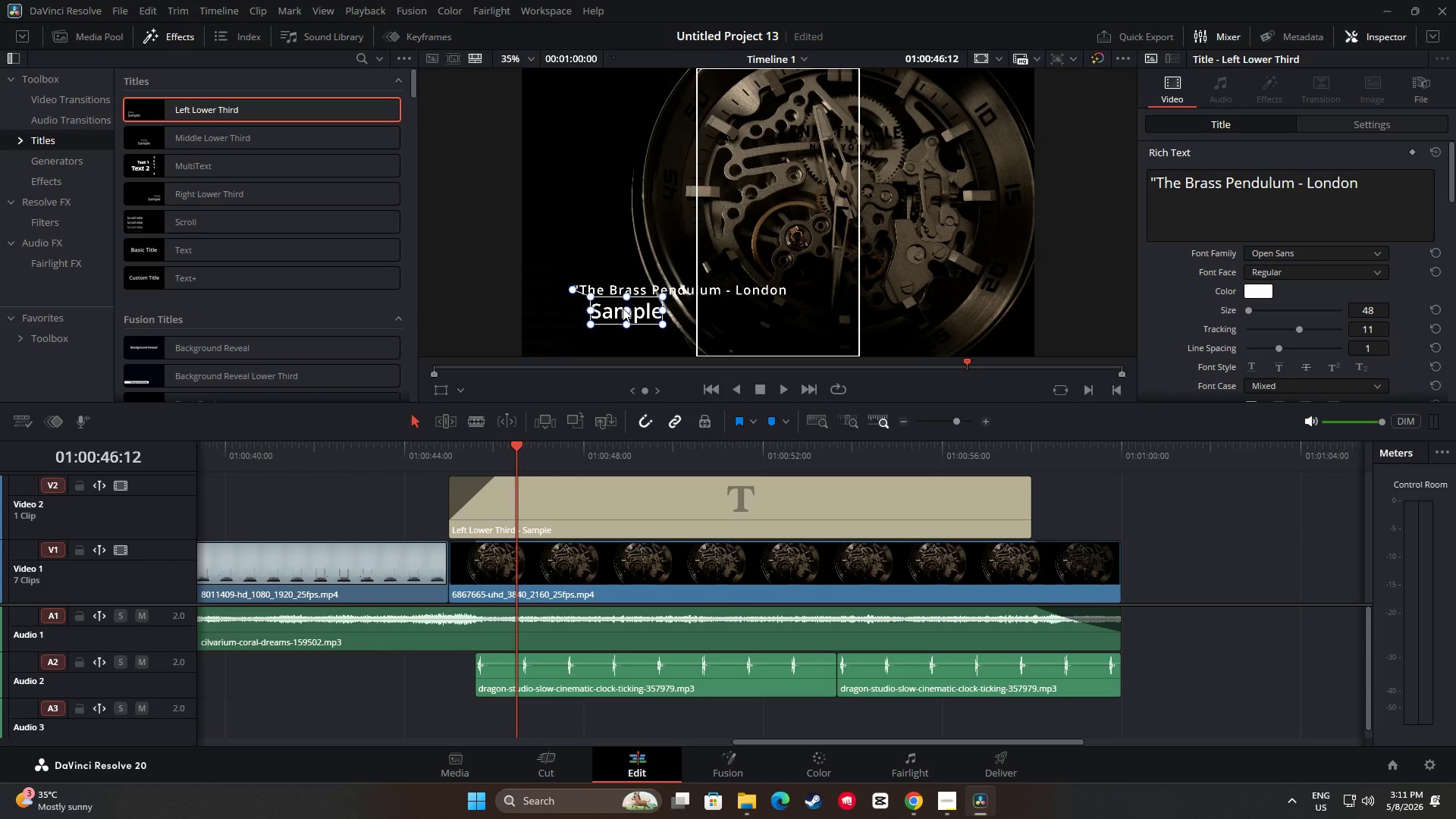 
key(Backspace)
 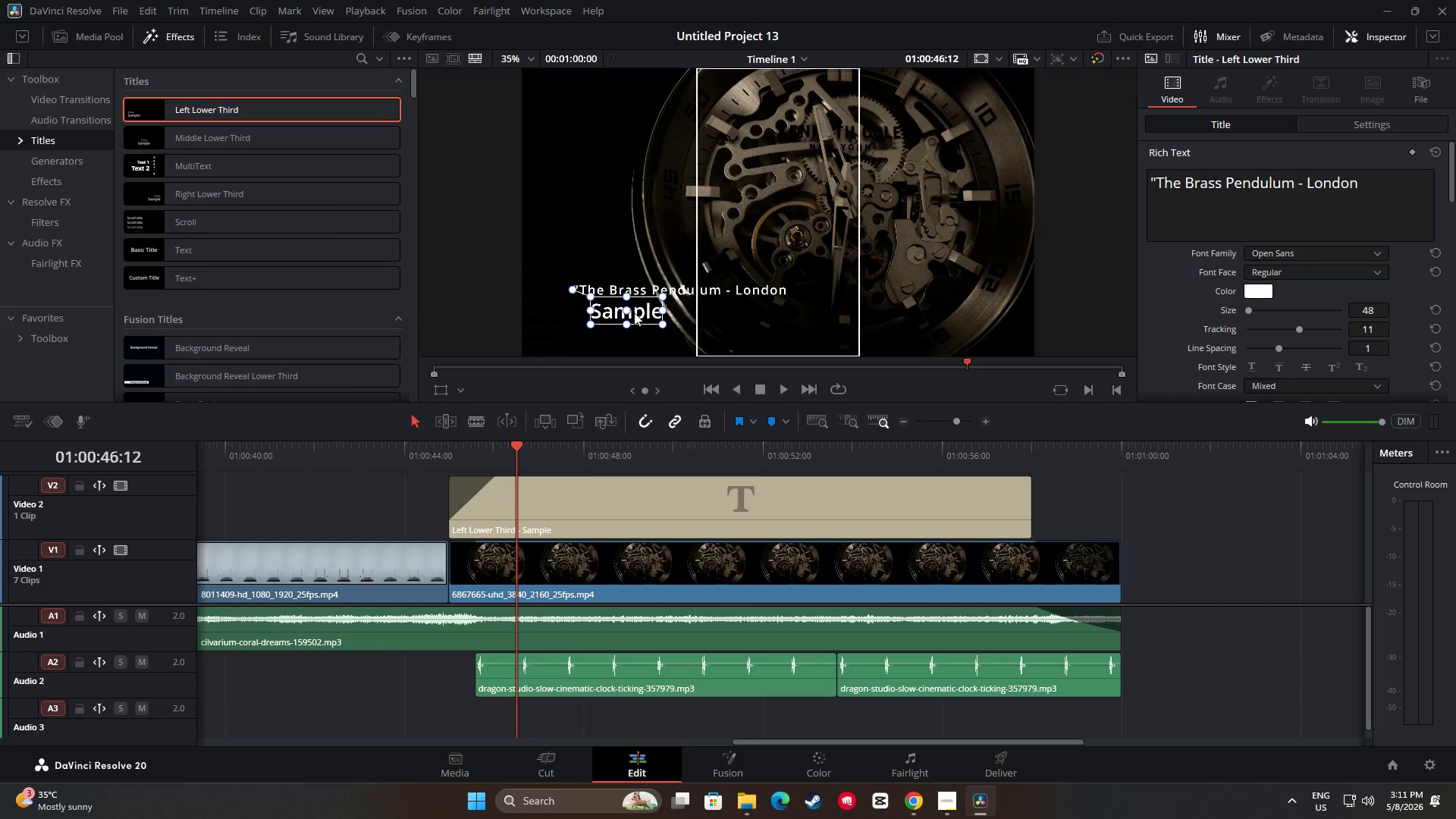 
left_click_drag(start_coordinate=[634, 312], to_coordinate=[44, 192])
 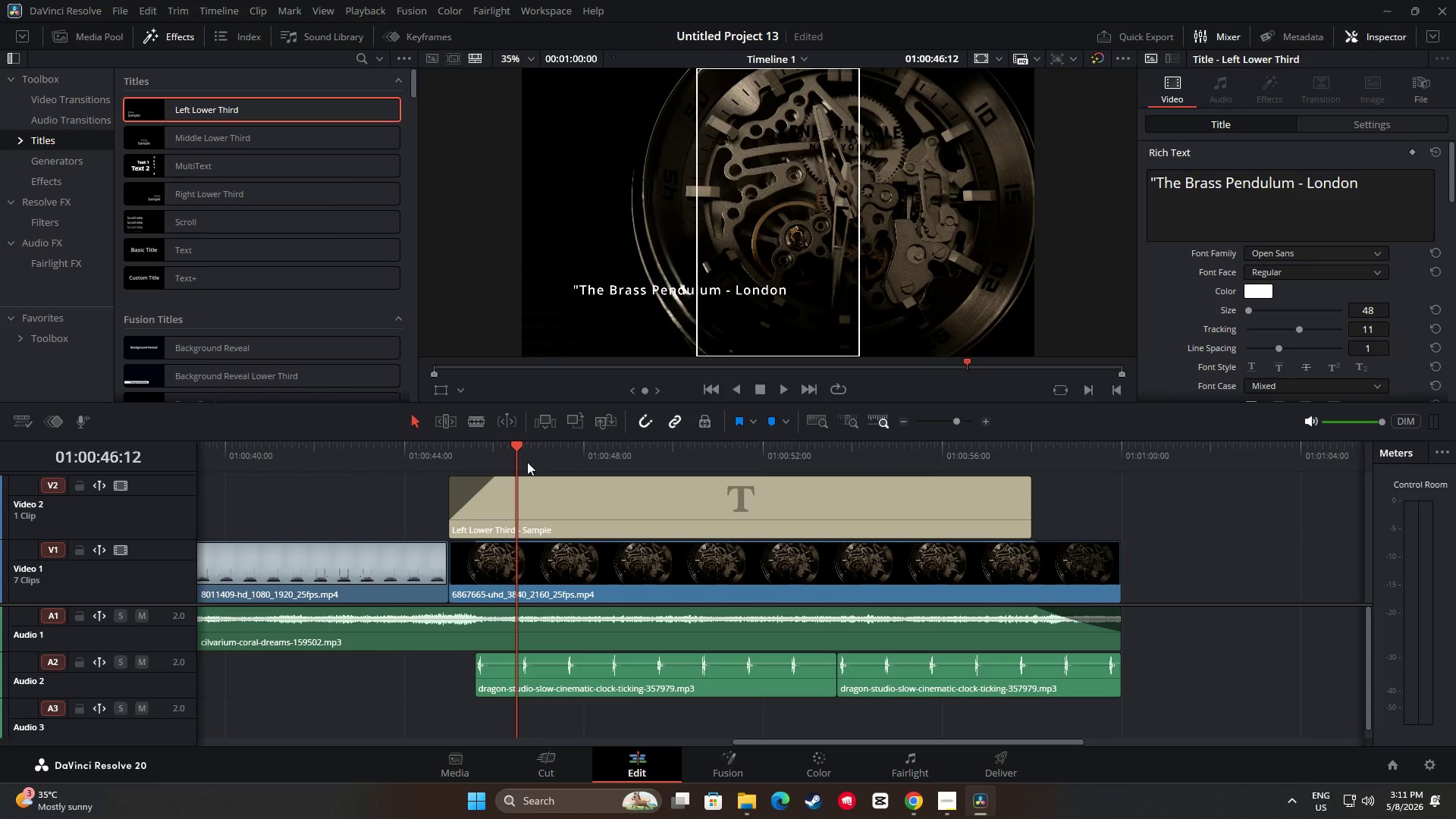 
left_click_drag(start_coordinate=[516, 453], to_coordinate=[409, 447])
 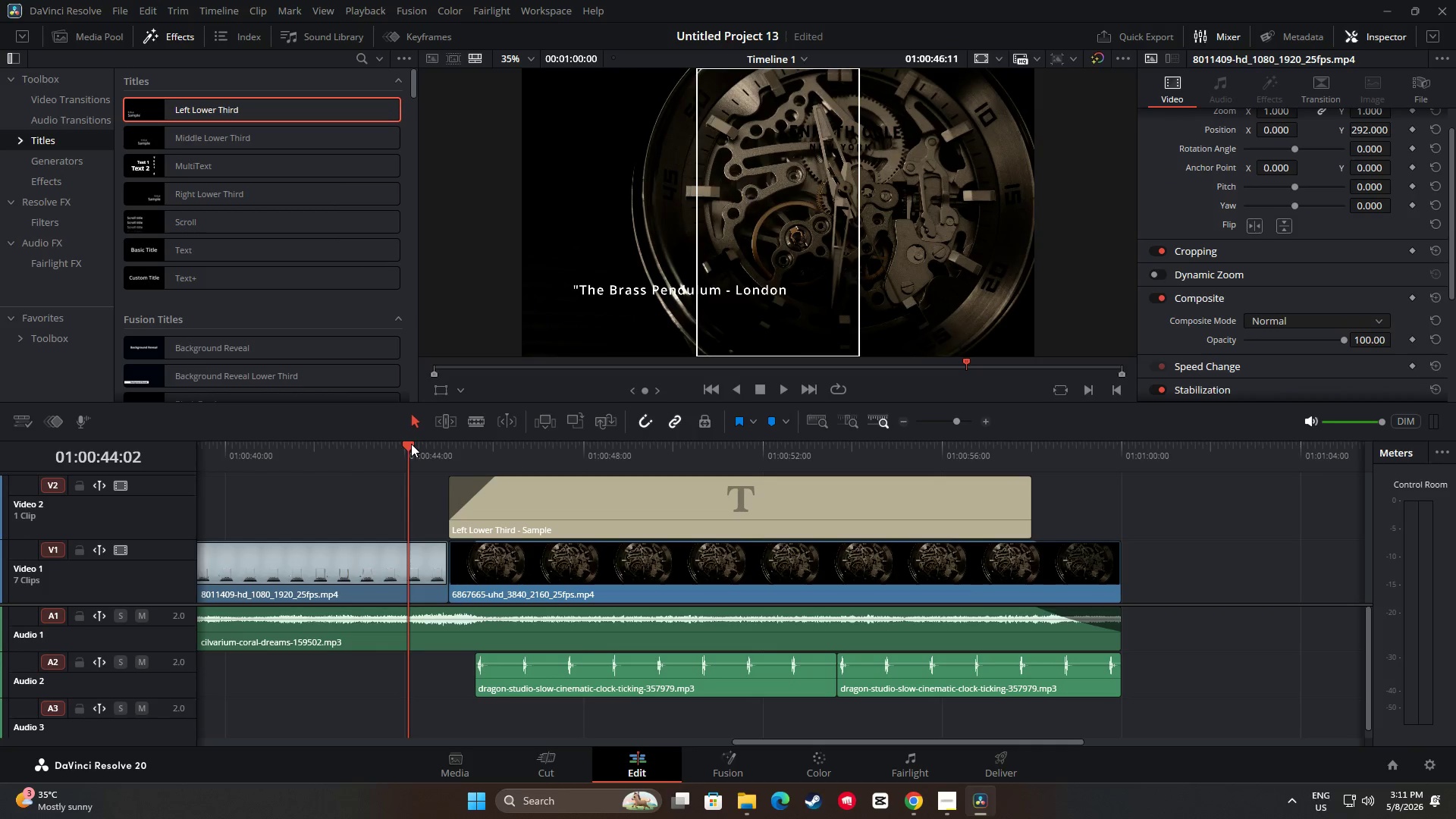 
key(Space)
 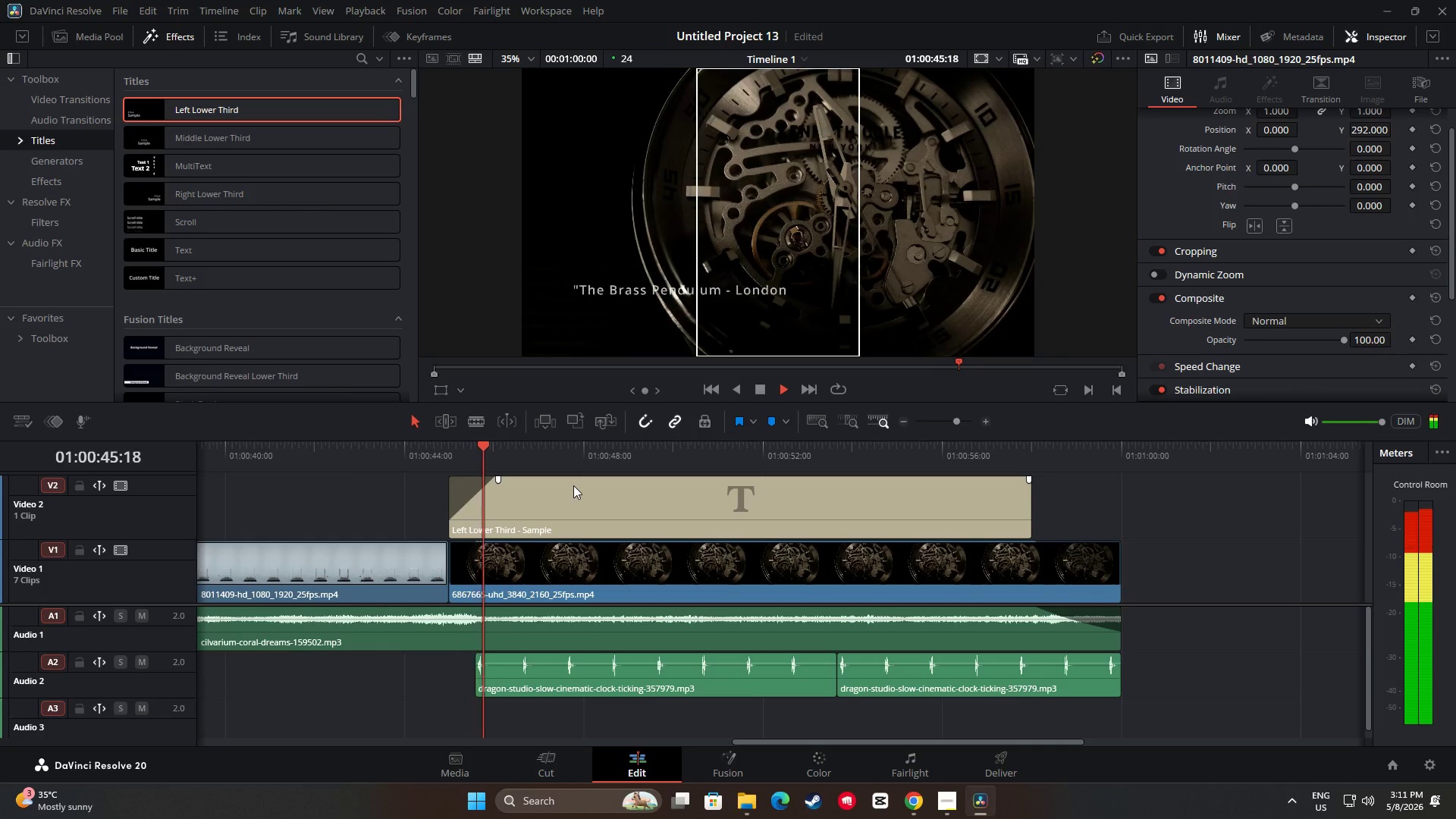 
key(Space)
 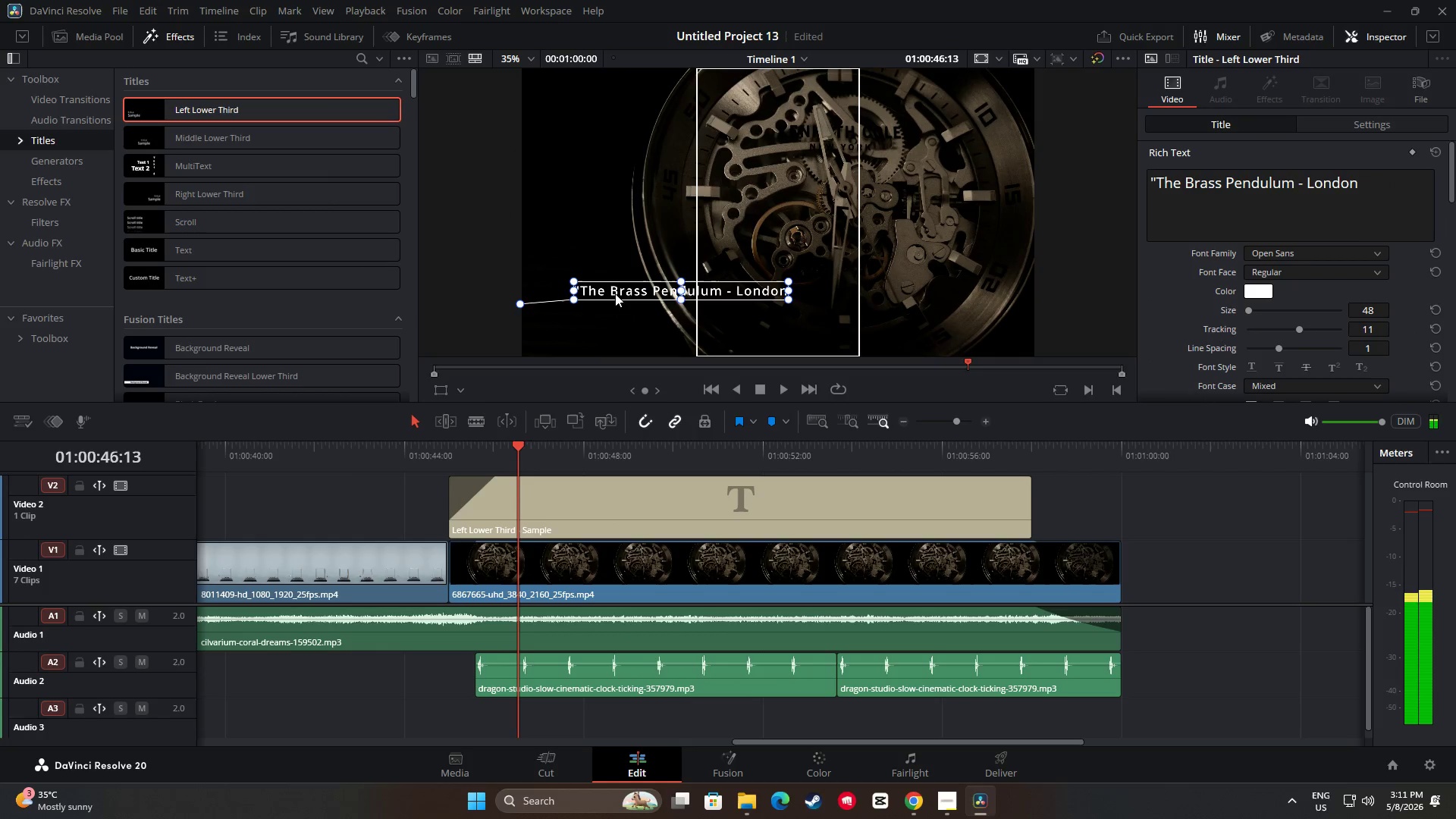 
left_click_drag(start_coordinate=[641, 290], to_coordinate=[596, 294])
 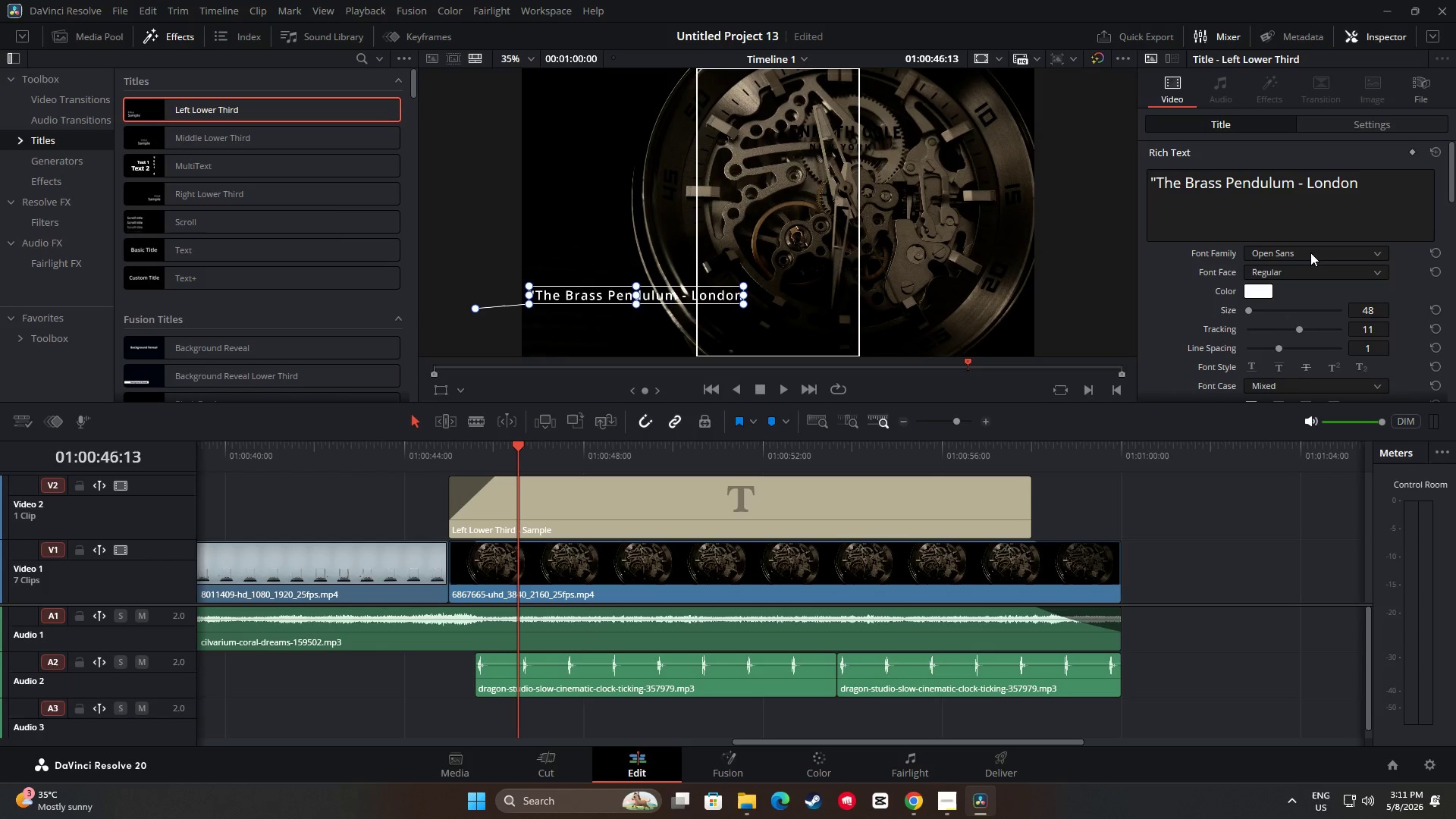 
left_click([1301, 253])
 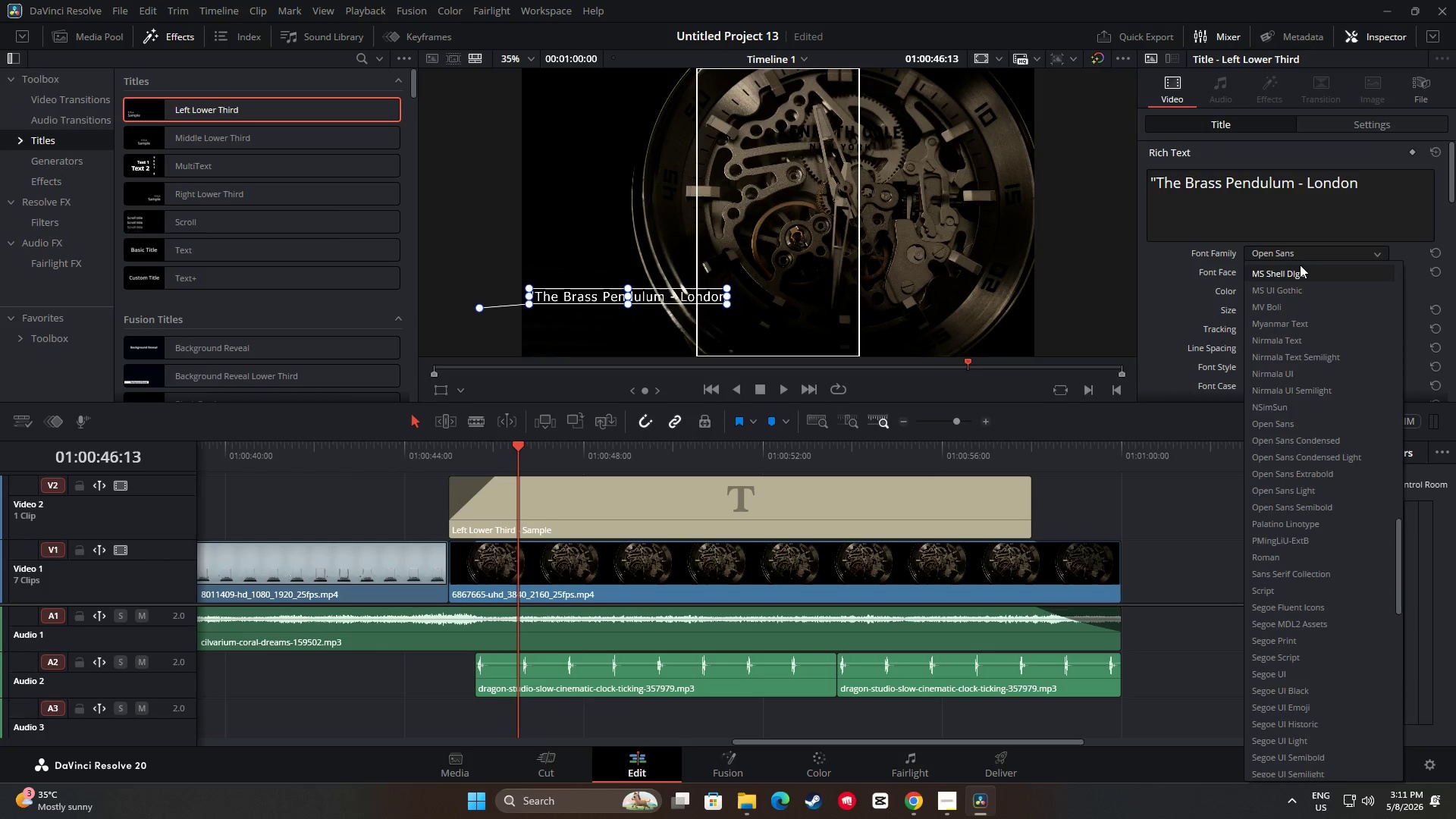 
scroll: coordinate [1309, 432], scroll_direction: down, amount: 14.0
 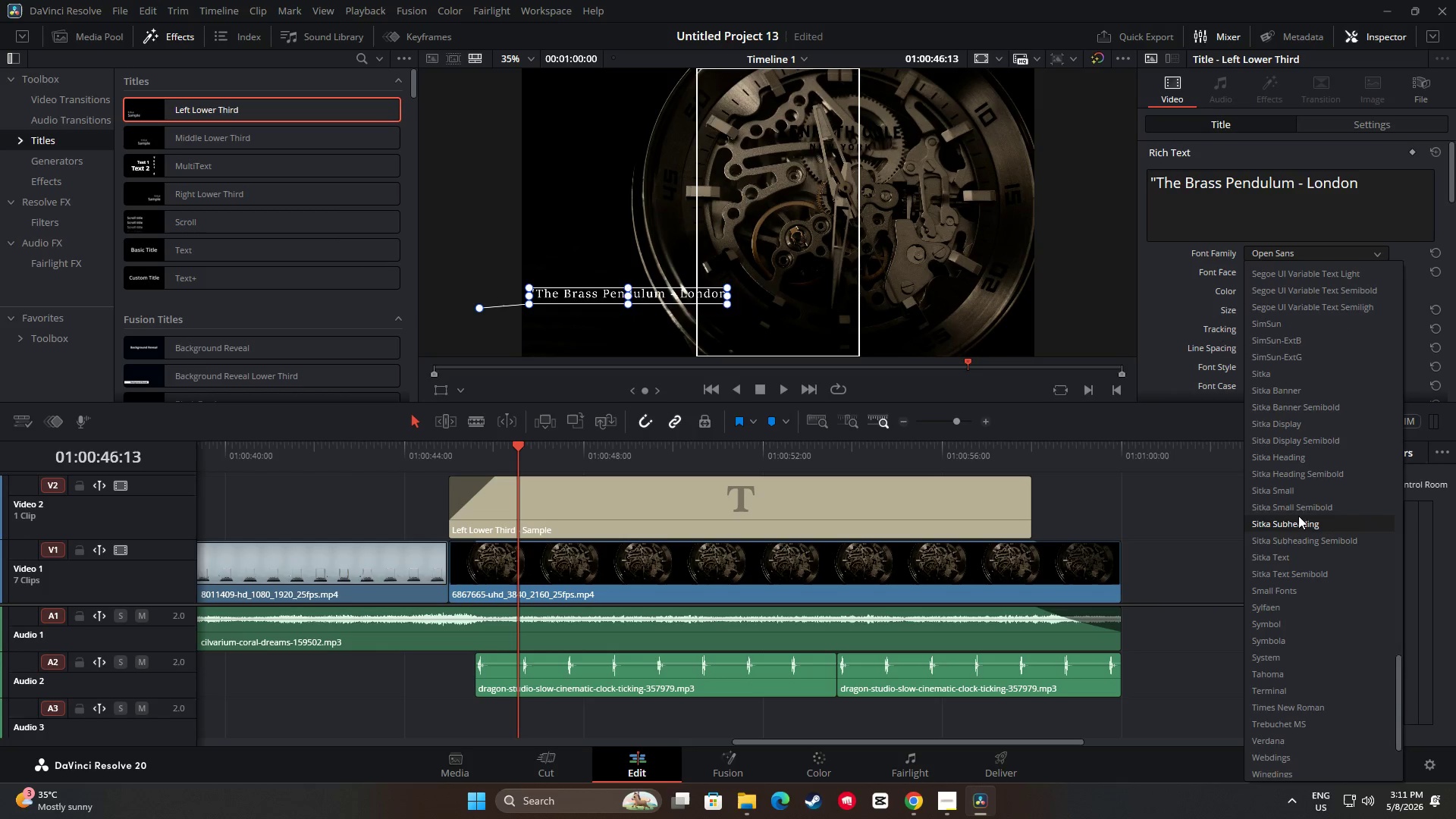 
scroll: coordinate [1316, 504], scroll_direction: up, amount: 10.0
 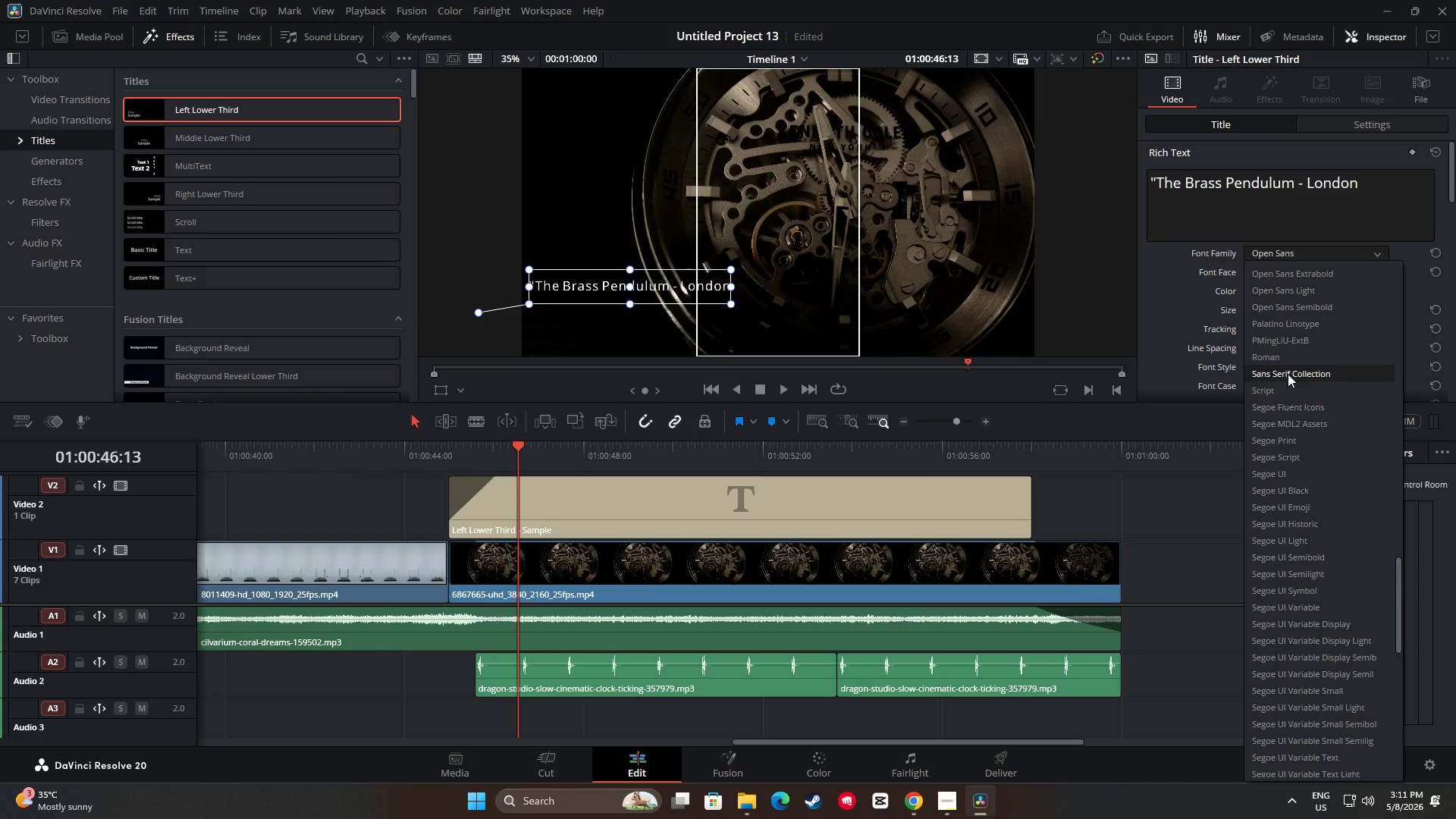 
scroll: coordinate [1302, 397], scroll_direction: down, amount: 4.0
 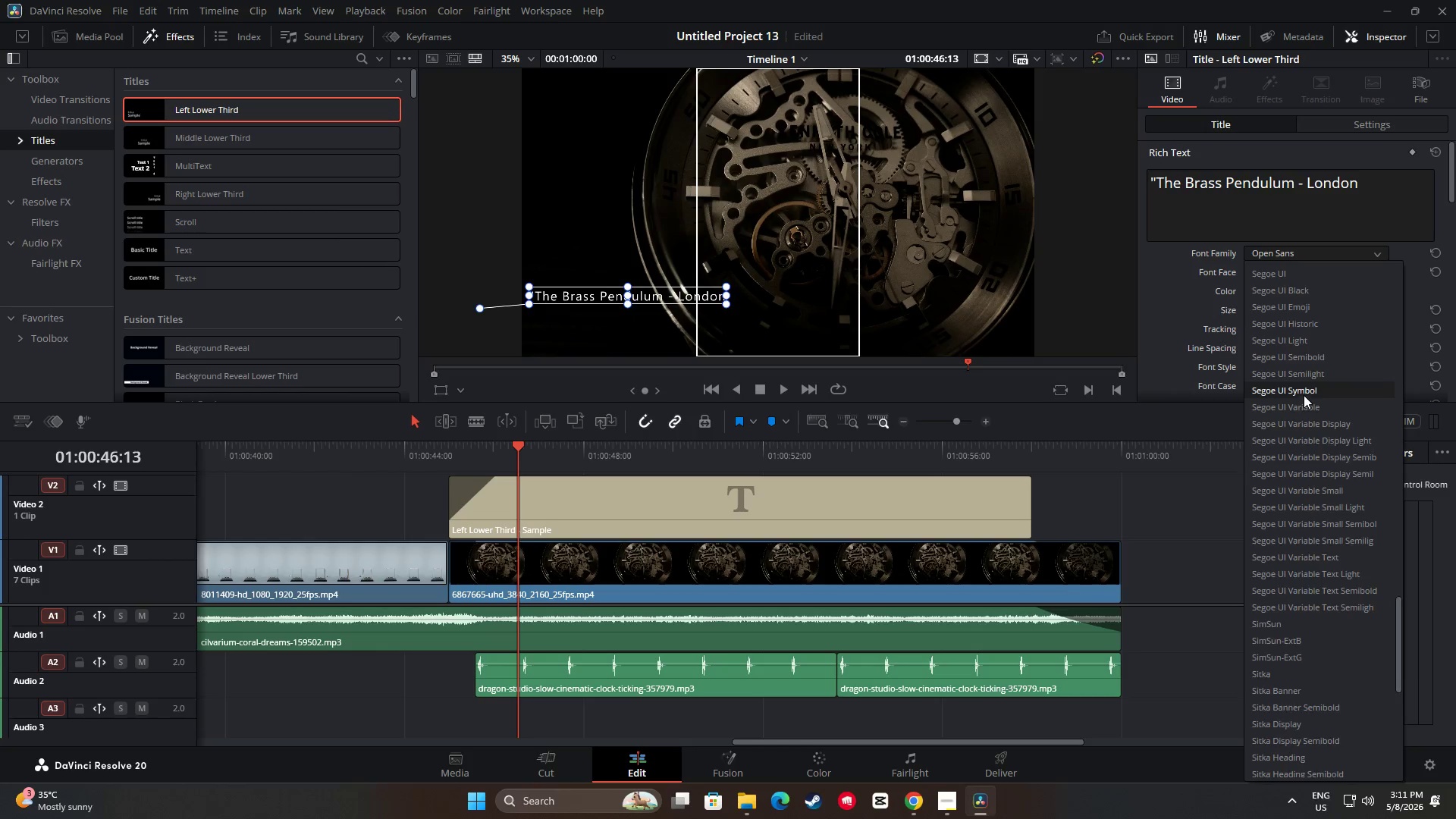 
scroll: coordinate [1309, 399], scroll_direction: up, amount: 4.0
 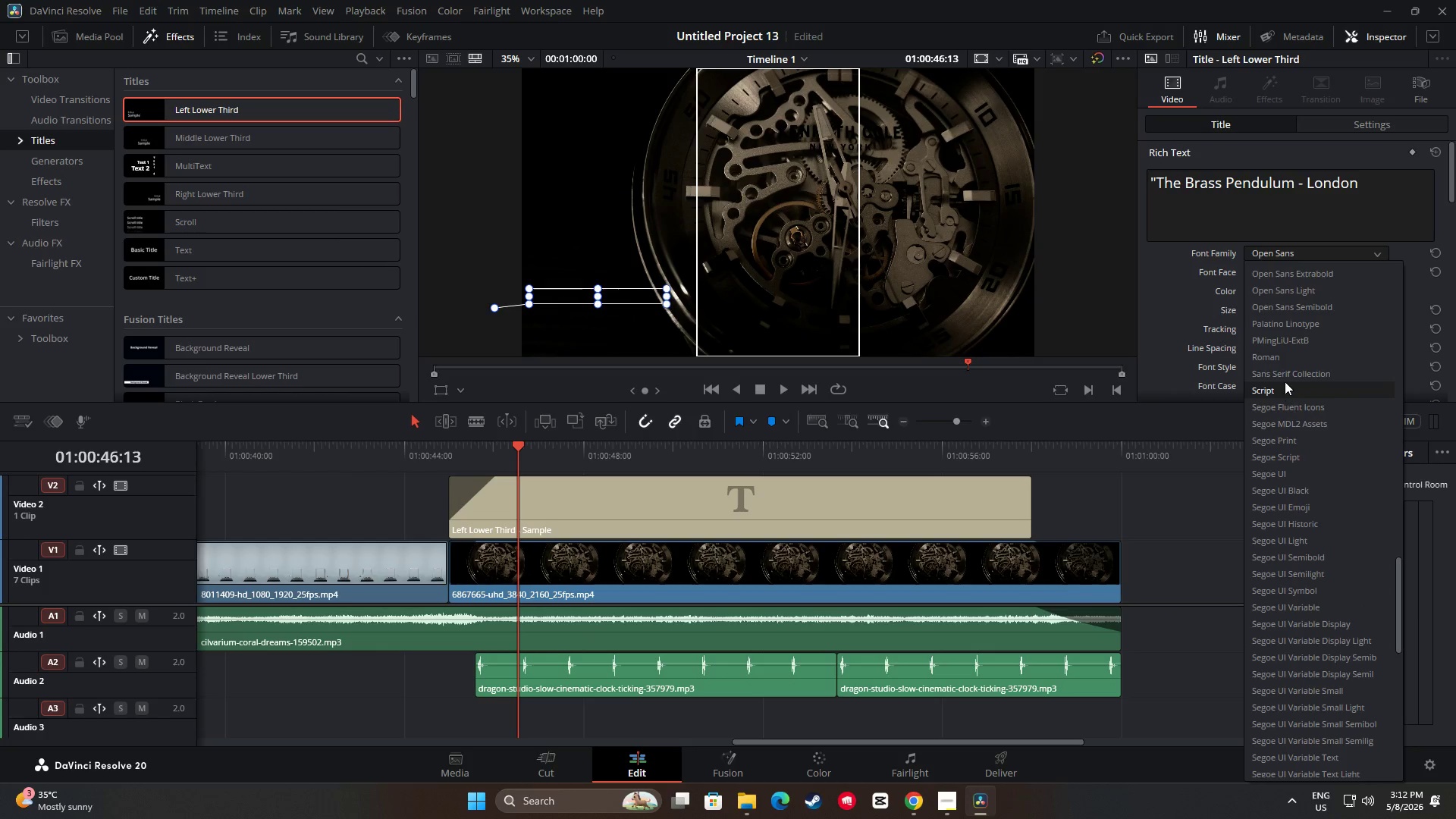 
left_click([1283, 375])
 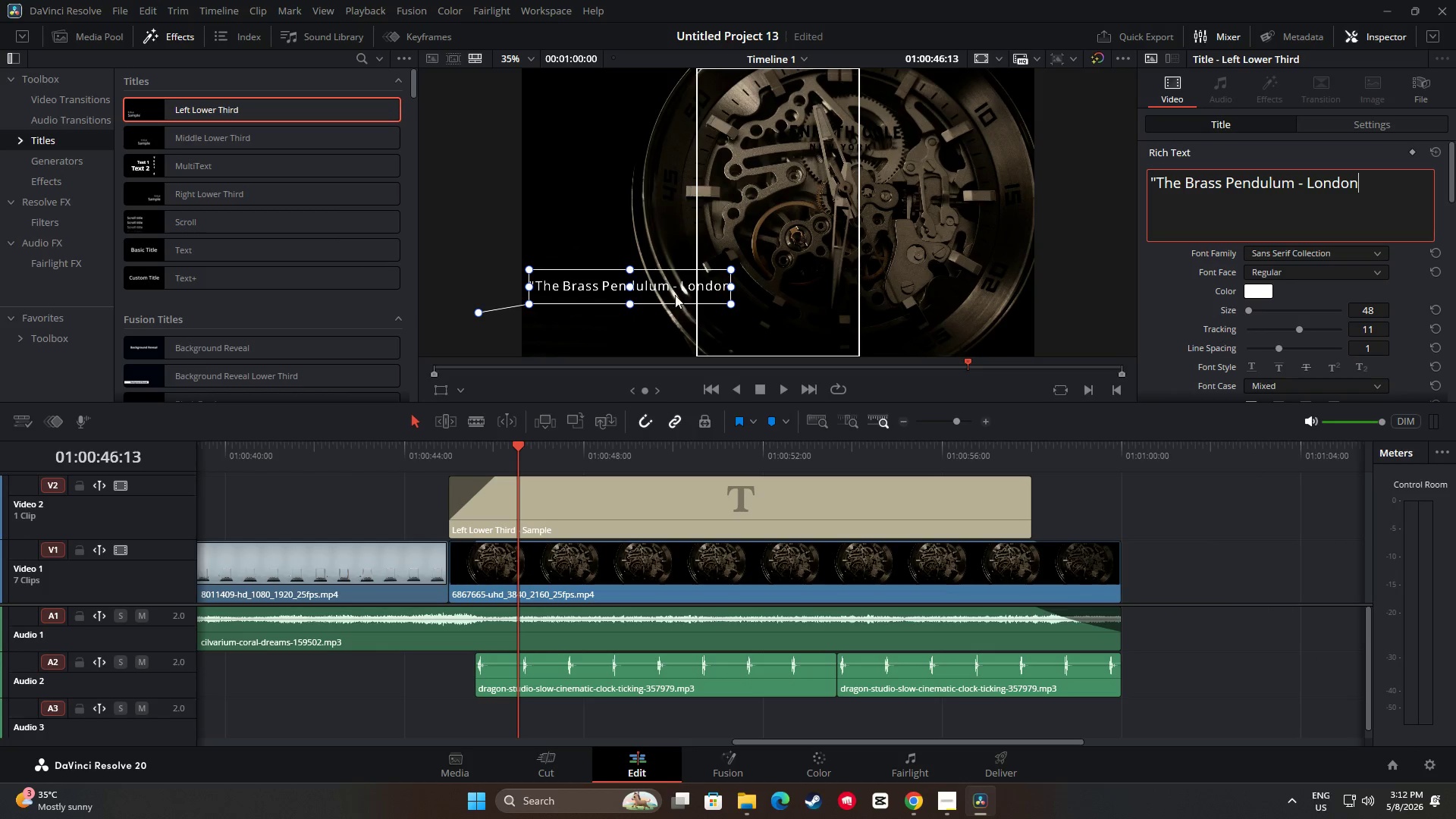 
left_click_drag(start_coordinate=[517, 444], to_coordinate=[415, 451])
 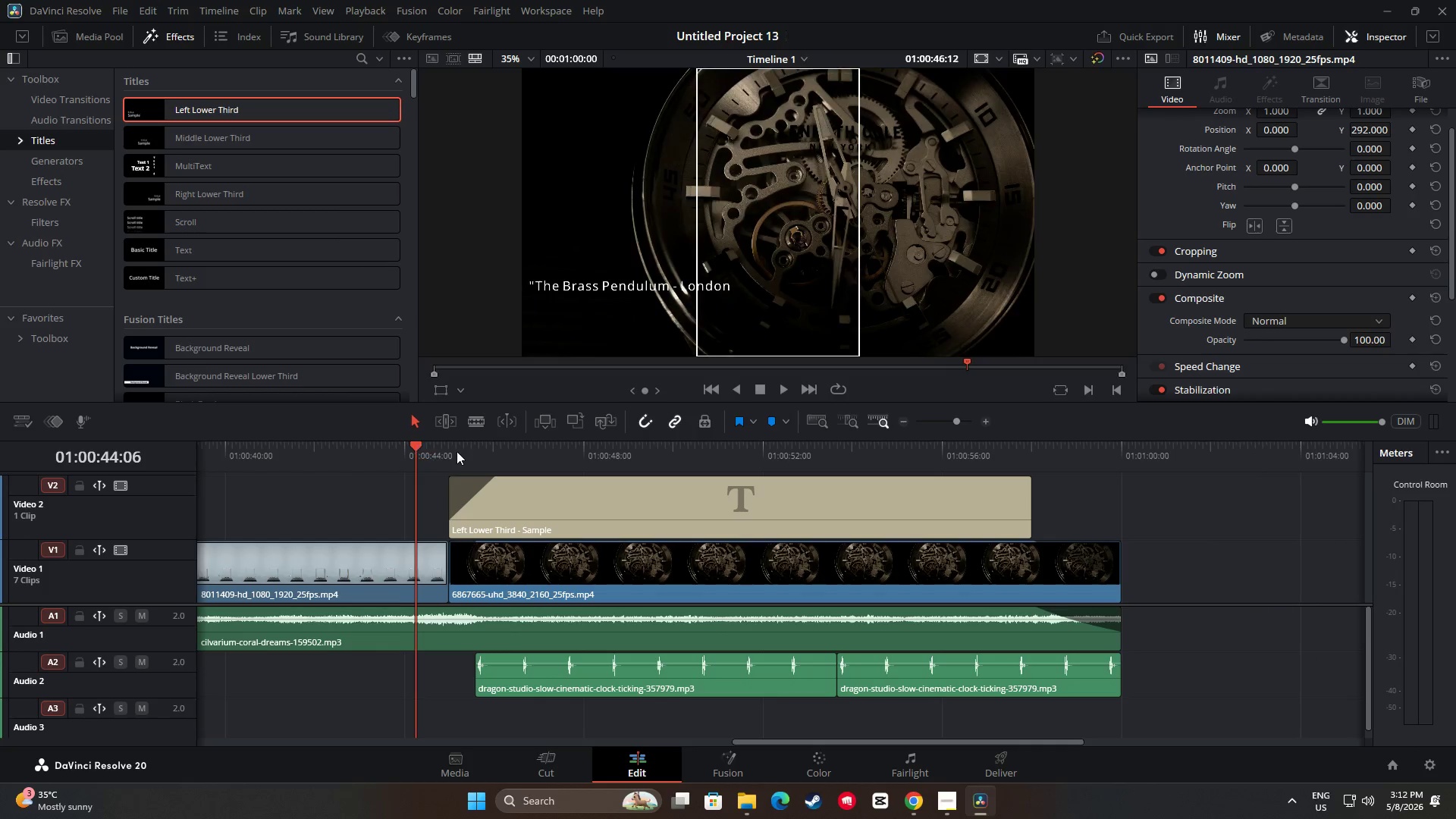 
key(Space)
 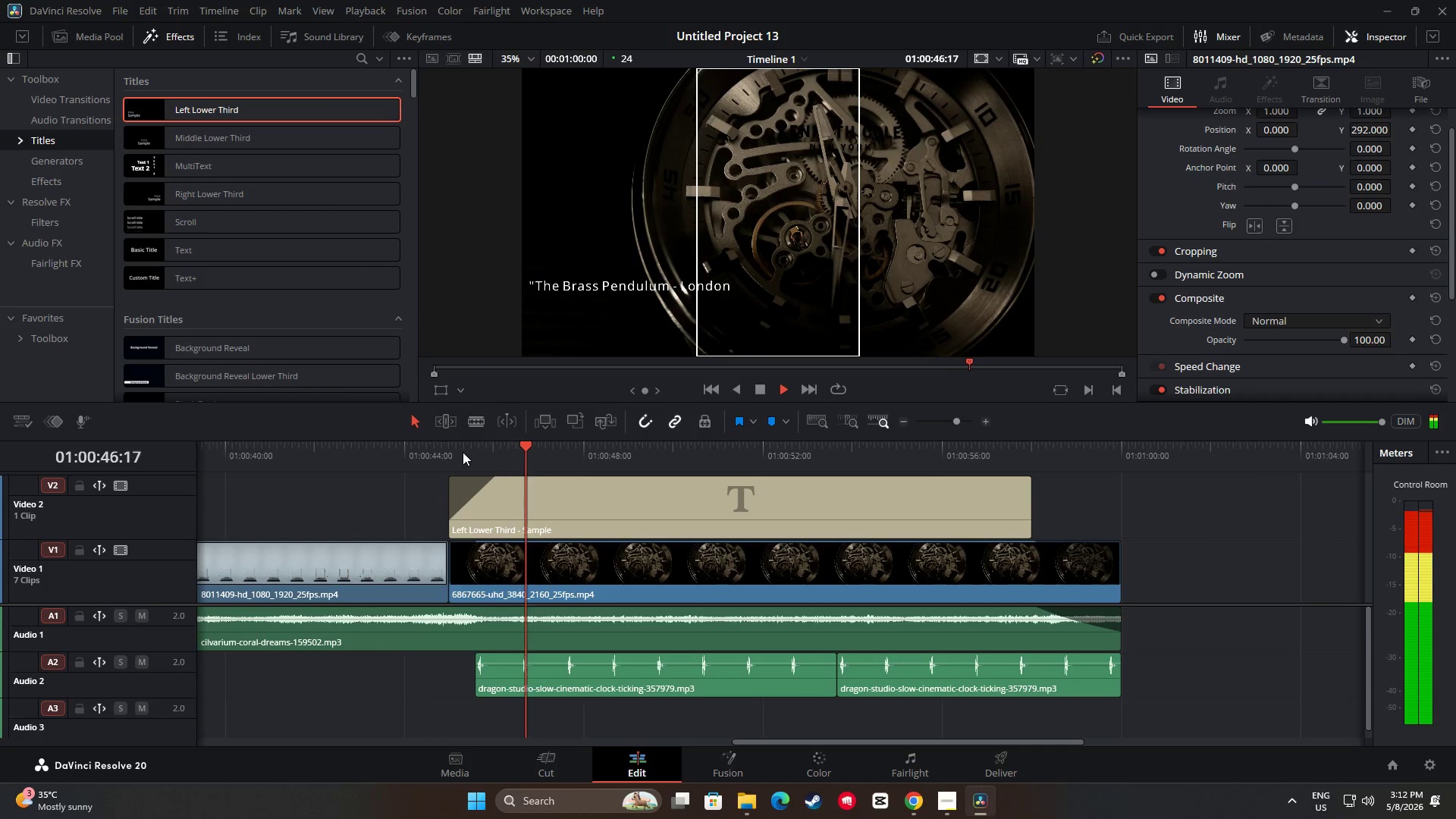 
key(Space)
 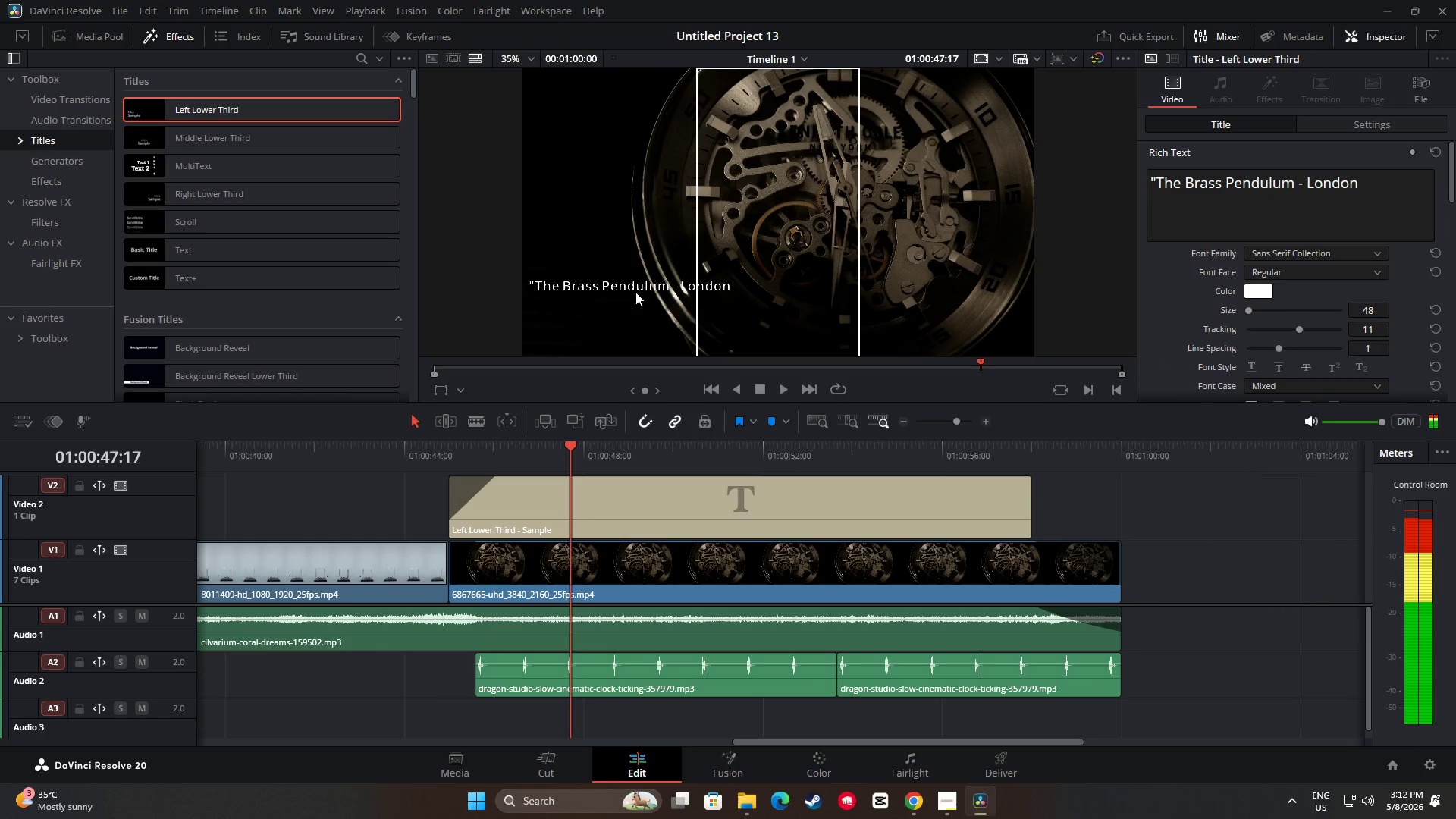 
left_click([635, 285])
 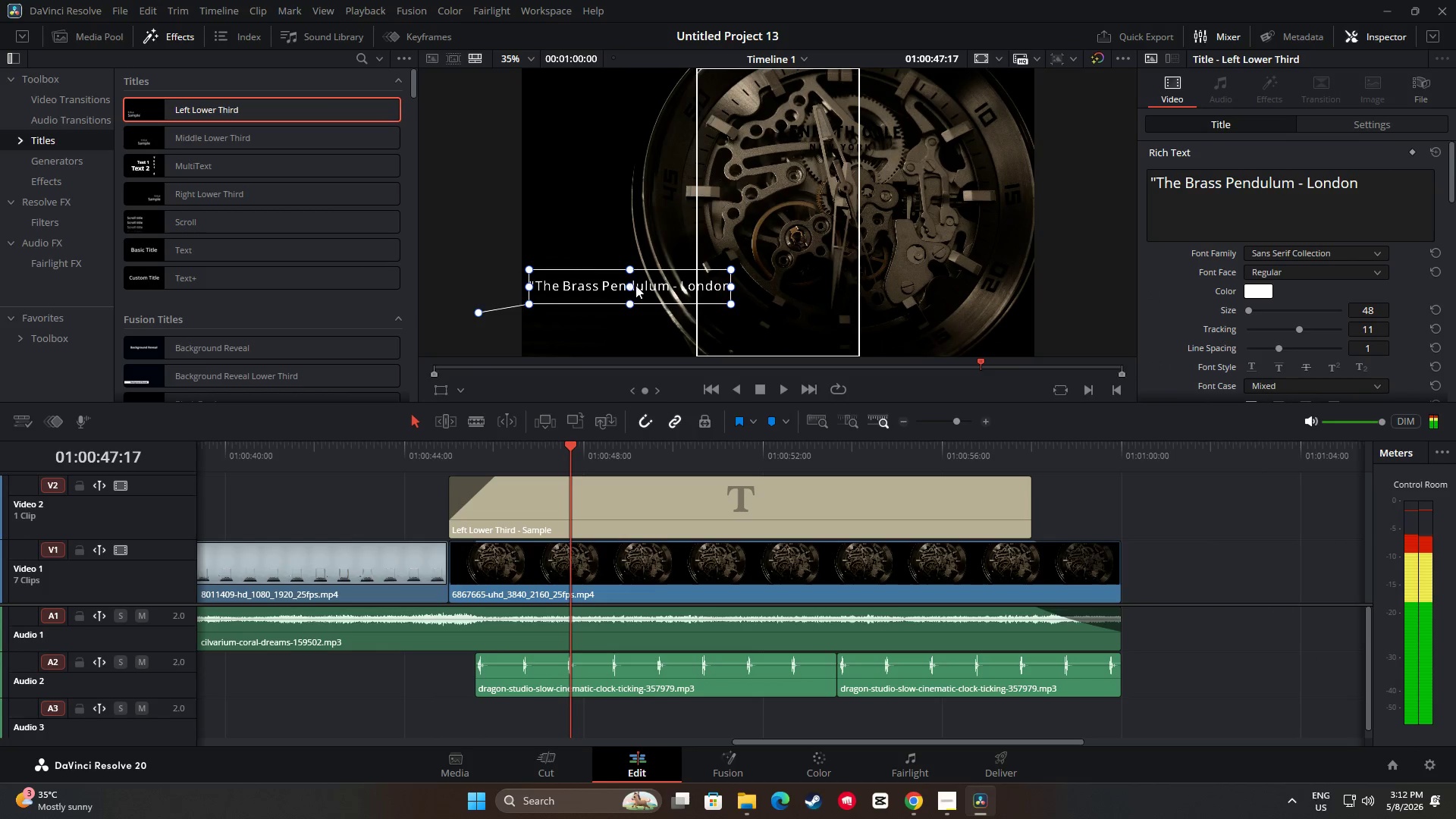 
left_click_drag(start_coordinate=[634, 285], to_coordinate=[639, 300])
 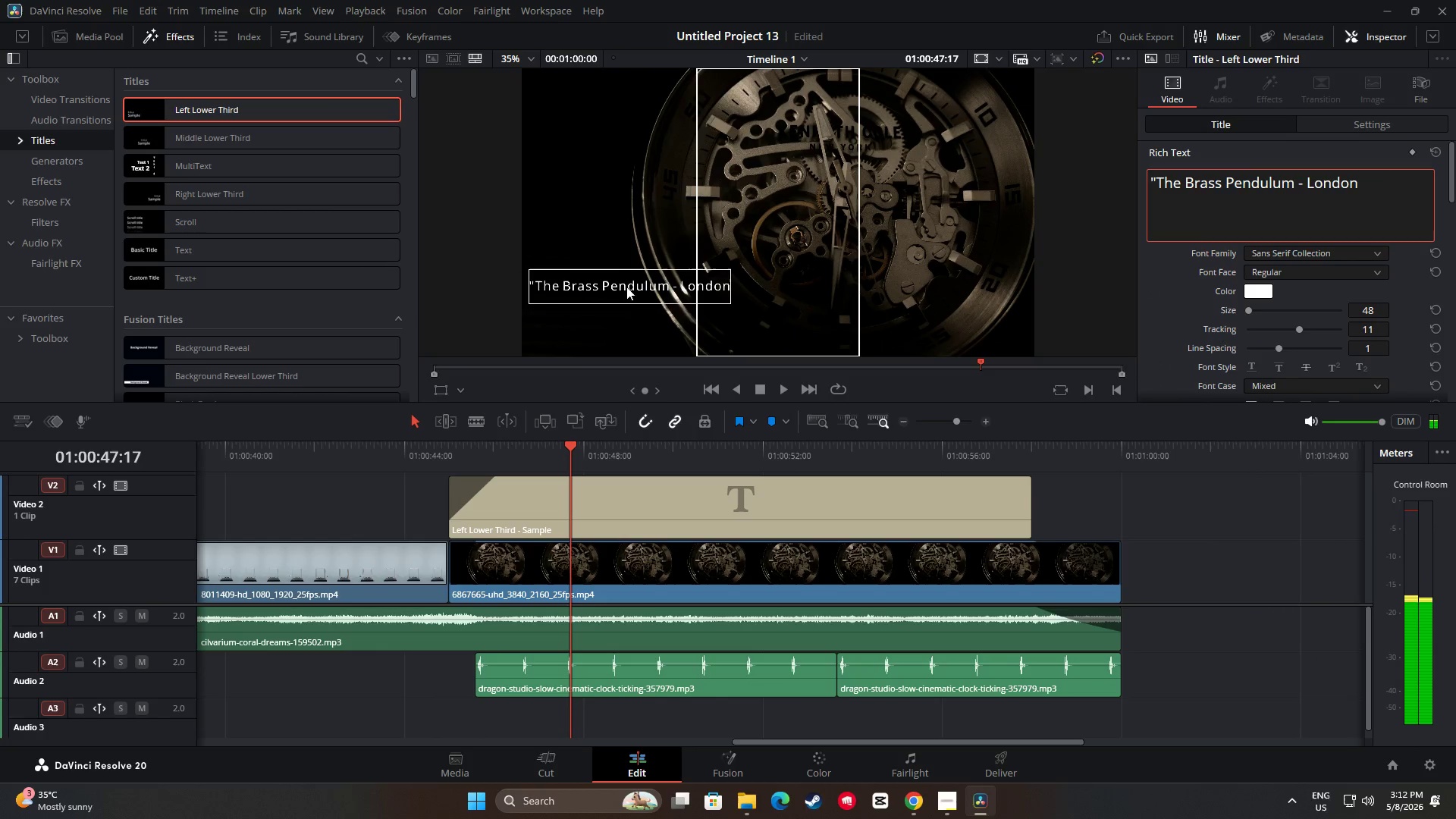 
left_click_drag(start_coordinate=[625, 285], to_coordinate=[625, 305])
 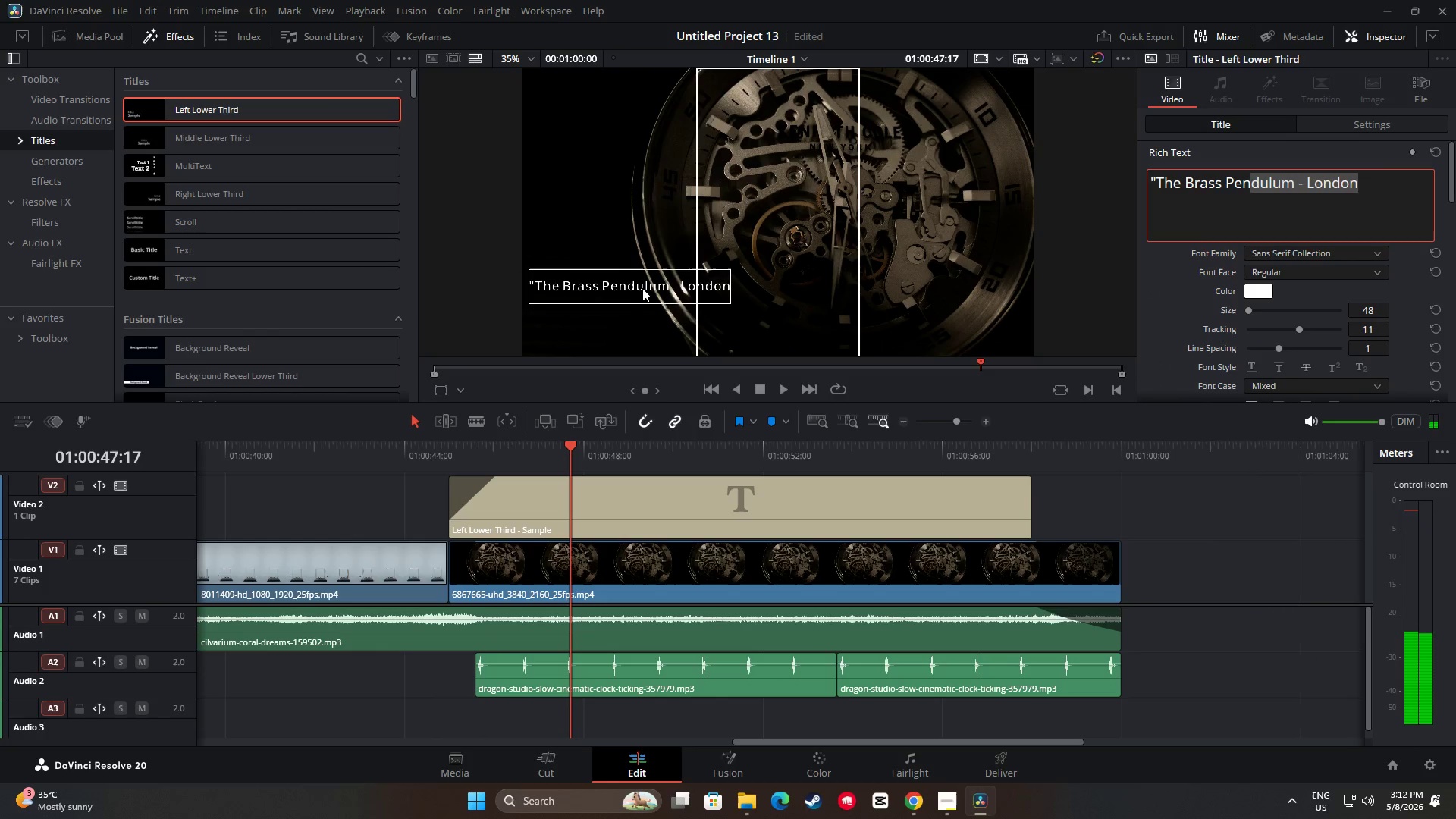 
left_click_drag(start_coordinate=[643, 287], to_coordinate=[637, 301])
 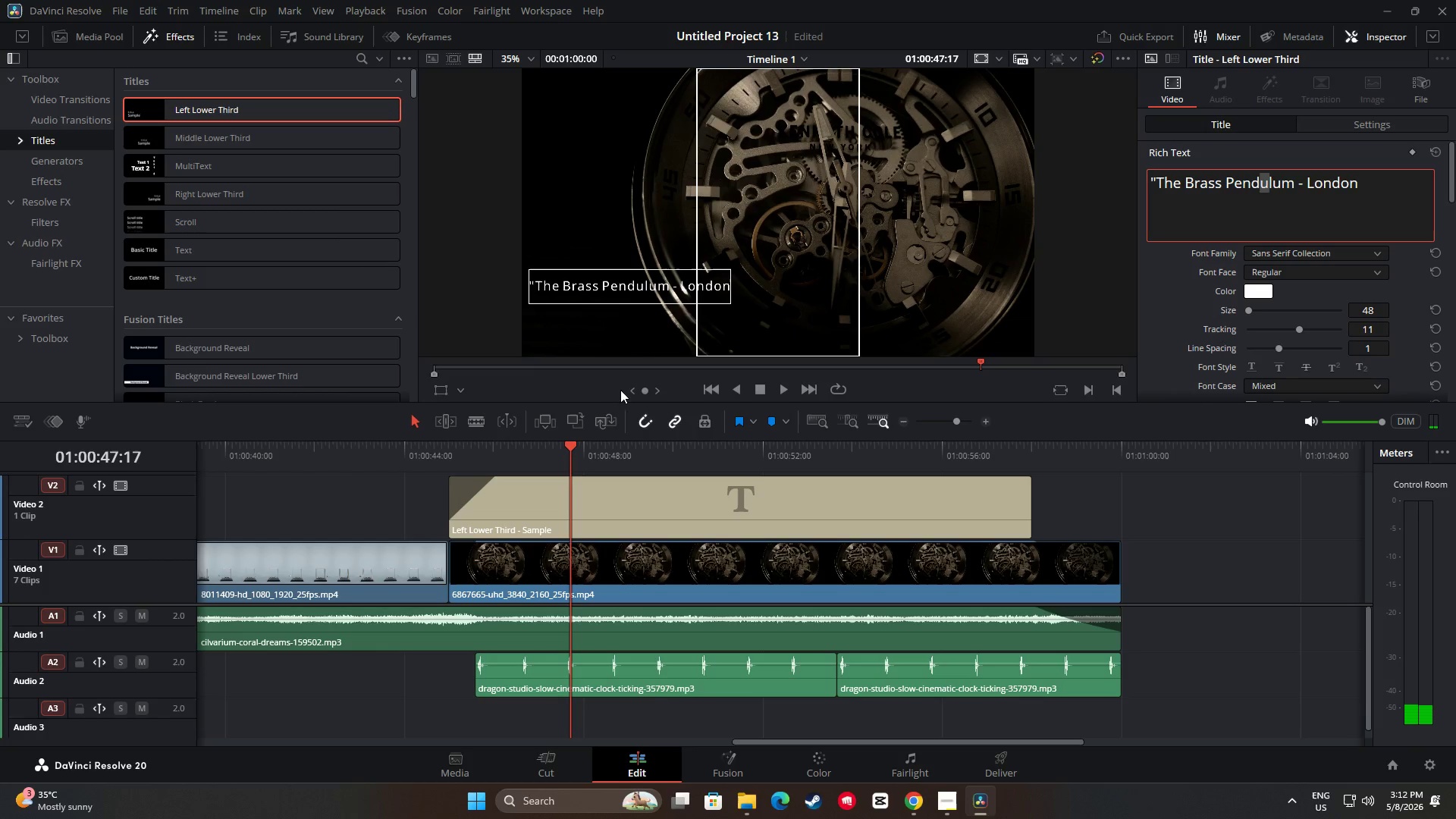 
left_click([677, 521])
 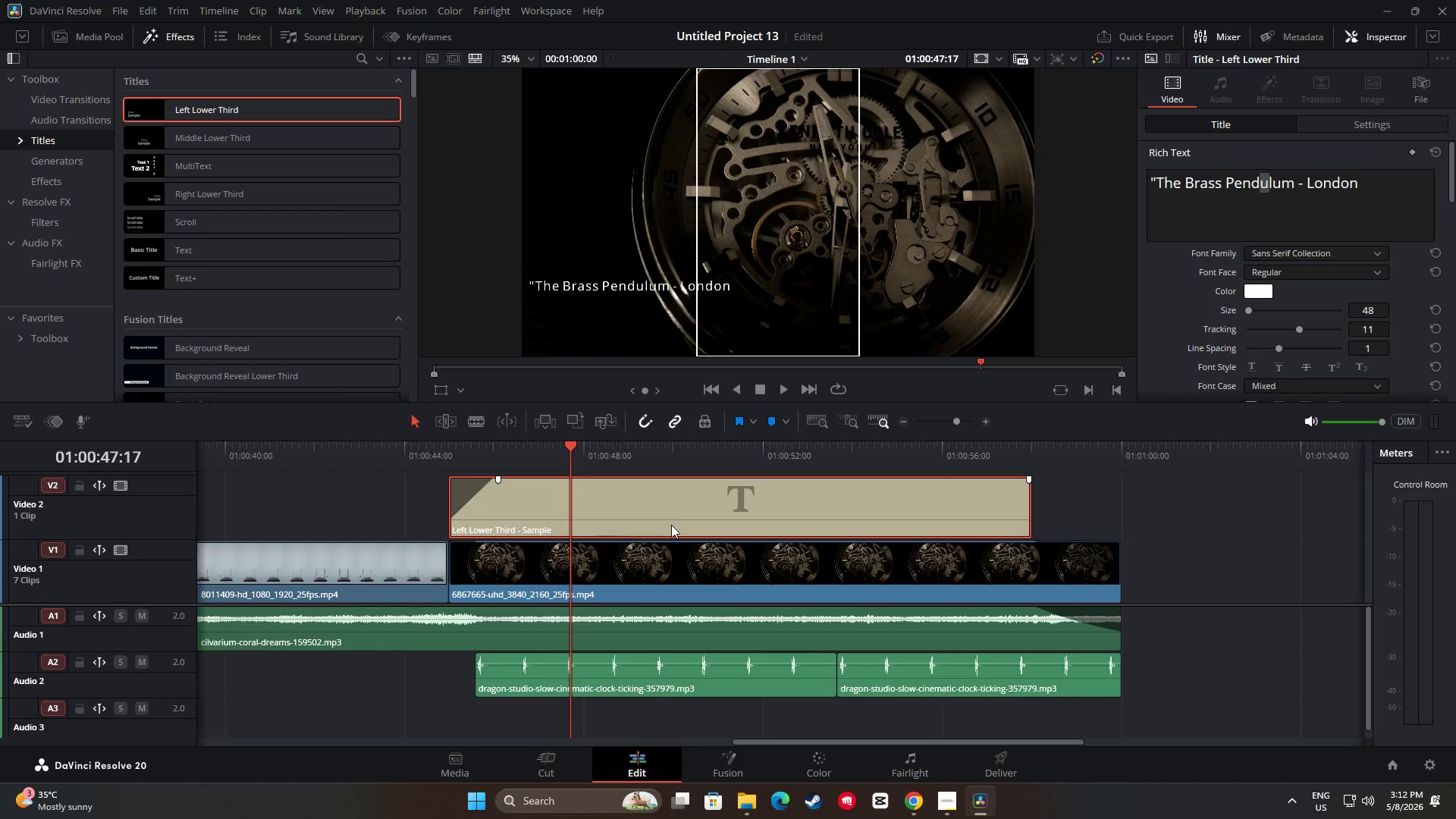 
key(Backspace)
 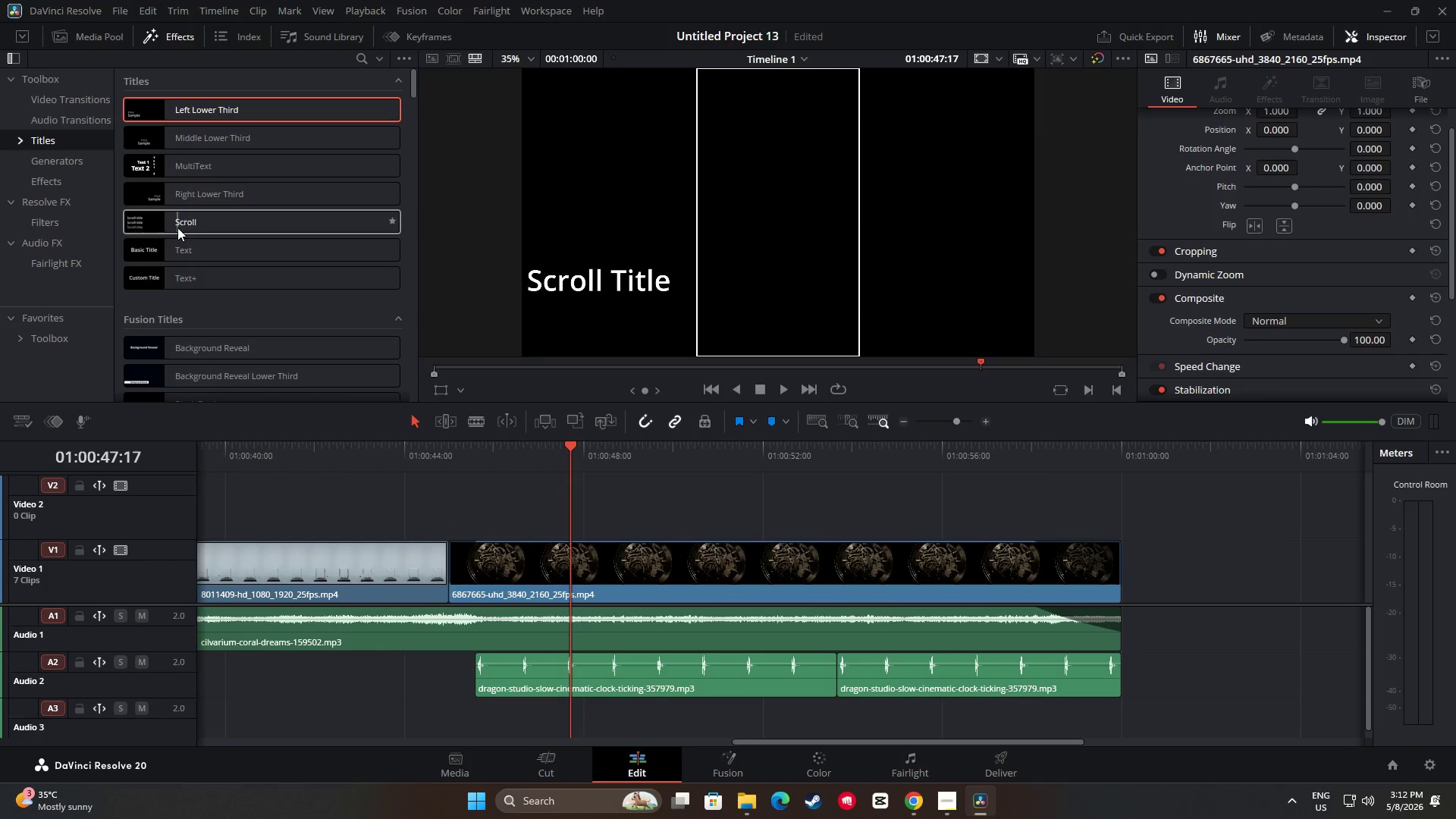 
scroll: coordinate [236, 307], scroll_direction: down, amount: 14.0
 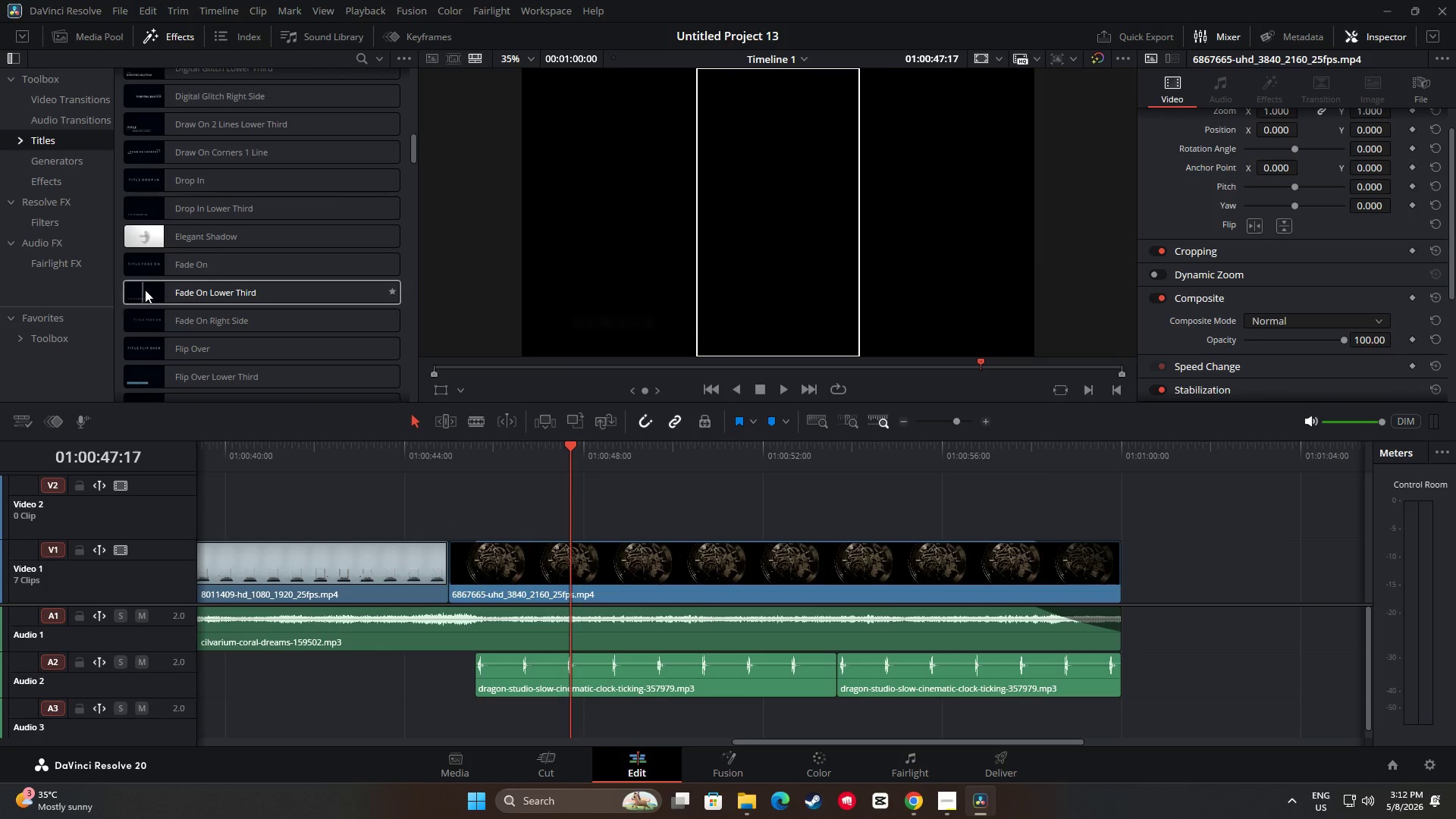 
left_click_drag(start_coordinate=[214, 293], to_coordinate=[449, 526])
 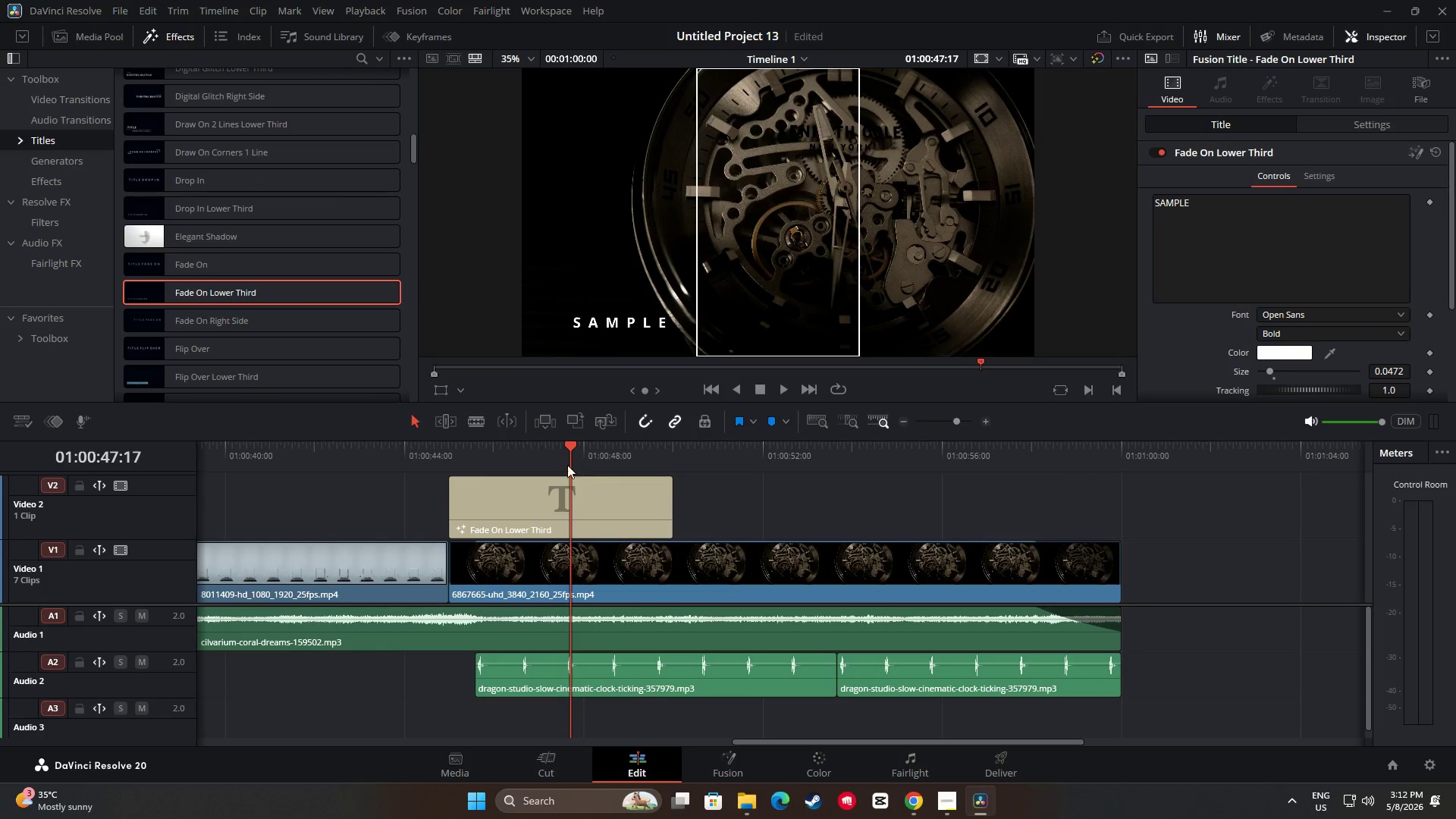 
left_click_drag(start_coordinate=[571, 444], to_coordinate=[1032, 460])
 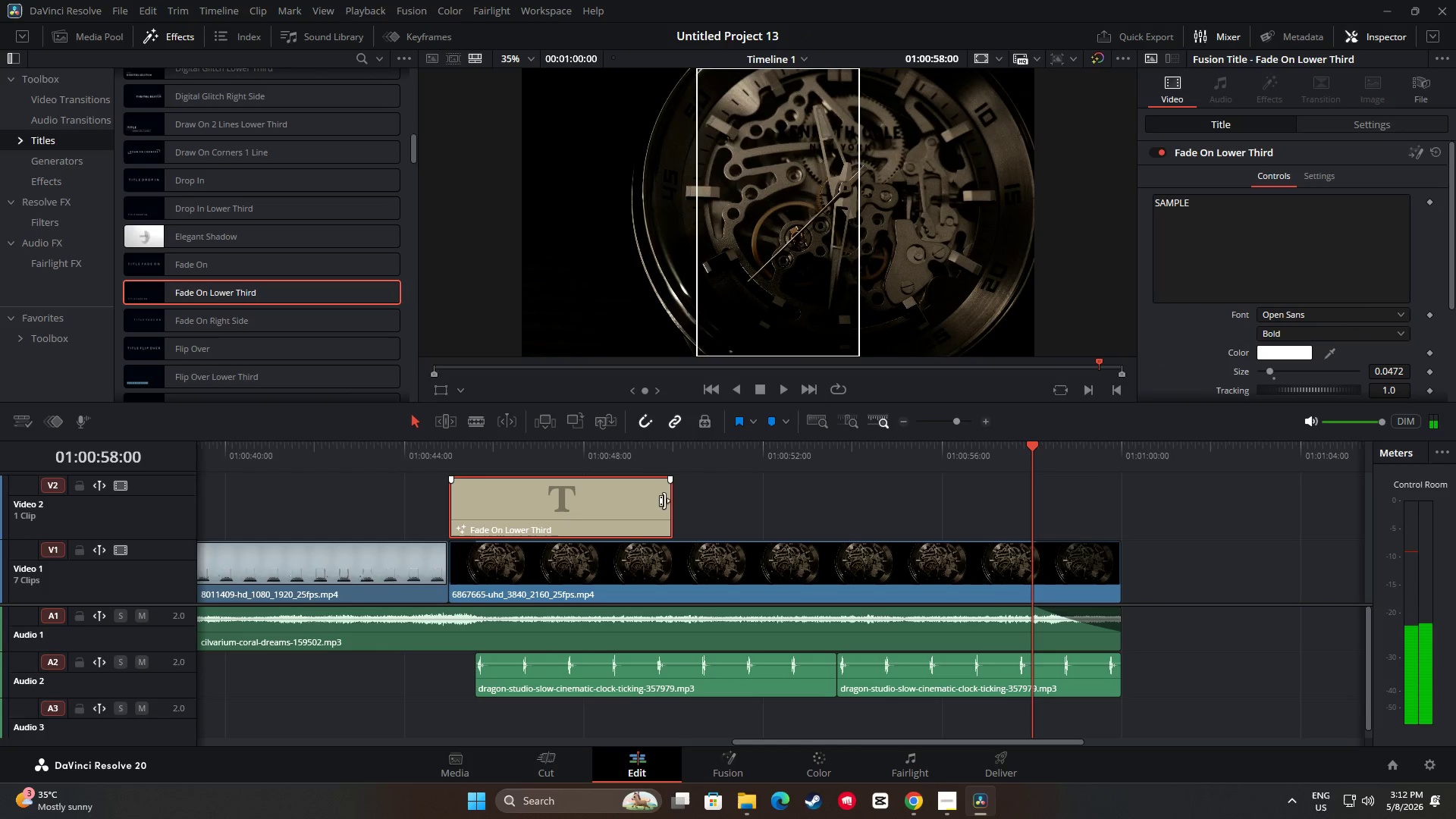 
left_click_drag(start_coordinate=[666, 500], to_coordinate=[1031, 516])
 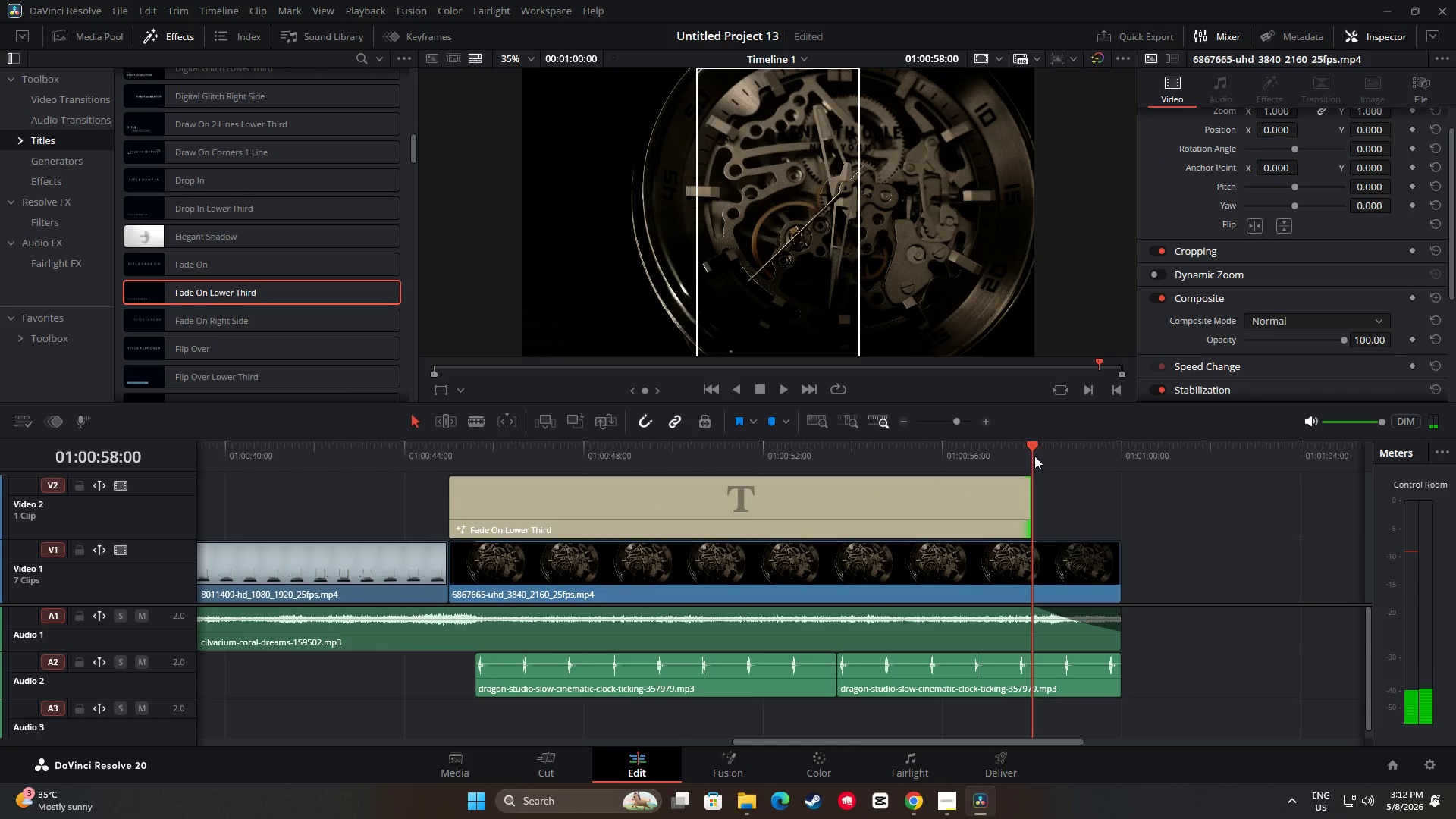 
left_click_drag(start_coordinate=[1033, 455], to_coordinate=[419, 469])
 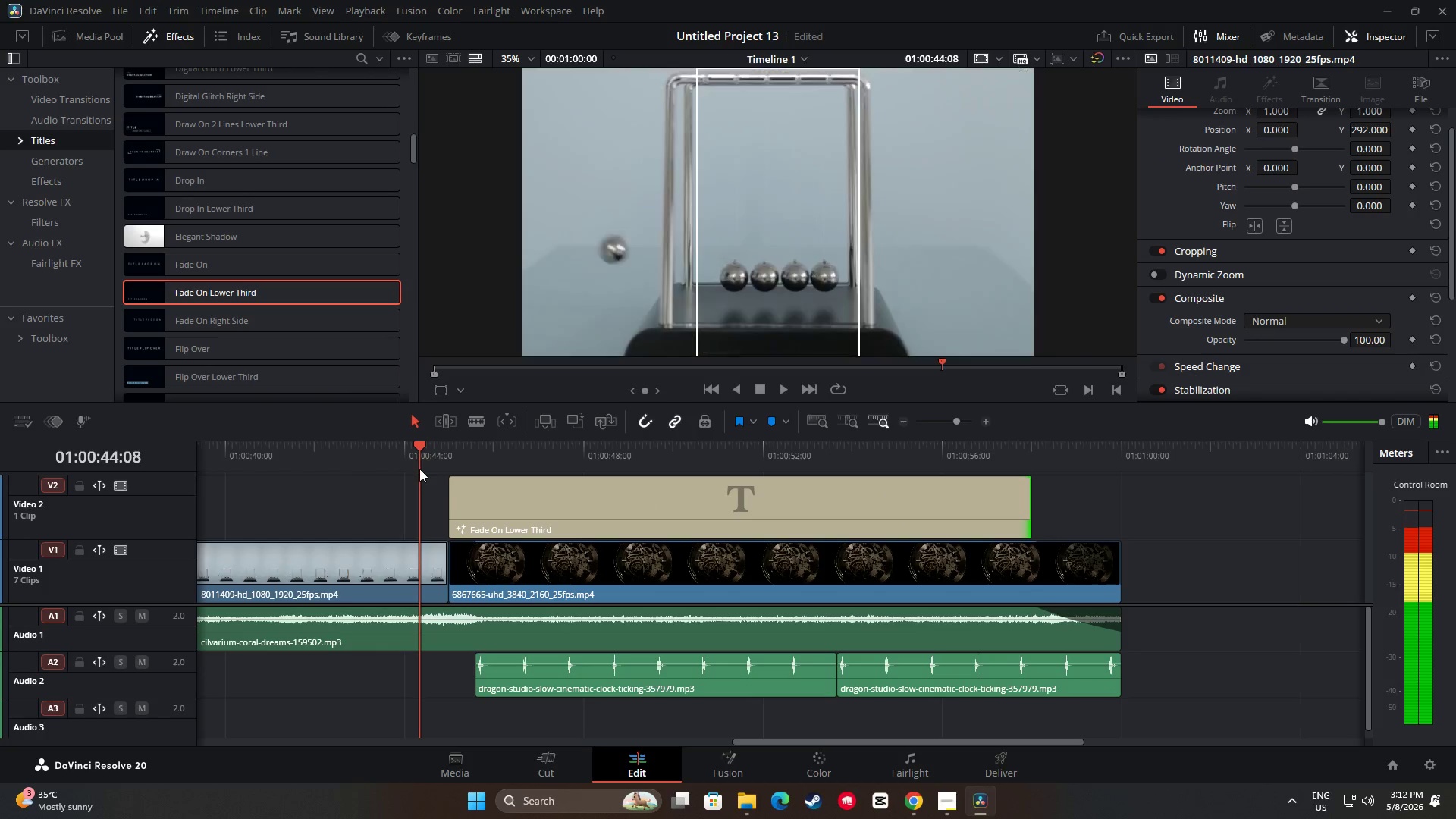 
key(Space)
 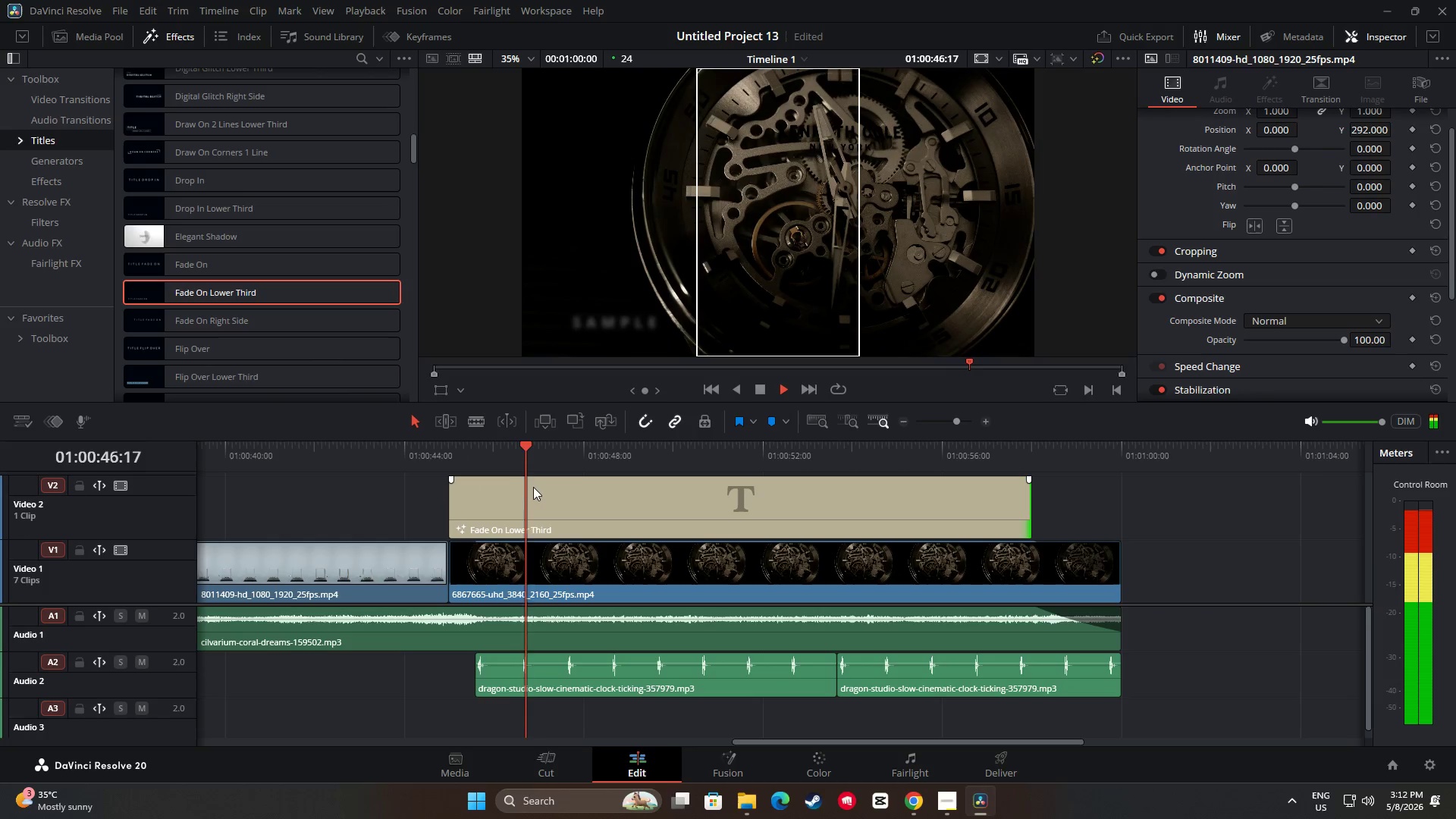 
key(Space)
 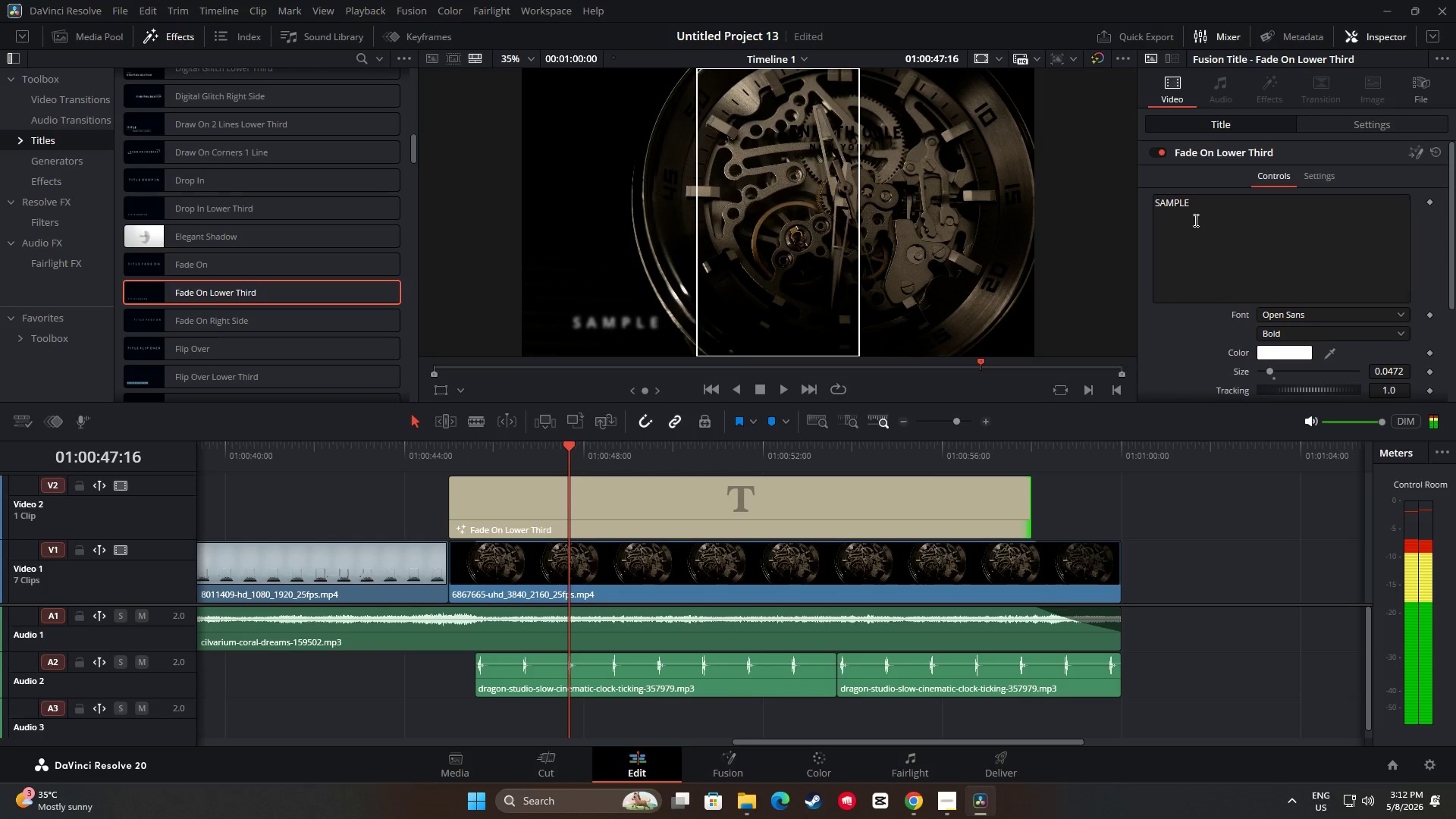 
double_click([1196, 219])
 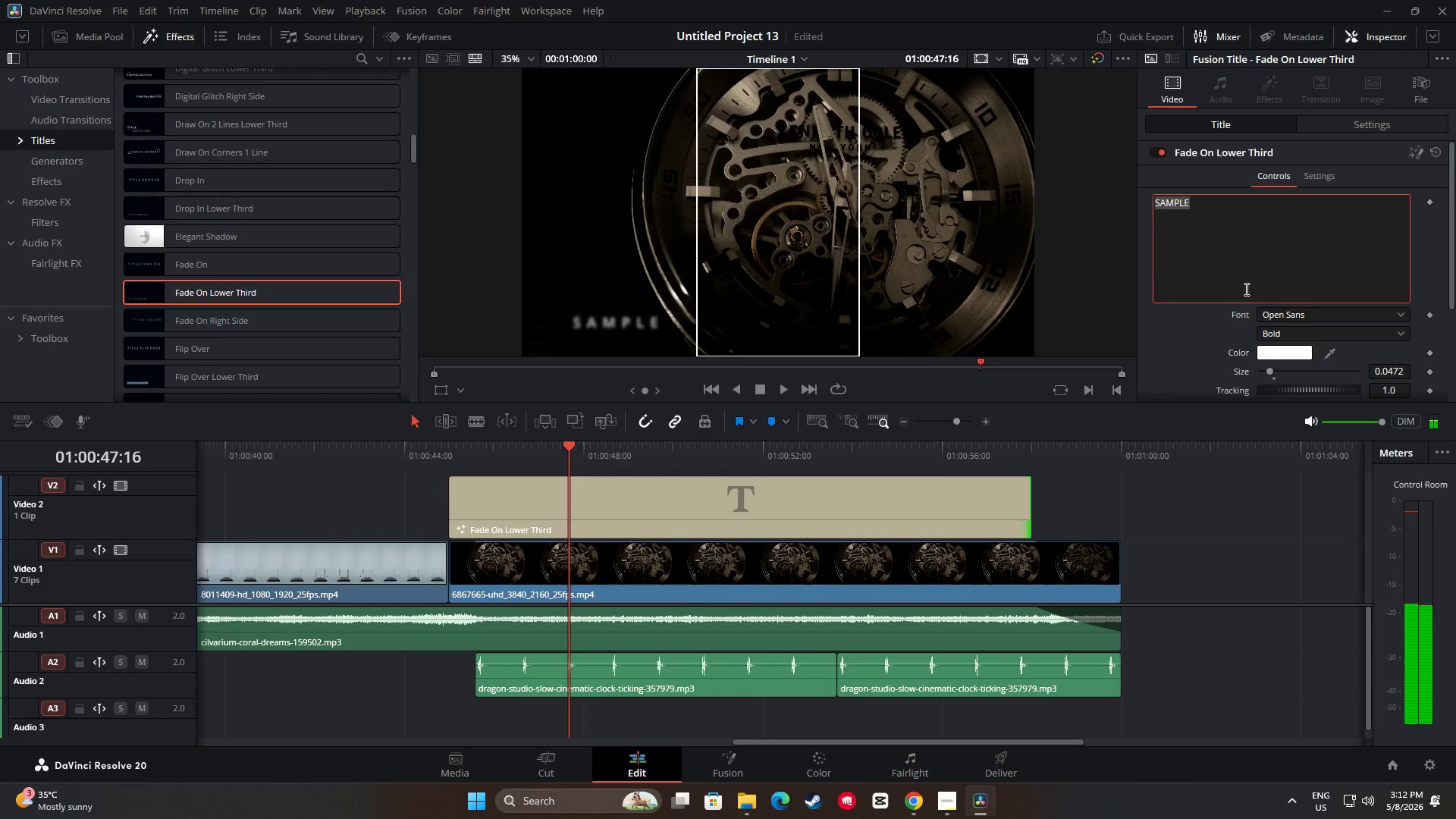 
left_click([1288, 335])
 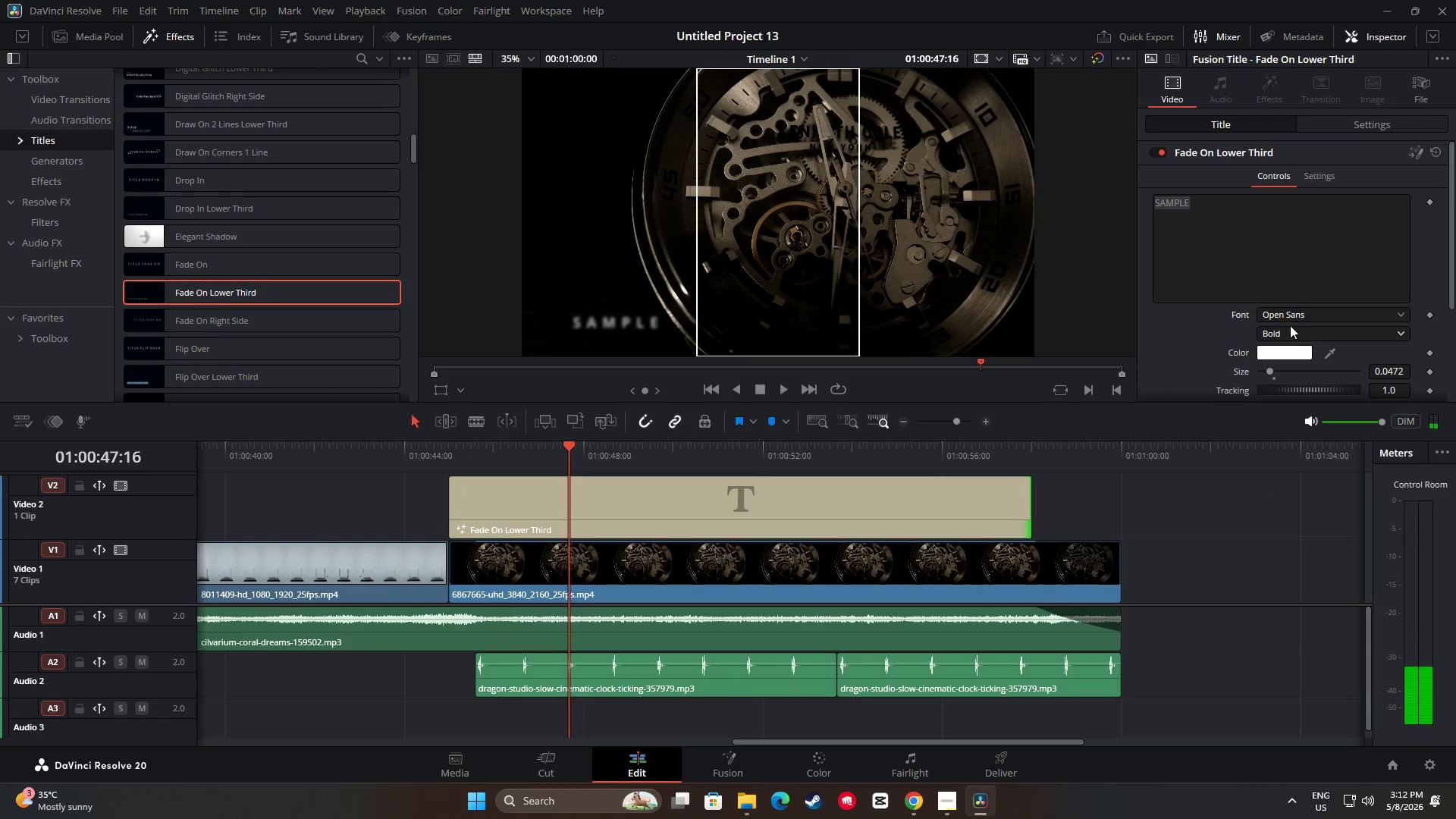 
triple_click([1294, 315])
 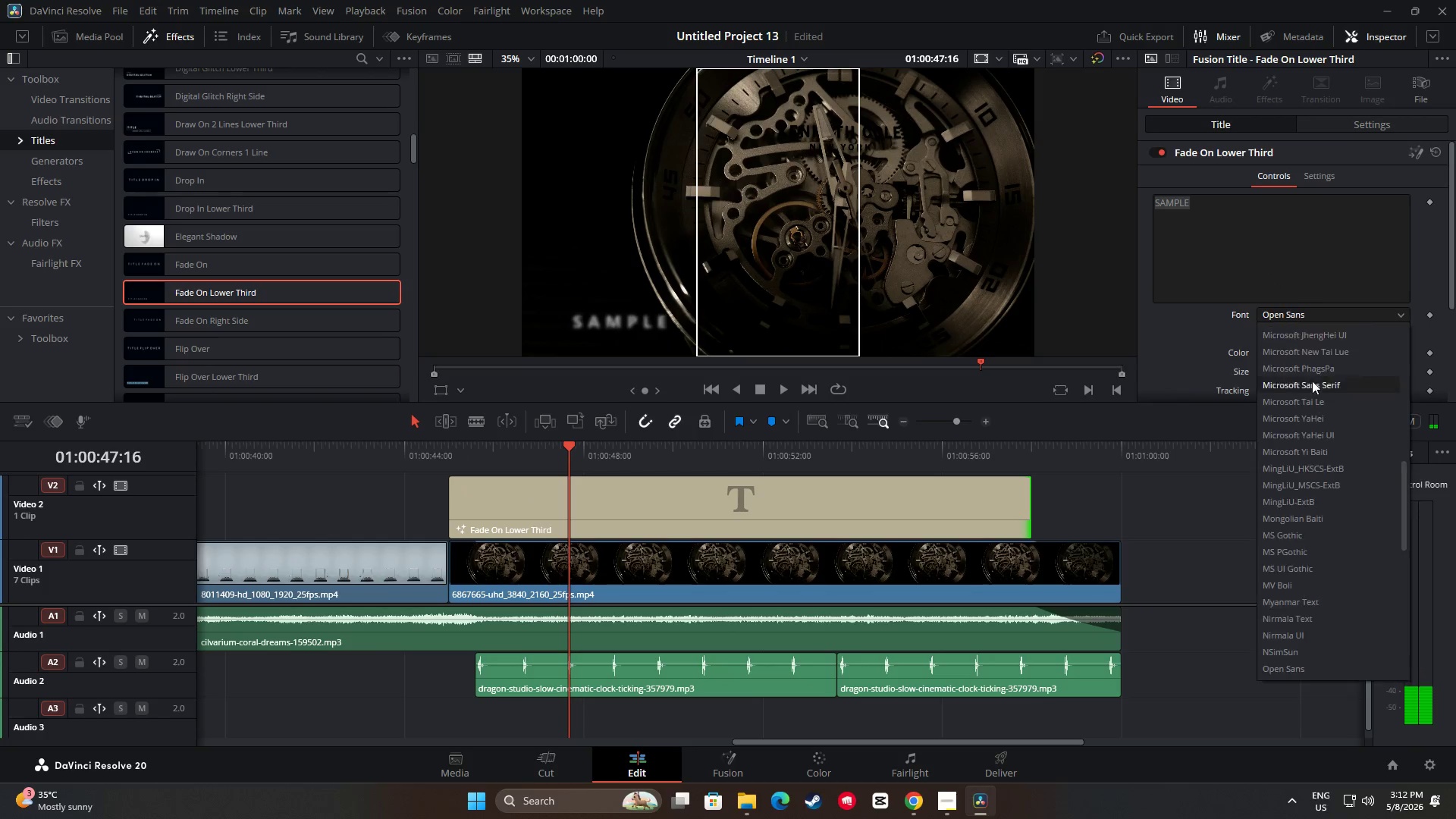 
scroll: coordinate [1327, 406], scroll_direction: down, amount: 6.0
 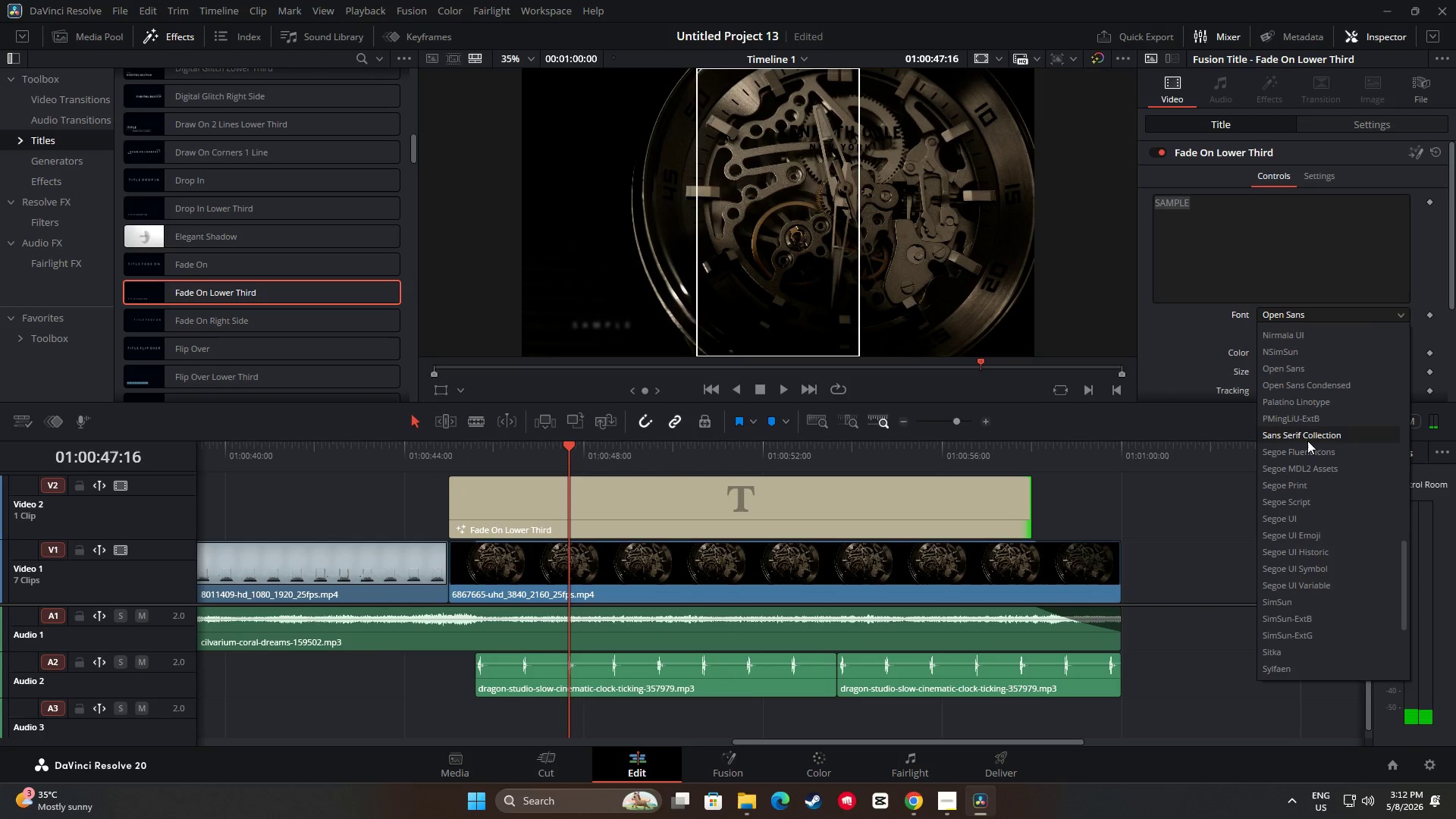 
left_click([1307, 441])
 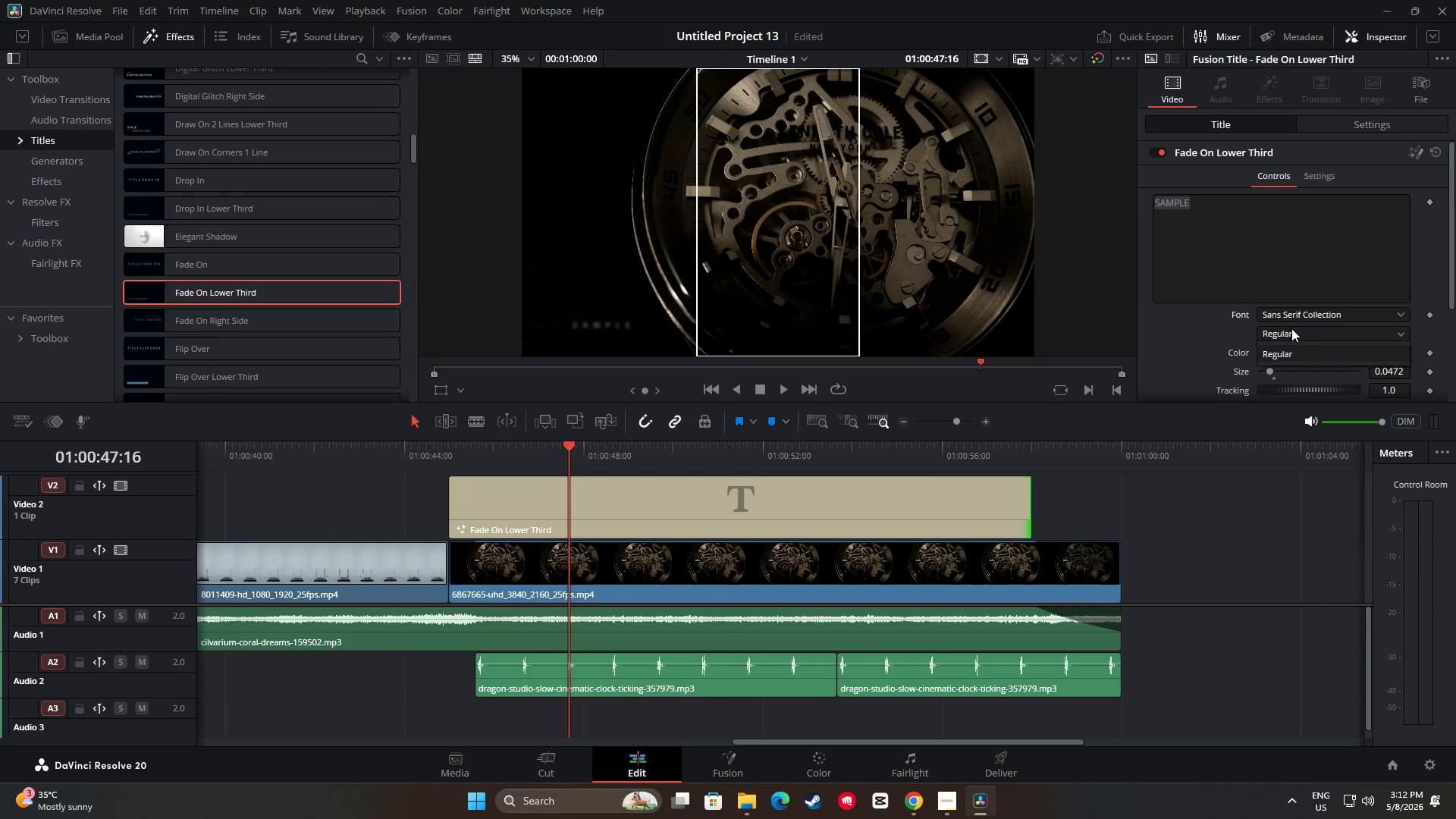 
double_click([1291, 334])
 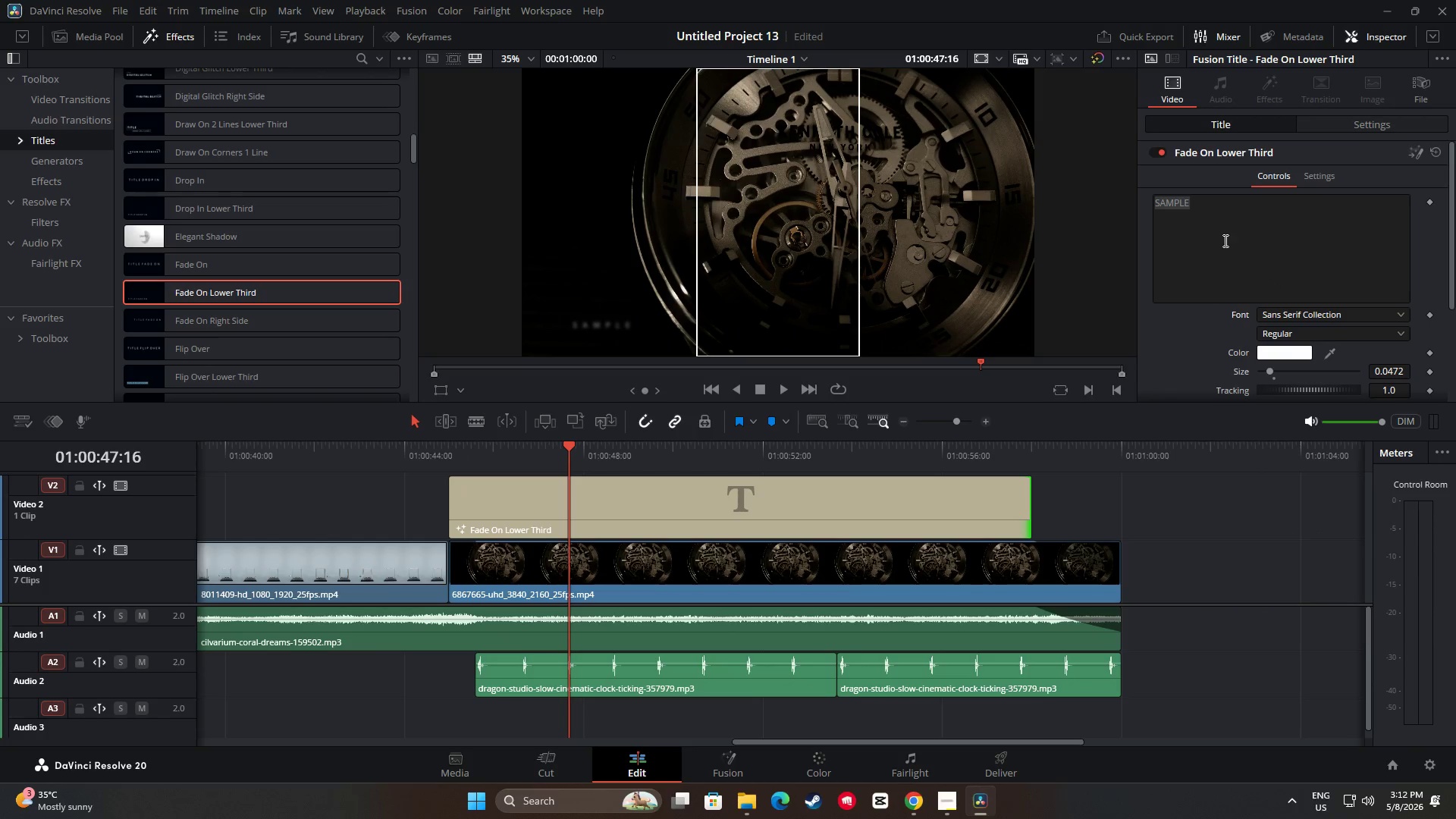 
left_click([1225, 210])
 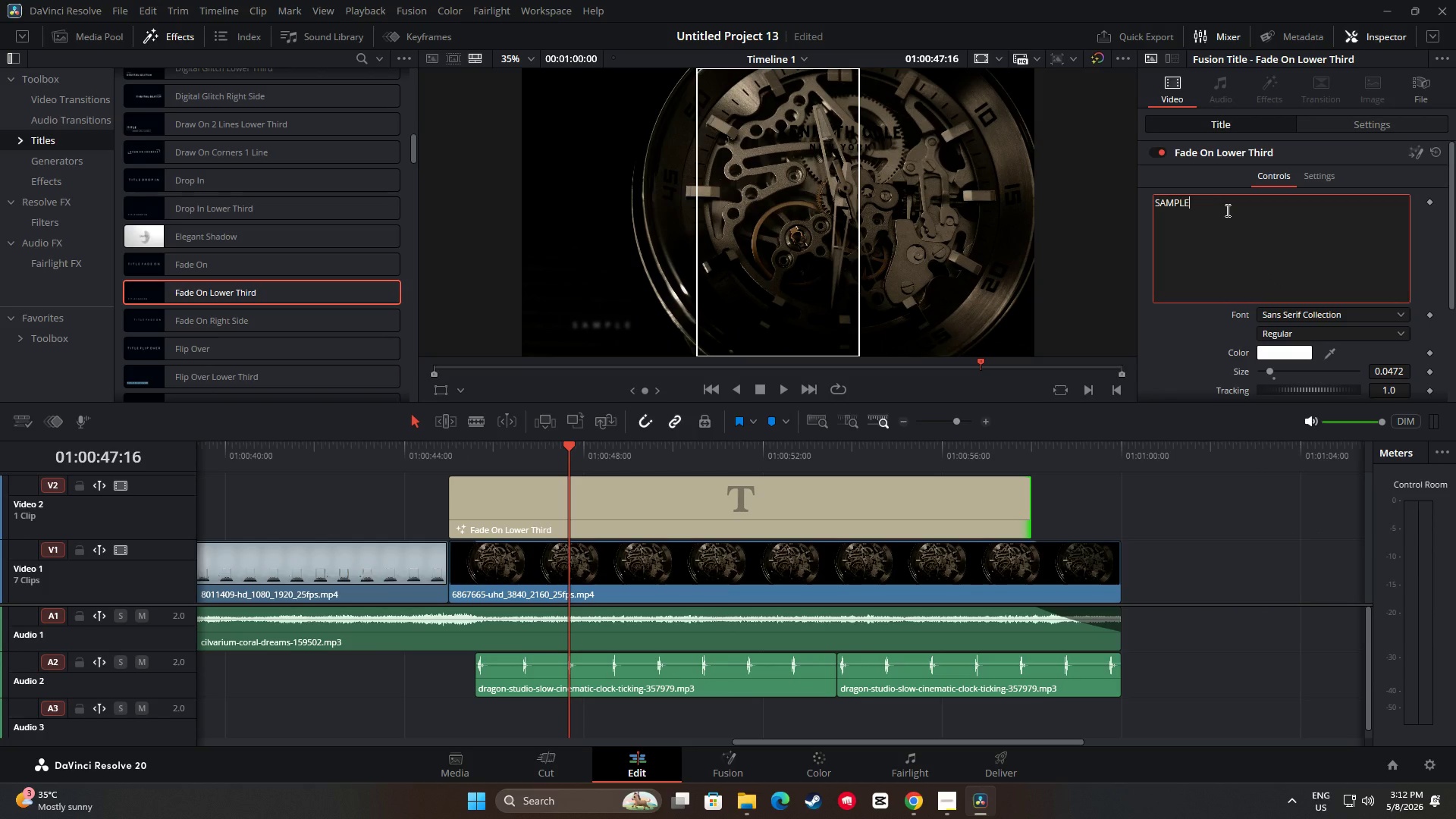 
key(Backspace)
key(Backspace)
key(Backspace)
key(Backspace)
key(Backspace)
key(Backspace)
key(Backspace)
type(The)
key(Backspace)
key(Backspace)
key(Backspace)
key(Backspace)
type("The BR)
key(Backspace)
key(Backspace)
type(Brass Pendulum  )
key(Backspace)
type(- London")
 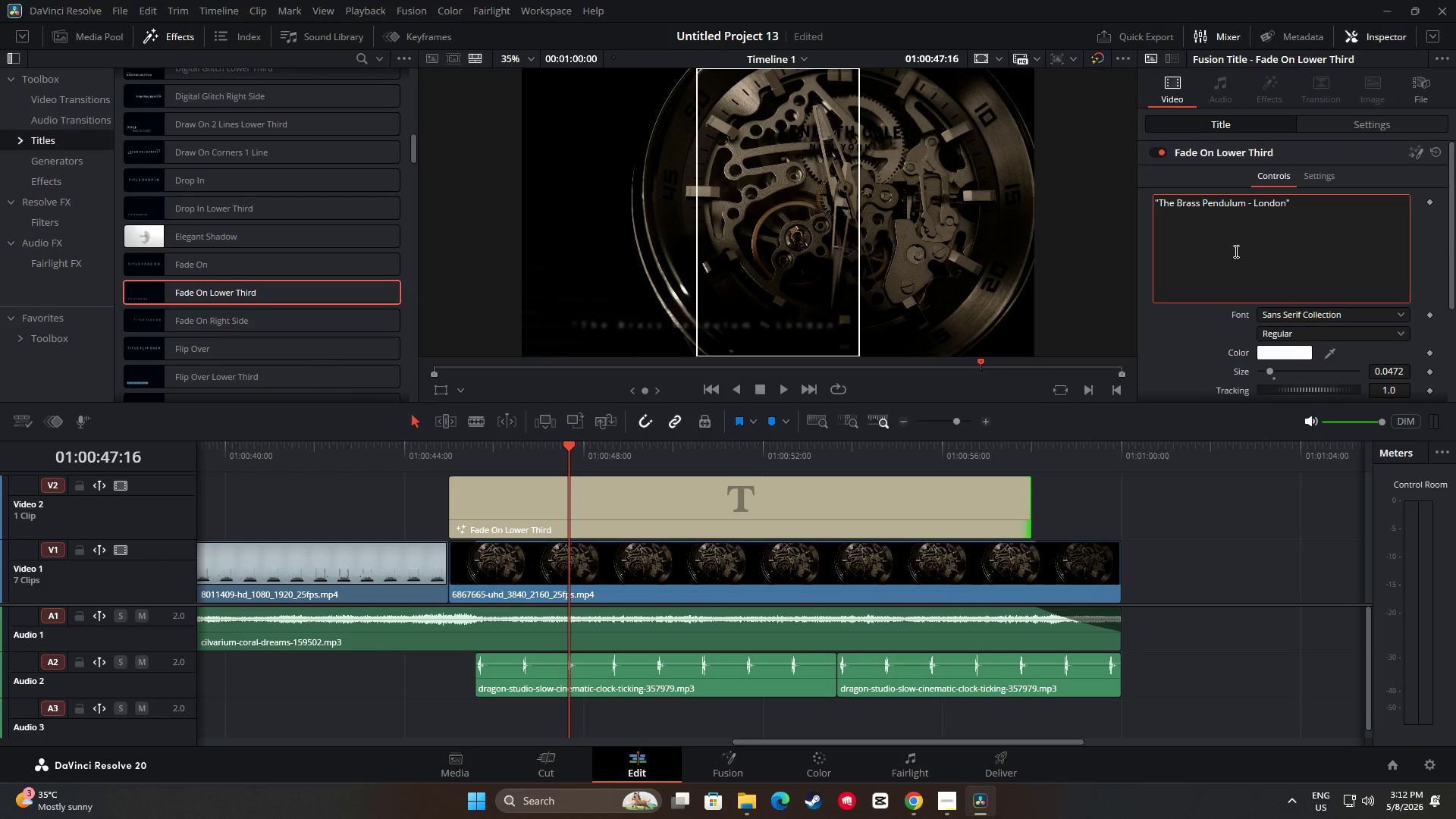 
left_click_drag(start_coordinate=[1270, 372], to_coordinate=[1275, 372])
 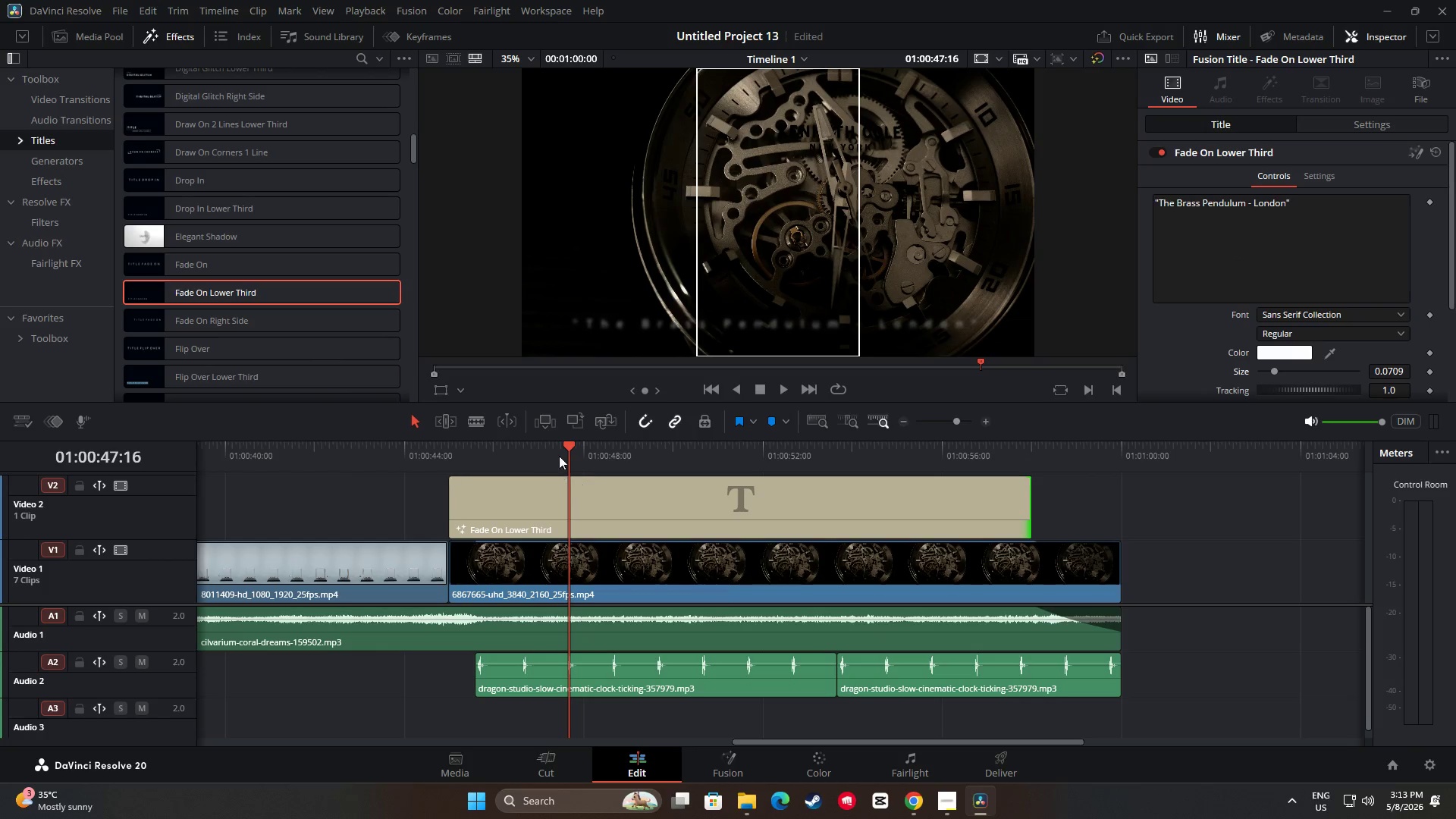 
left_click_drag(start_coordinate=[568, 447], to_coordinate=[365, 446])
 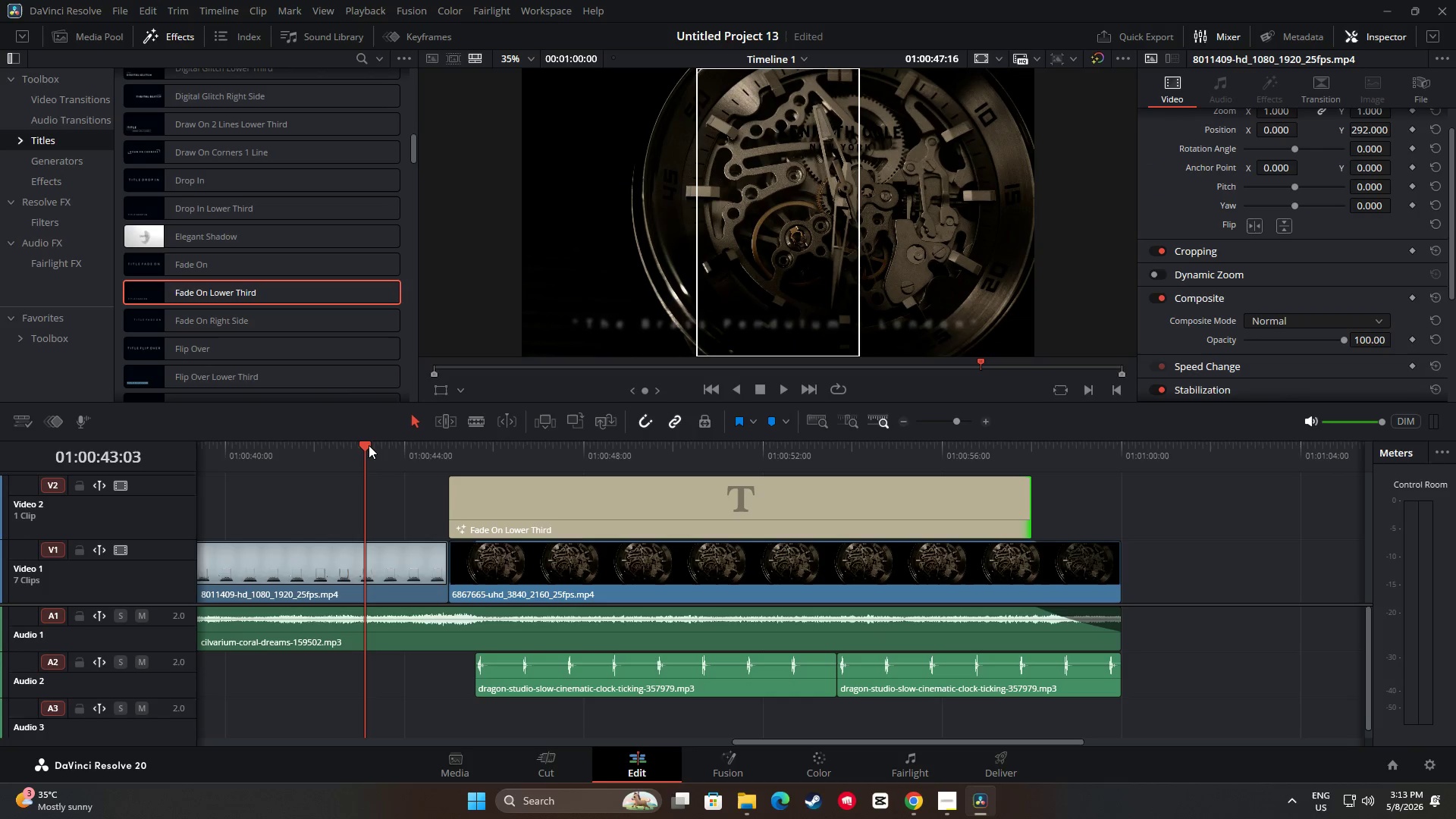 
key(Space)
 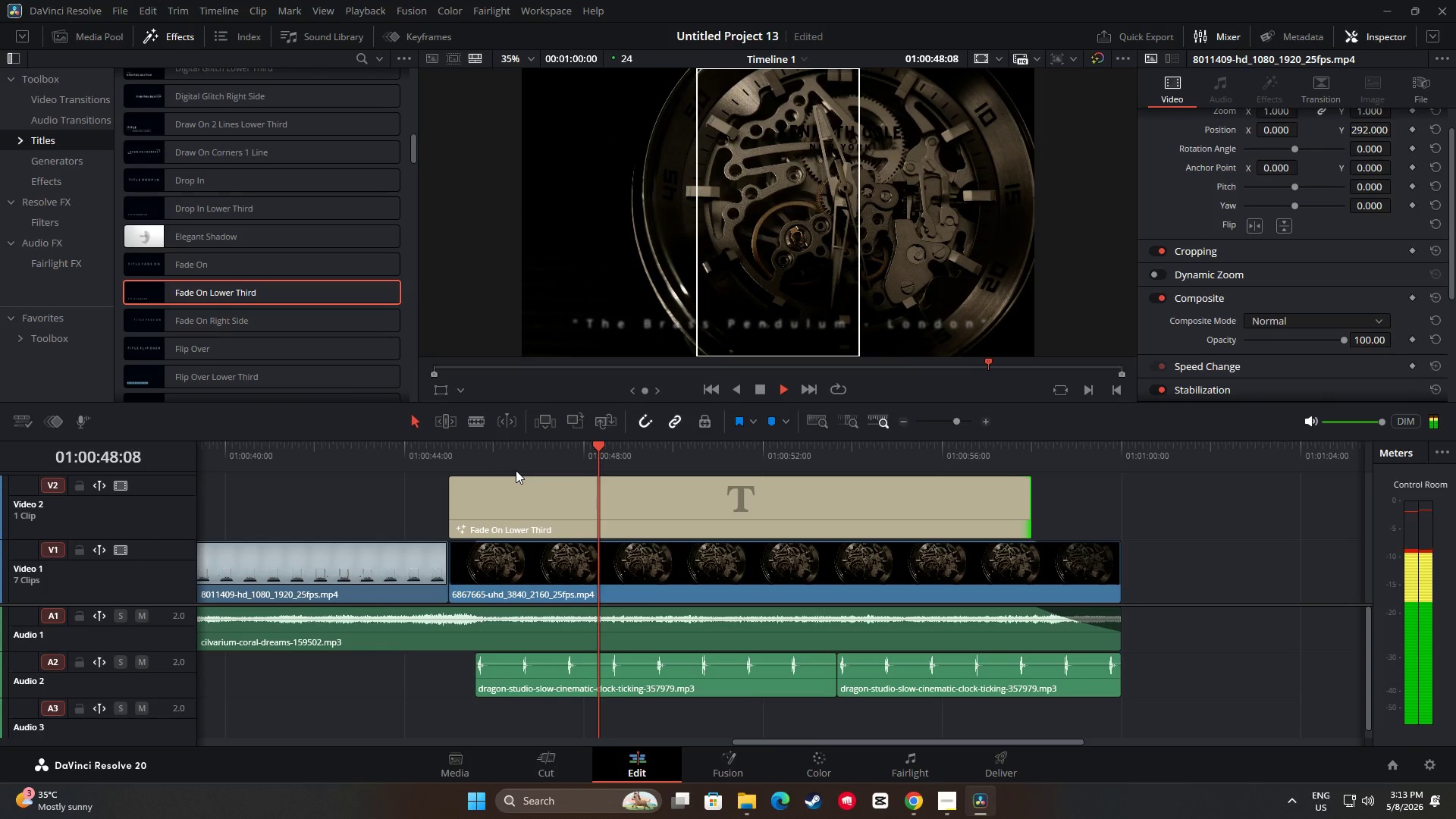 
wait(7.48)
 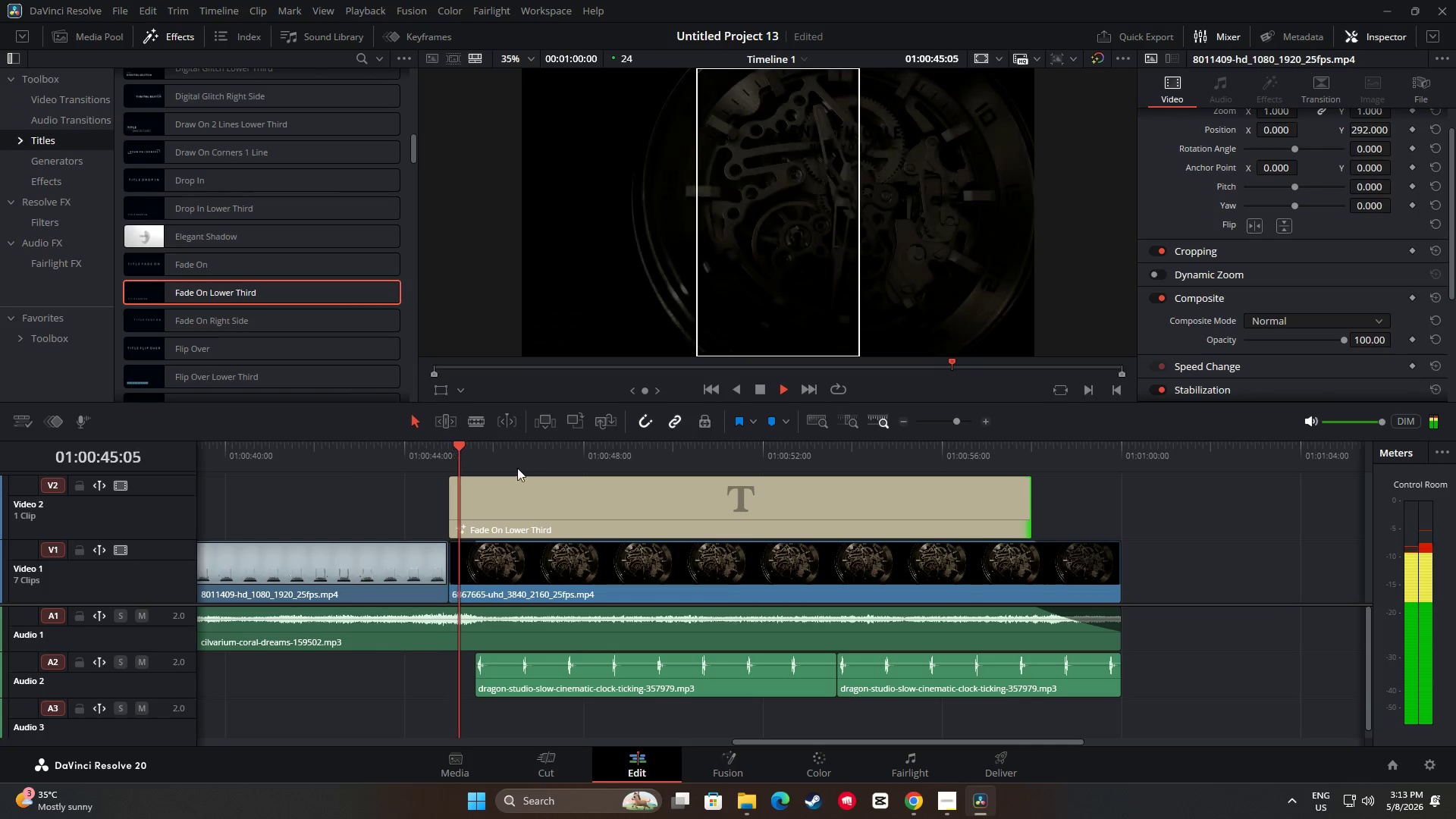 
key(Space)
 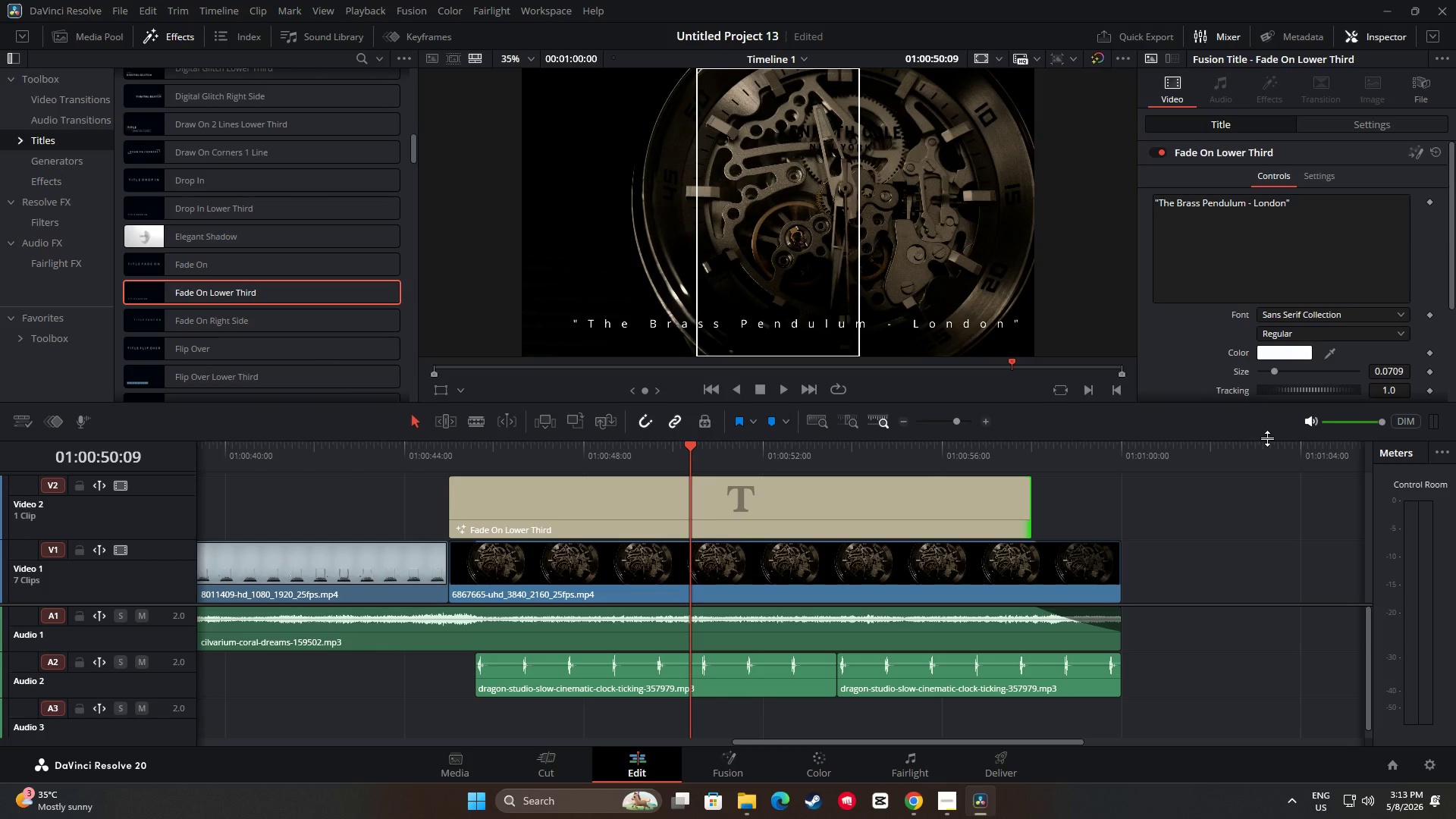 
wait(7.22)
 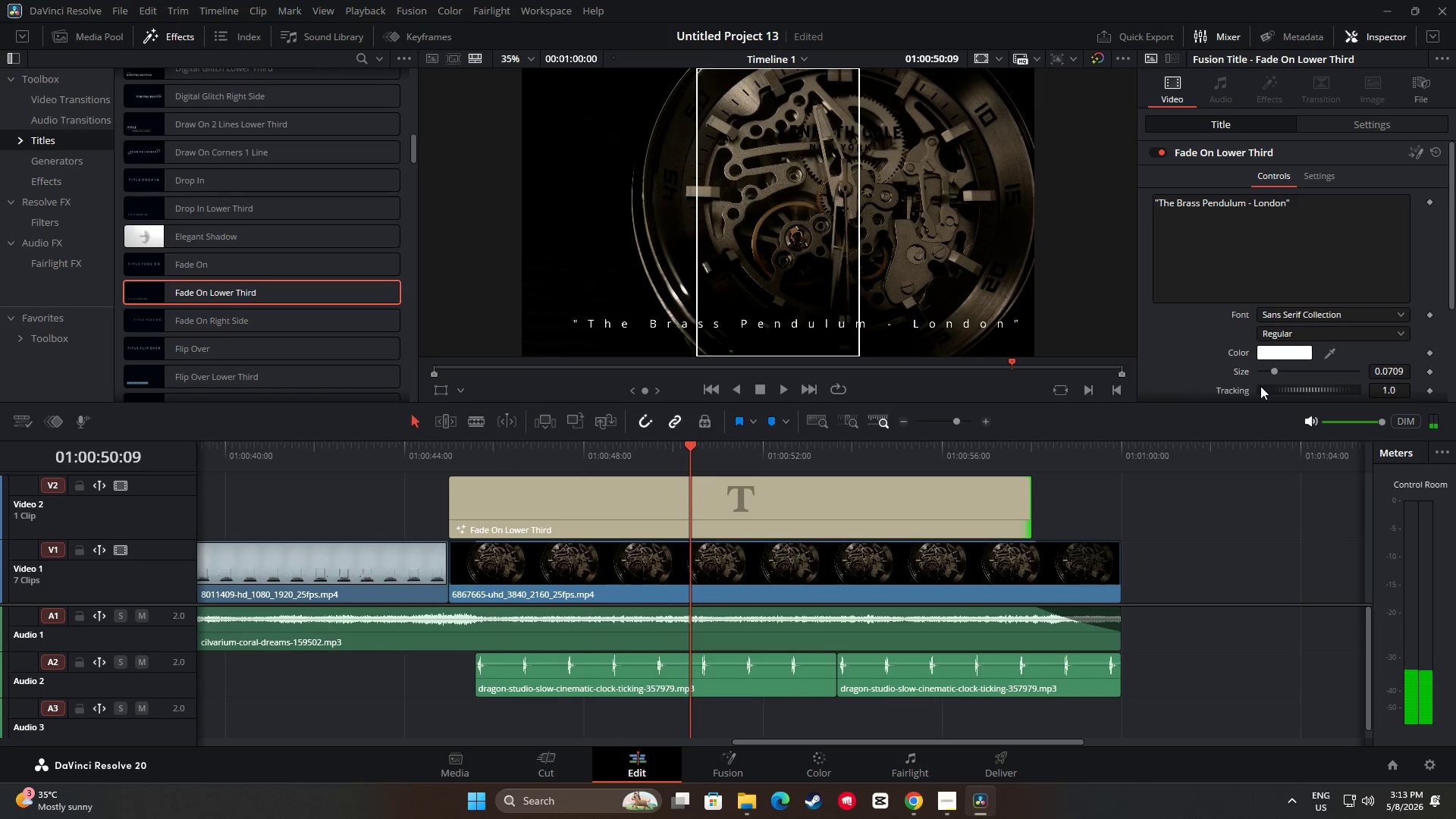 
double_click([1335, 121])
 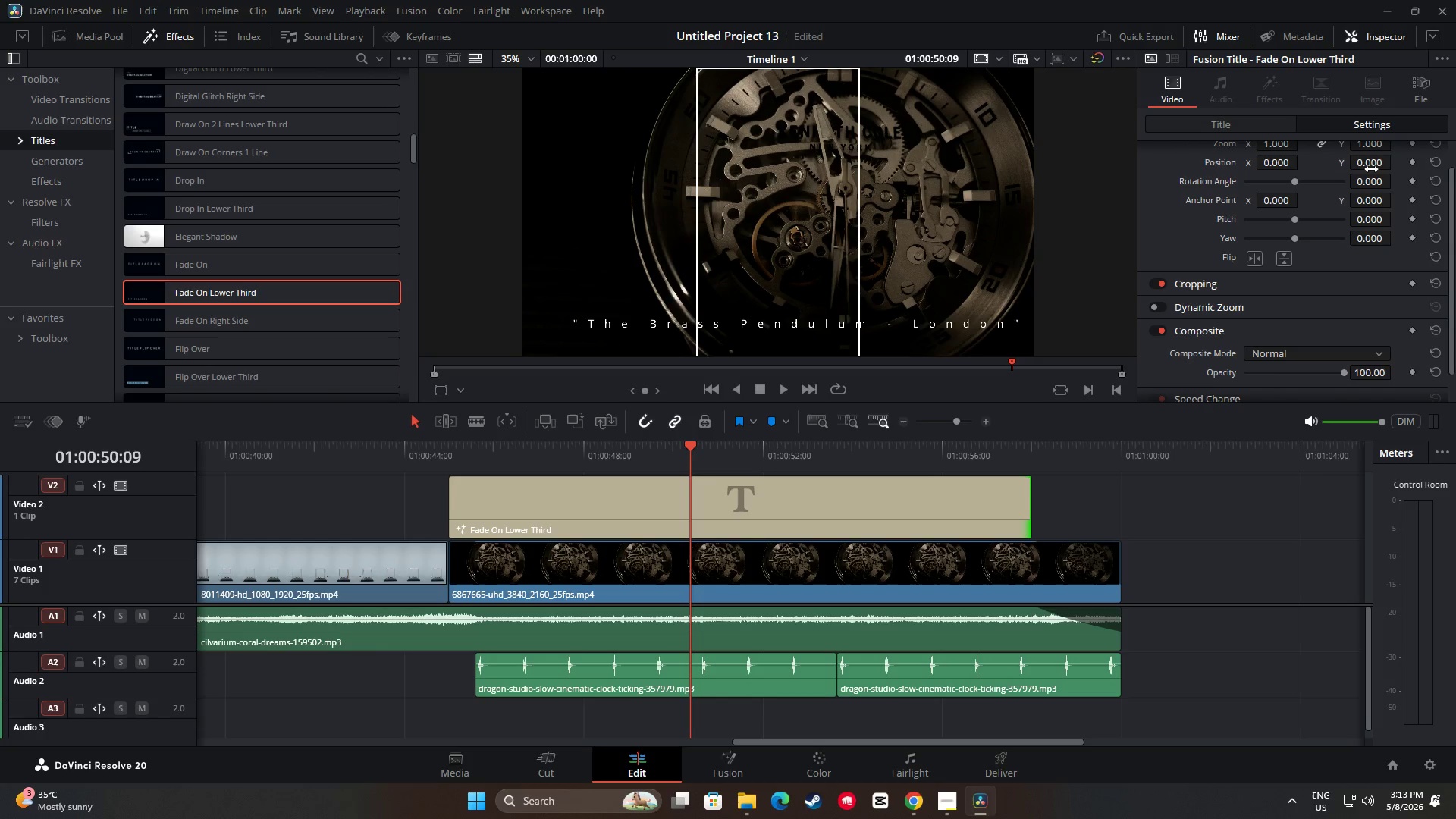 
scroll: coordinate [1361, 174], scroll_direction: up, amount: 2.0
 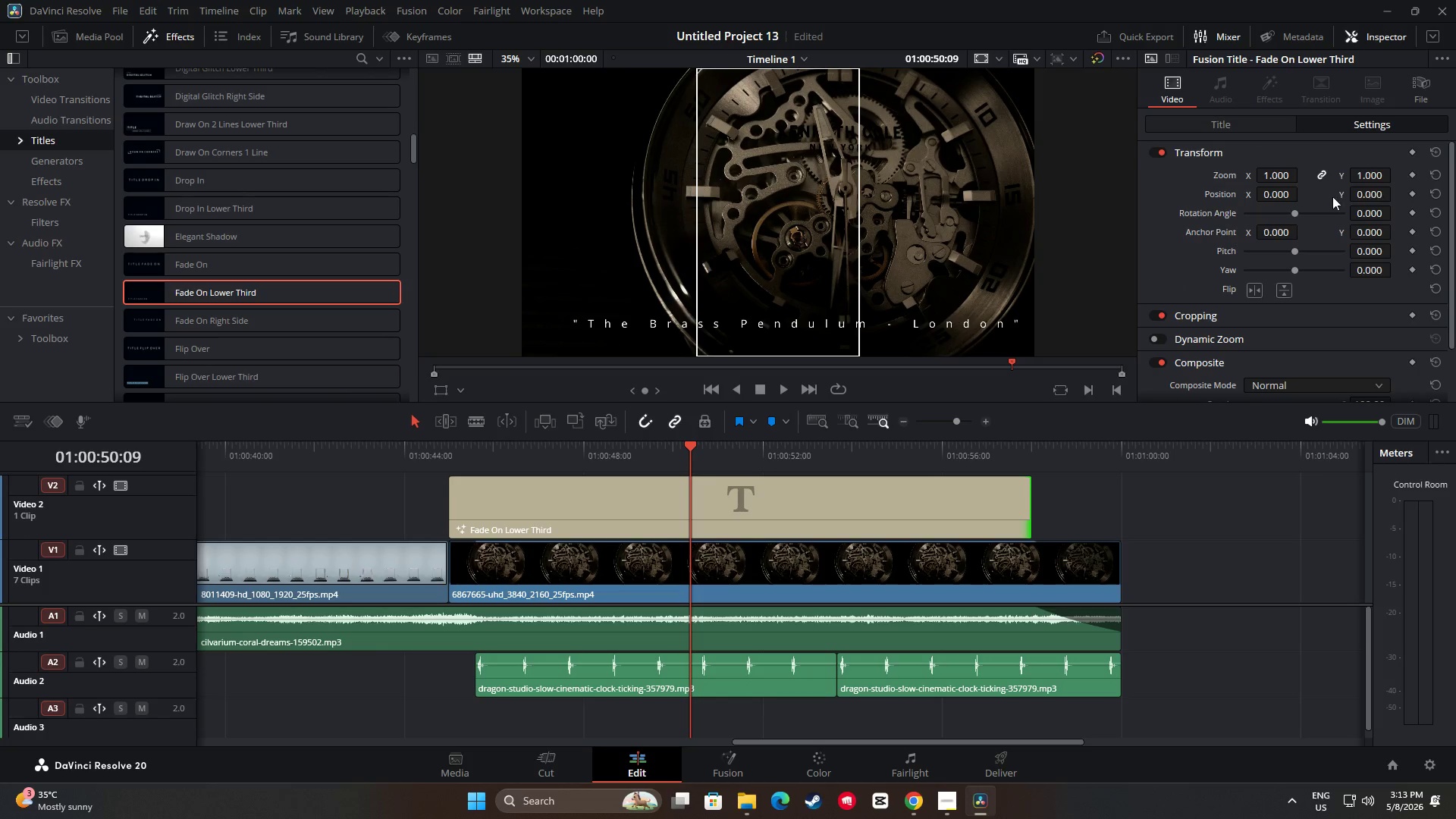 
left_click_drag(start_coordinate=[1275, 194], to_coordinate=[1143, 212])
 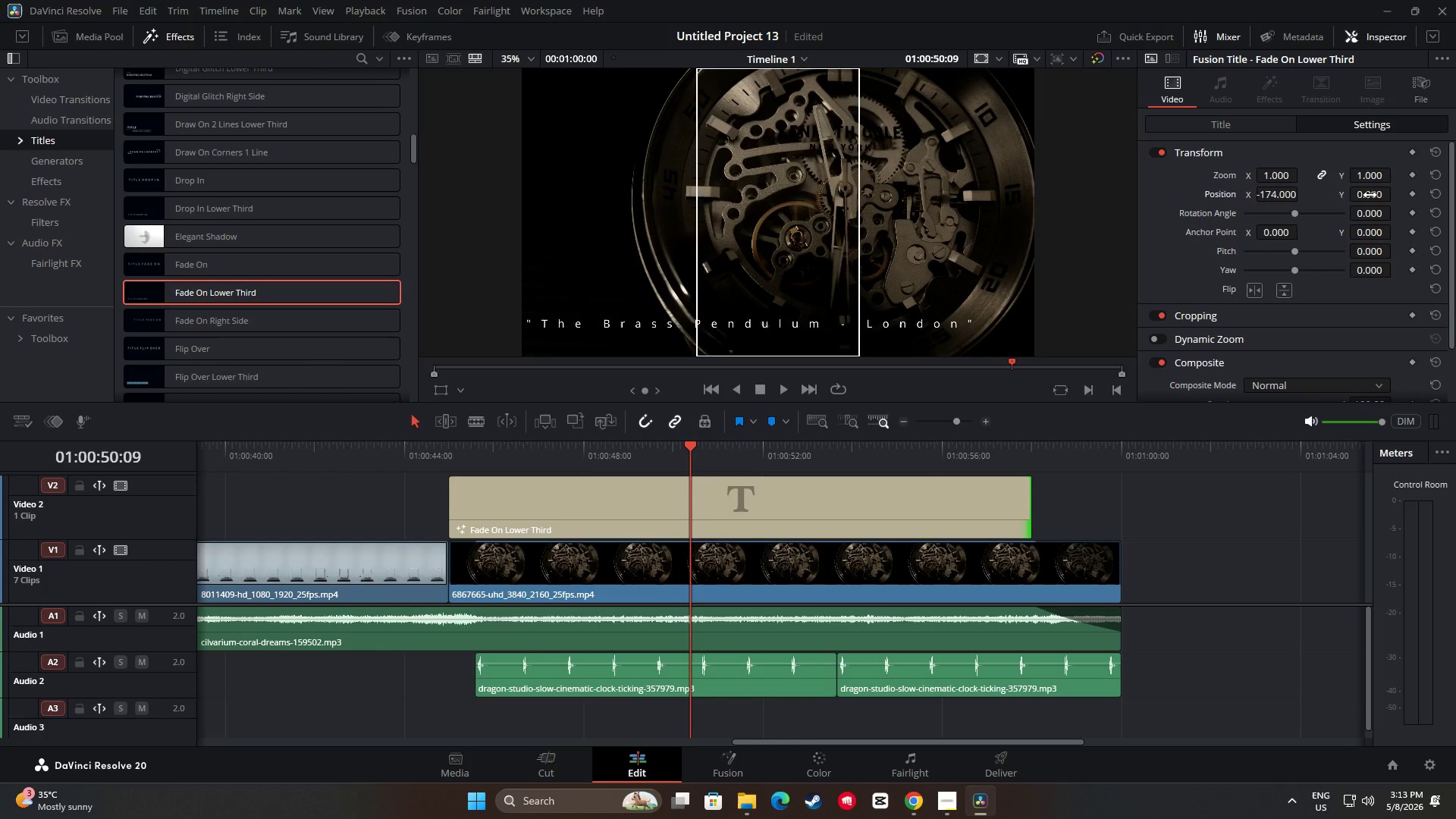 
left_click_drag(start_coordinate=[1370, 195], to_coordinate=[730, 363])
 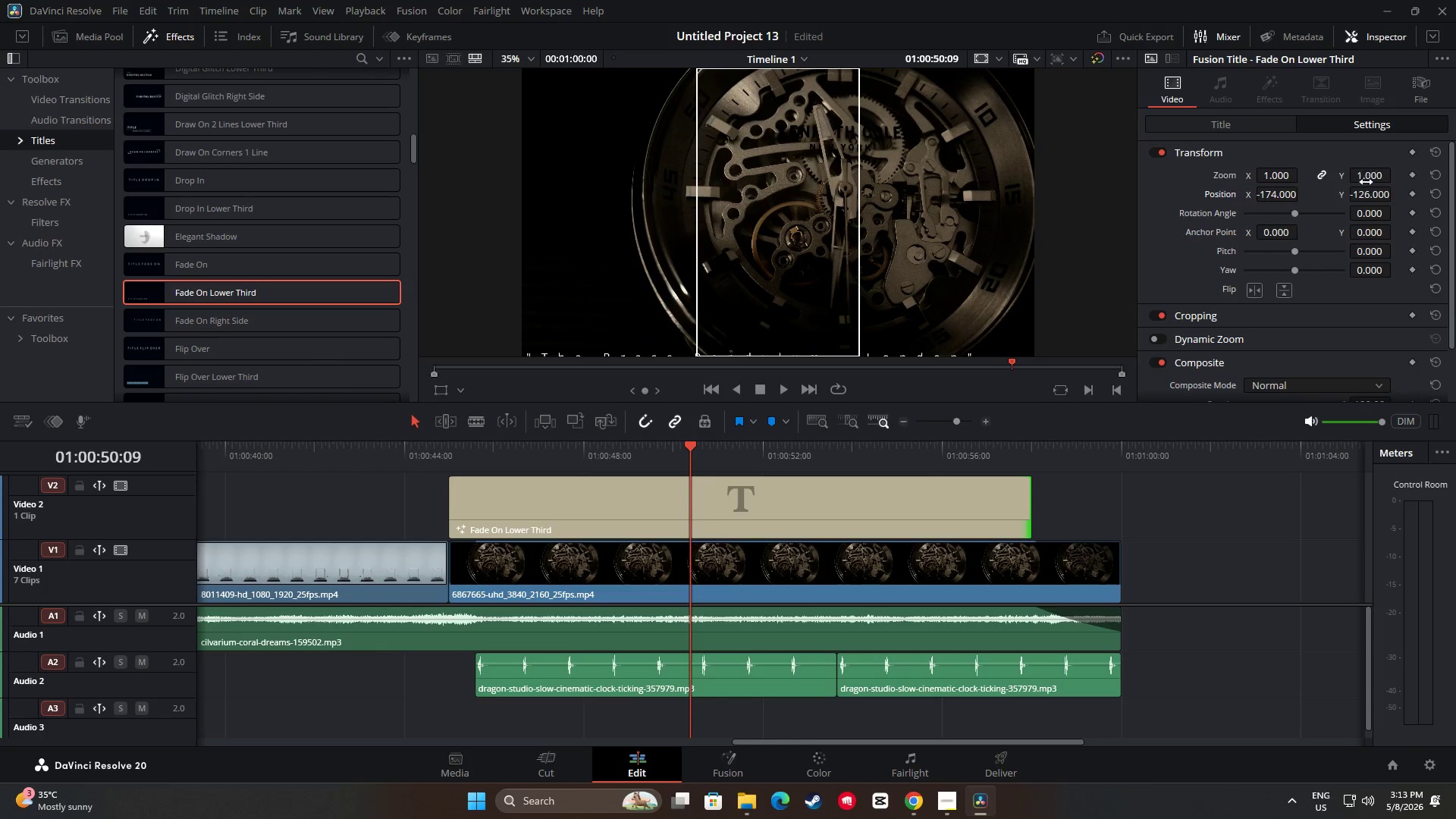 
left_click_drag(start_coordinate=[1365, 198], to_coordinate=[742, 356])
 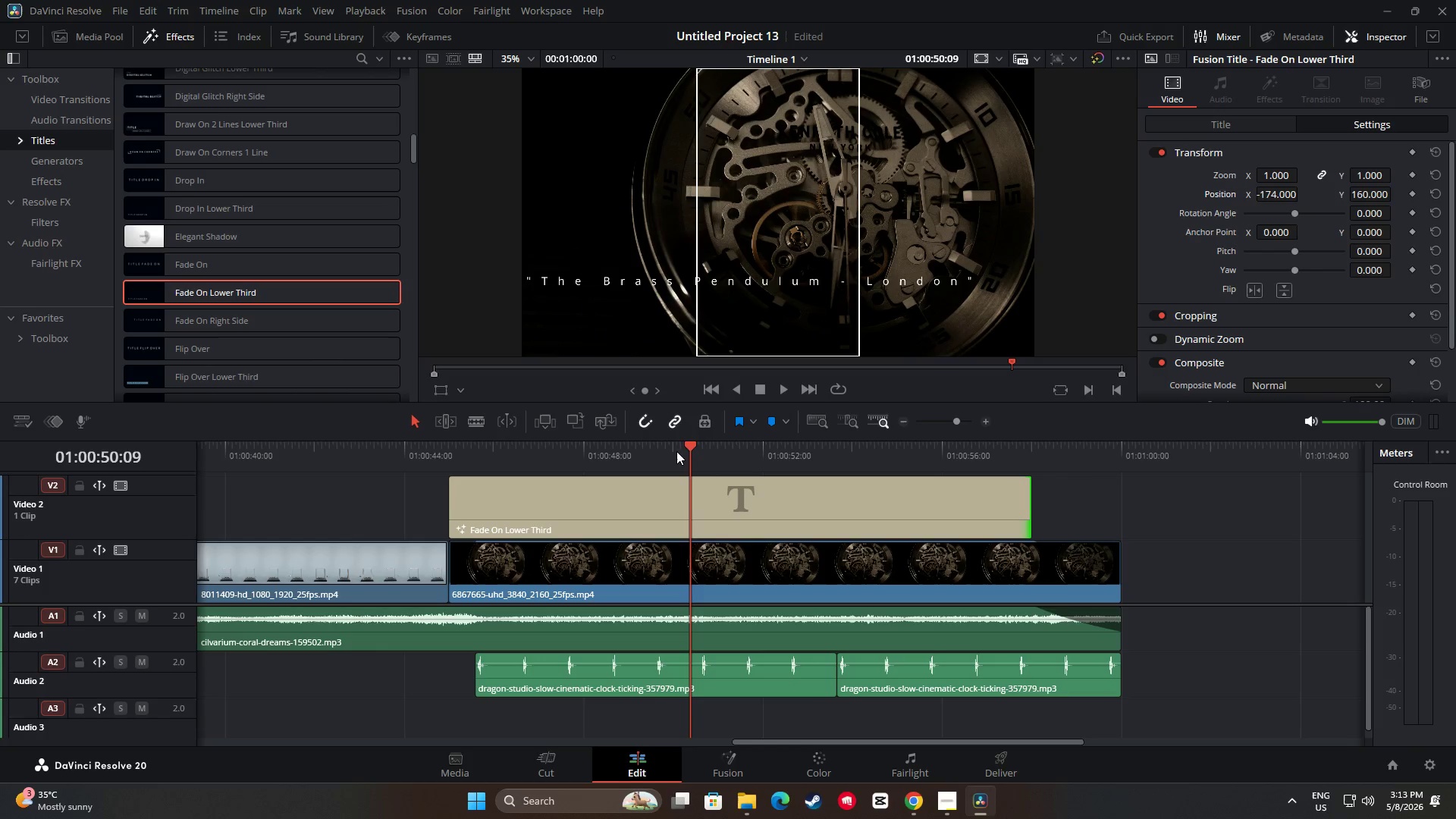 
left_click_drag(start_coordinate=[689, 444], to_coordinate=[411, 465])
 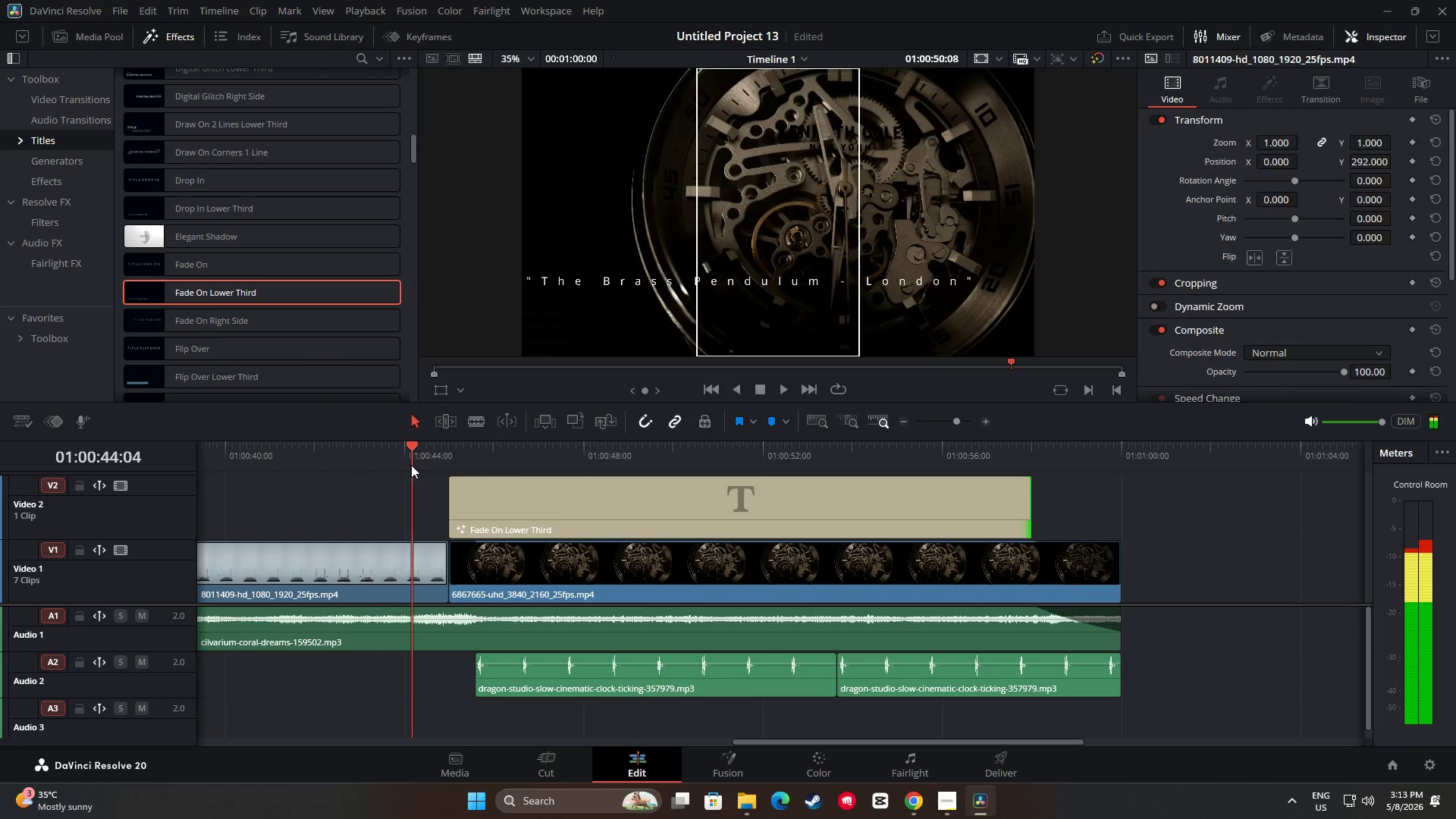 
key(Space)
 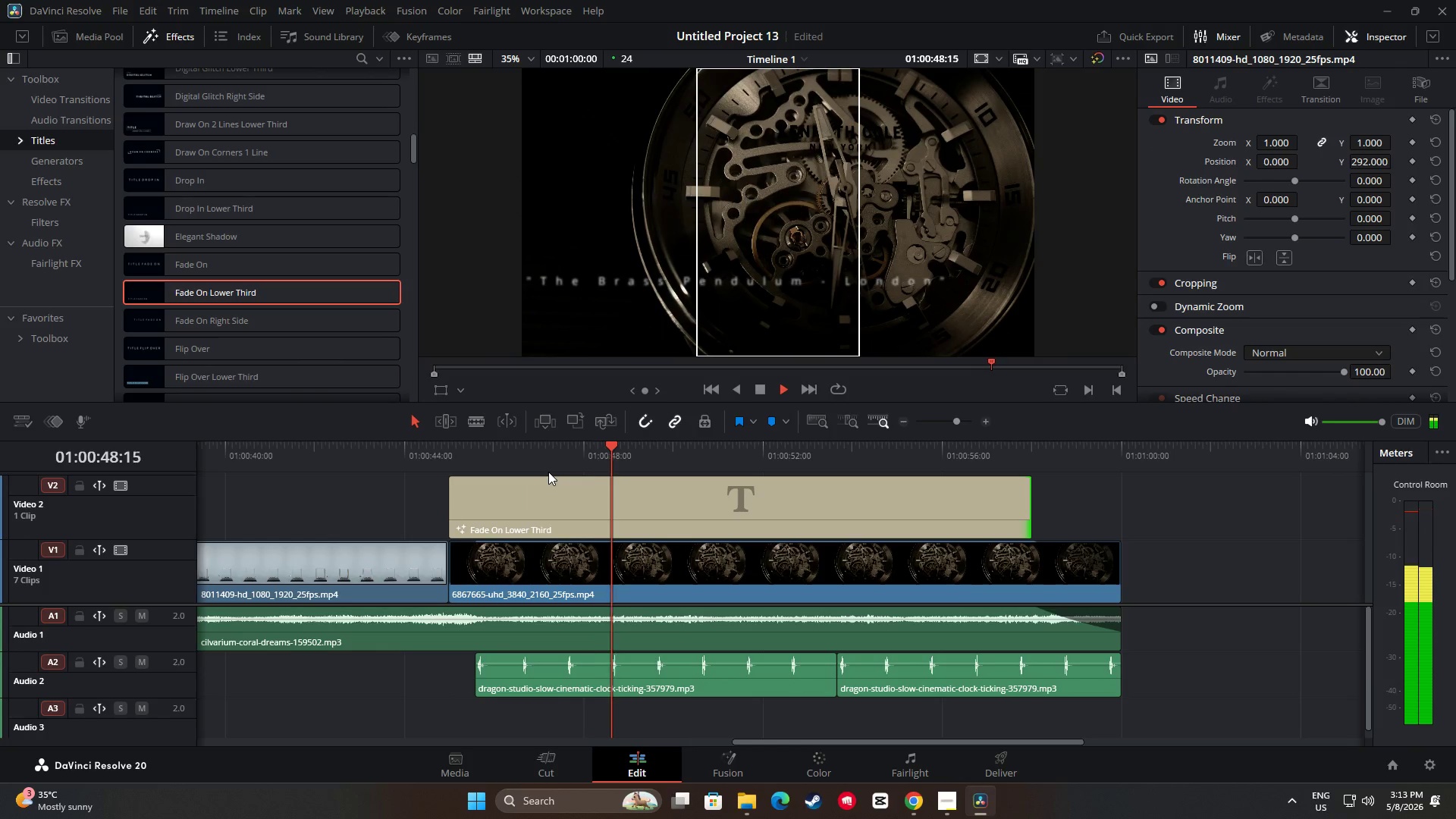 
wait(6.03)
 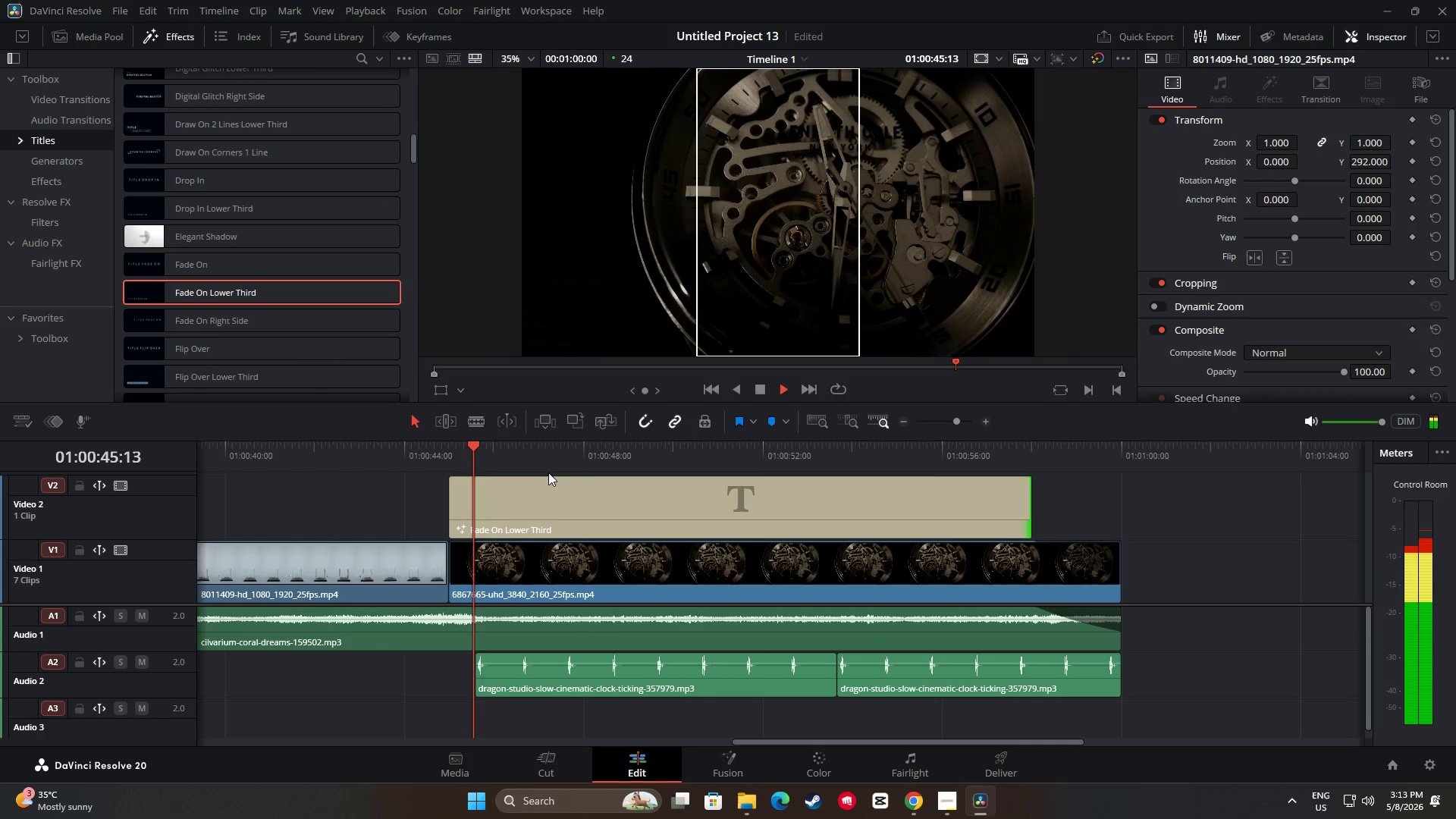 
key(Space)
 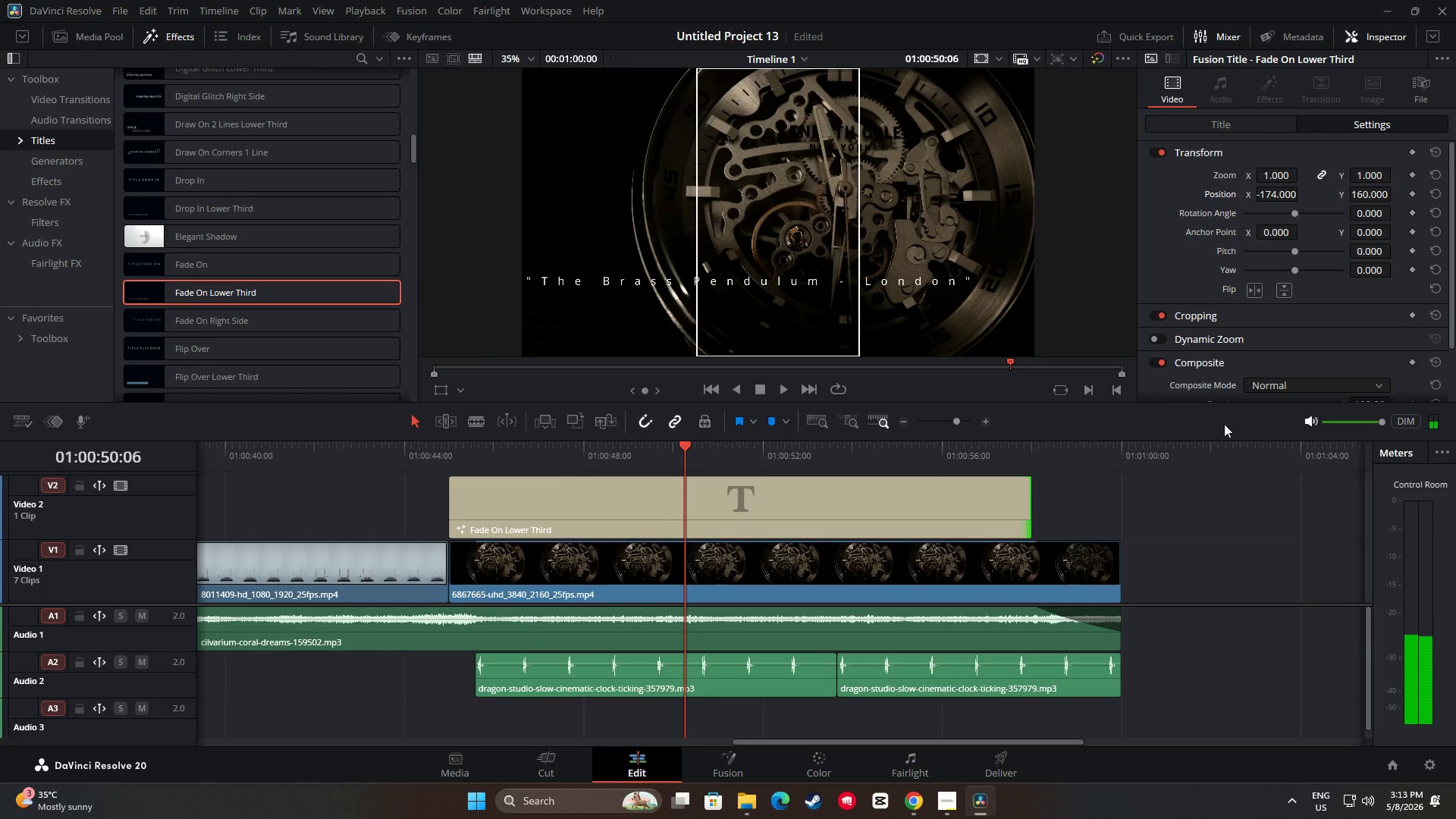 
left_click([1230, 119])
 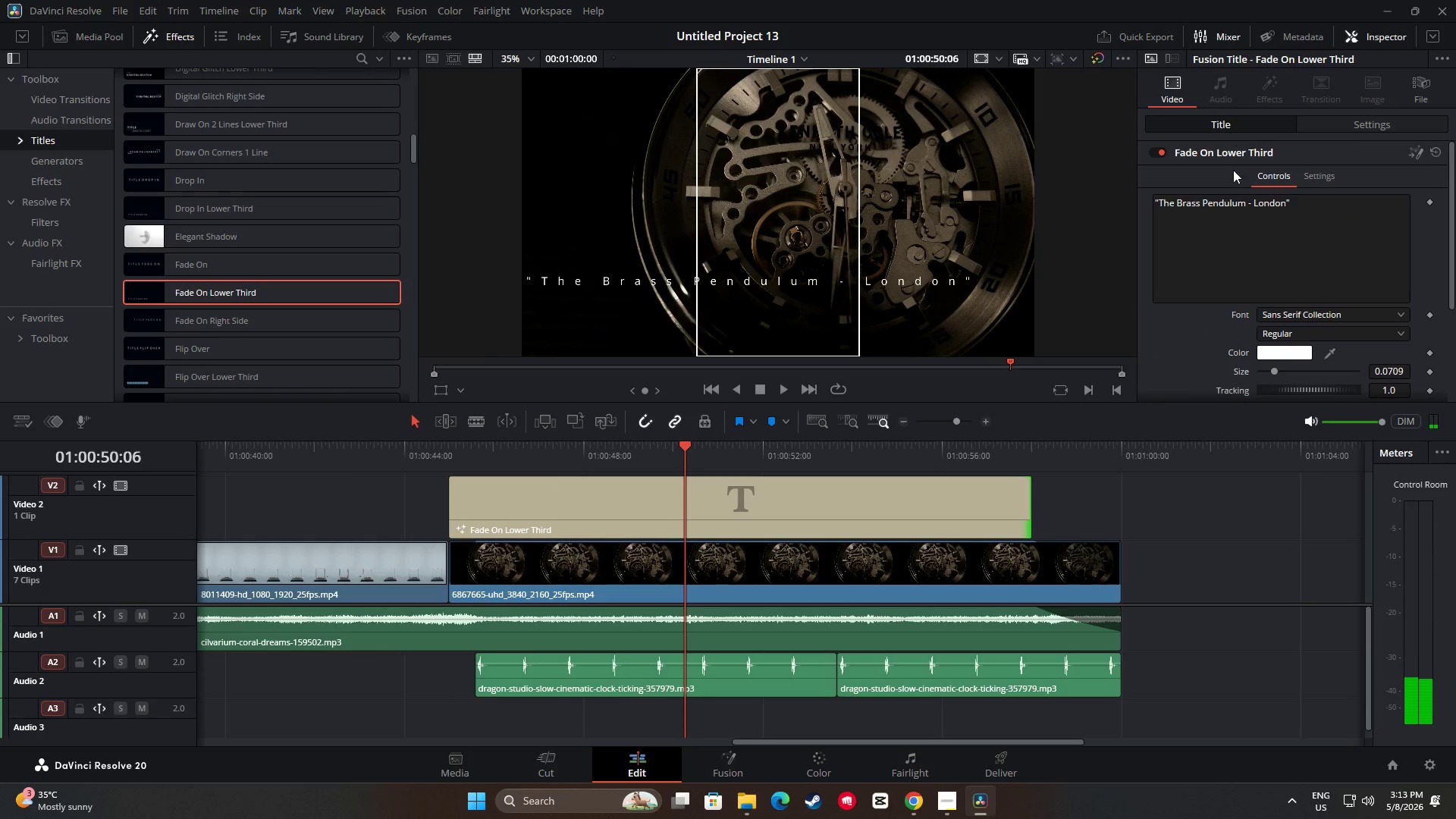 
left_click([1238, 220])
 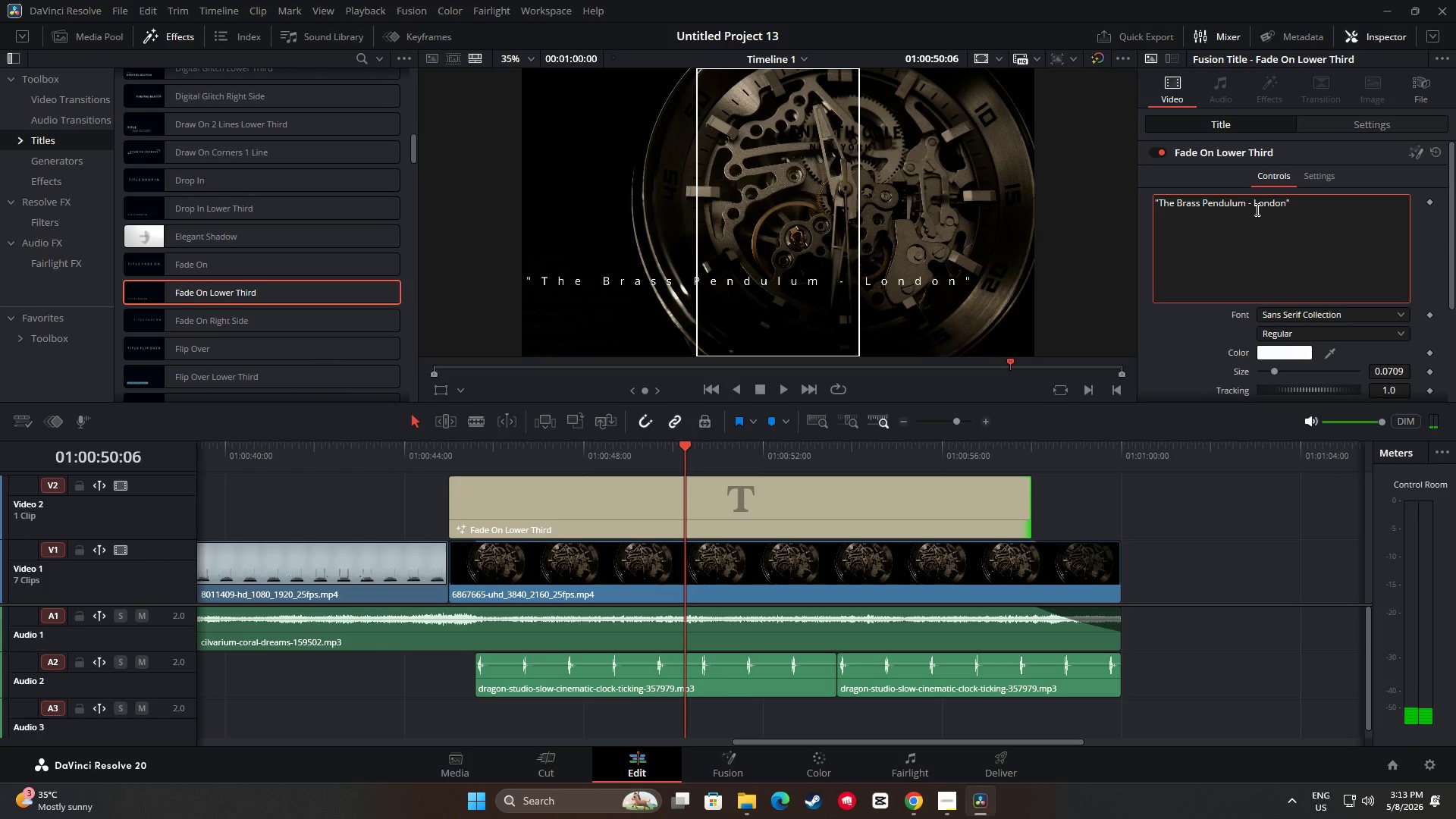 
left_click([1253, 200])
 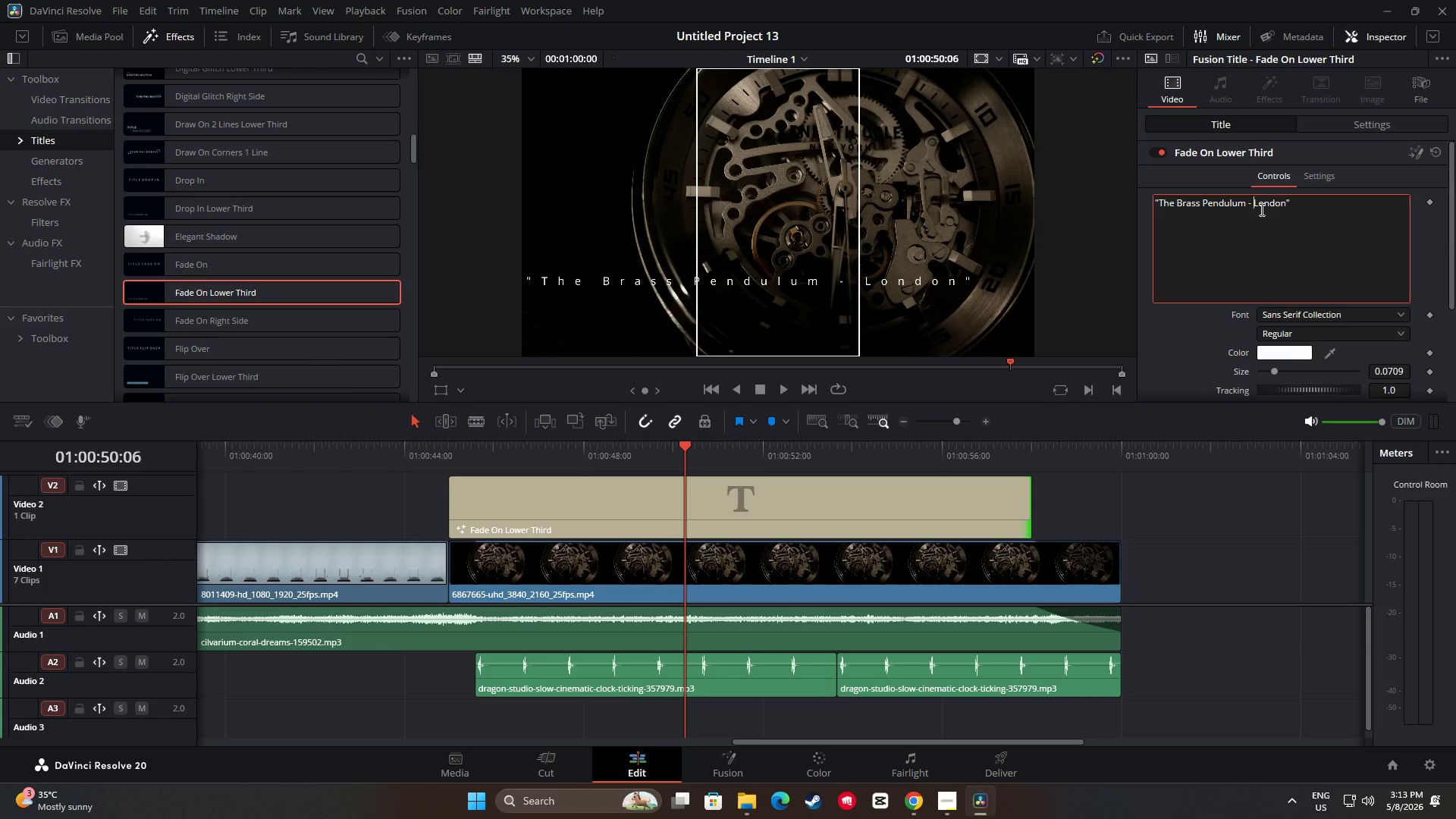 
left_click([1246, 202])
 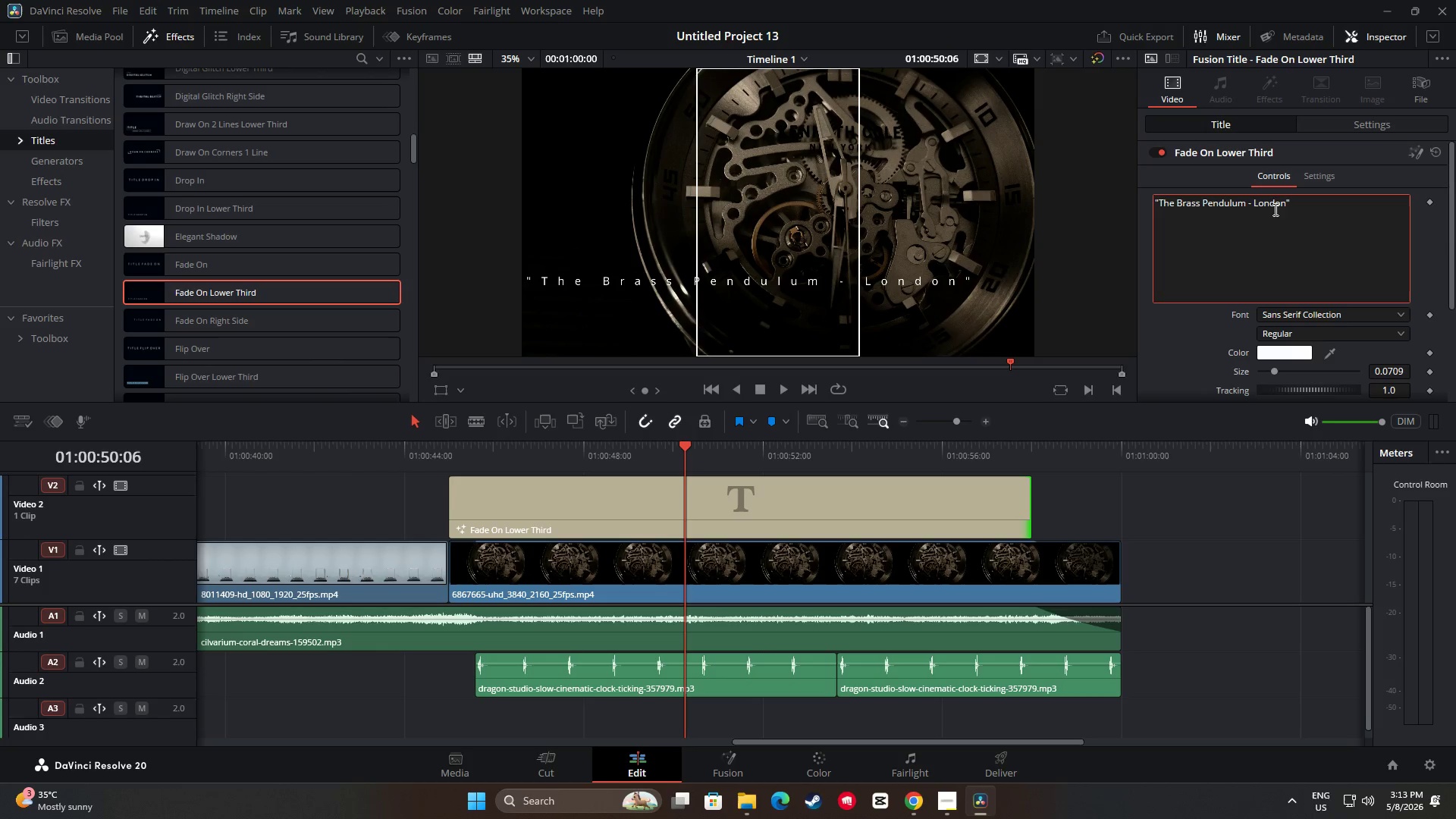 
key(Enter)
 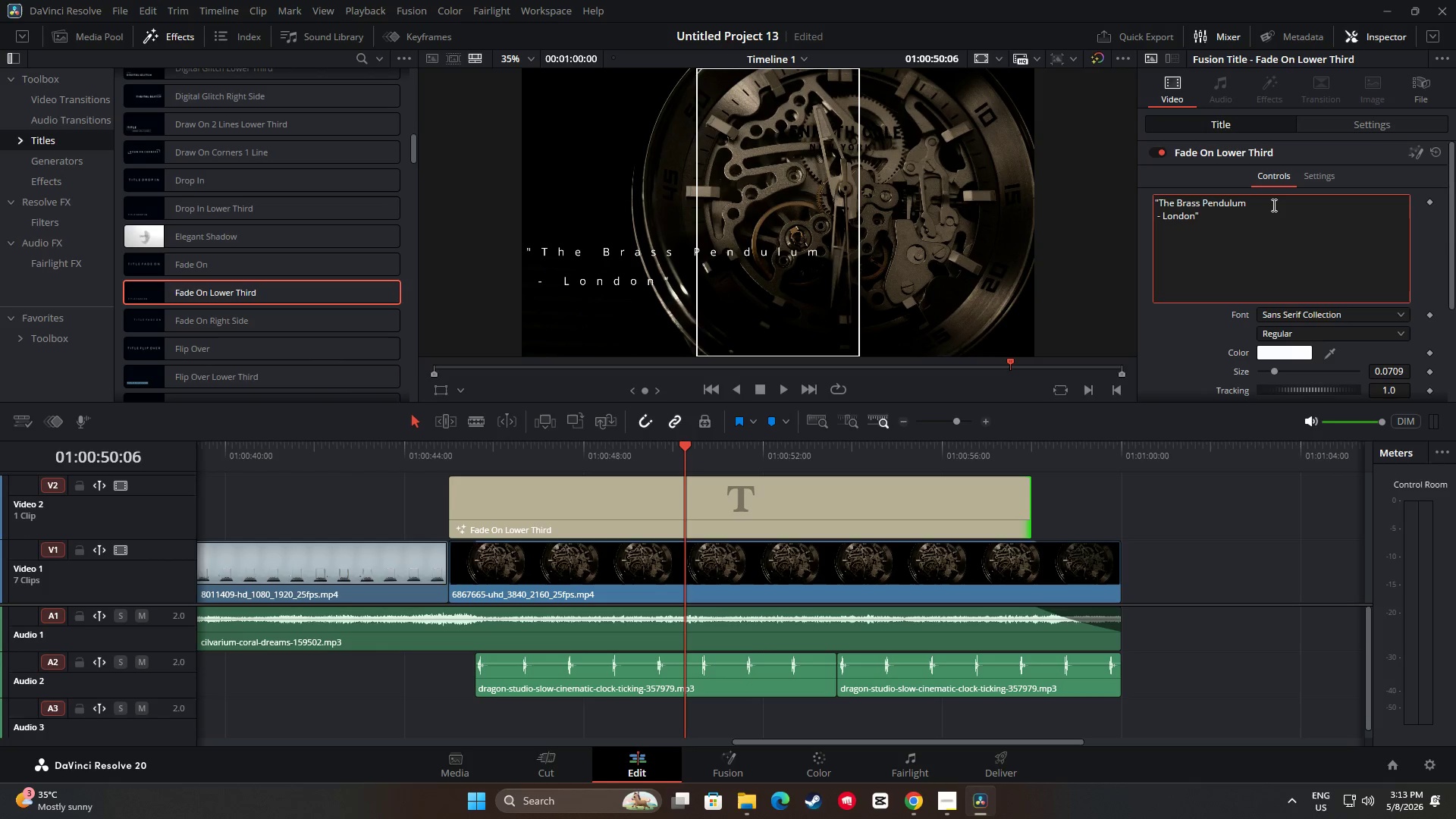 
key(Space)
 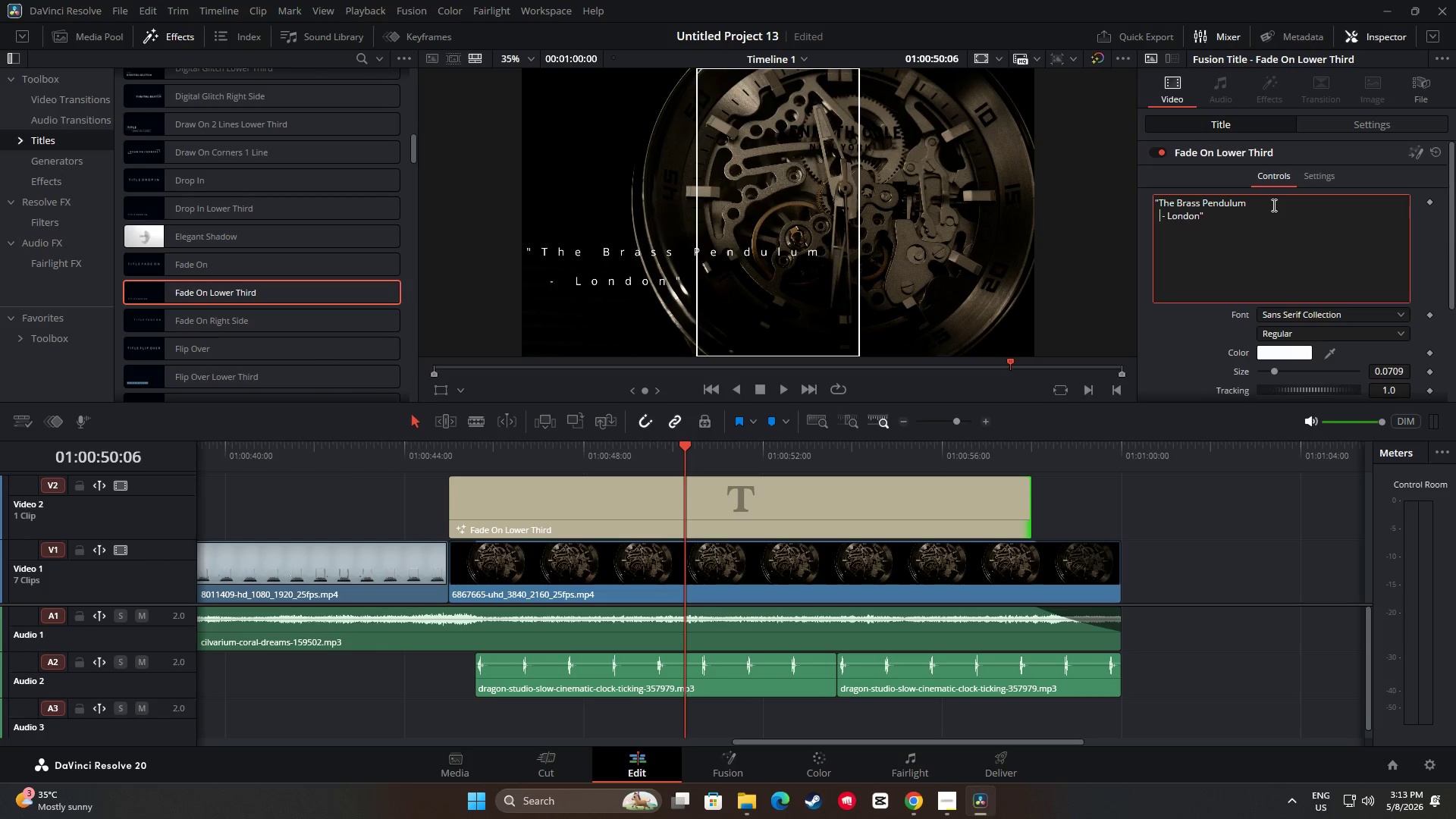 
key(Space)
 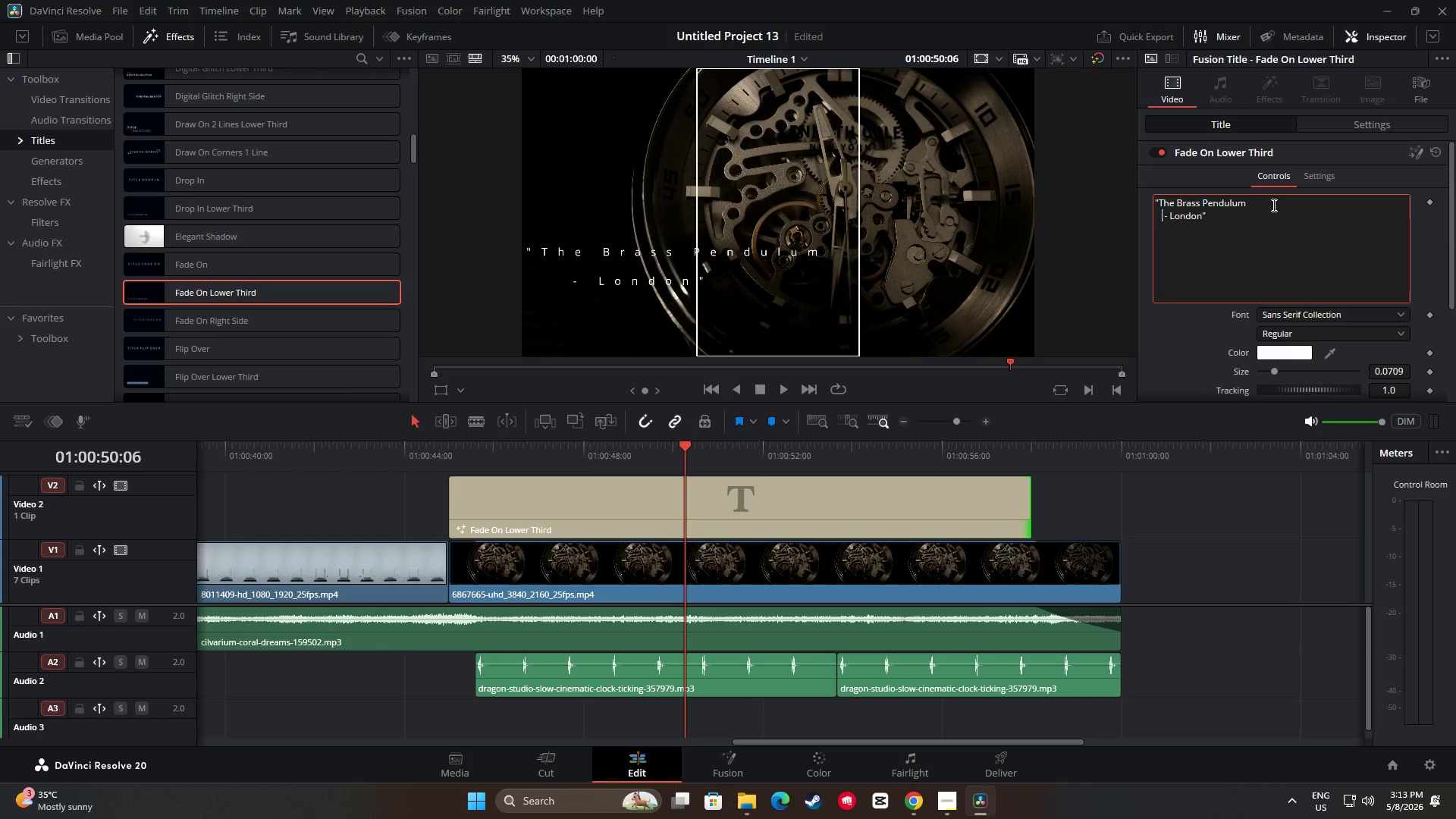 
key(Space)
 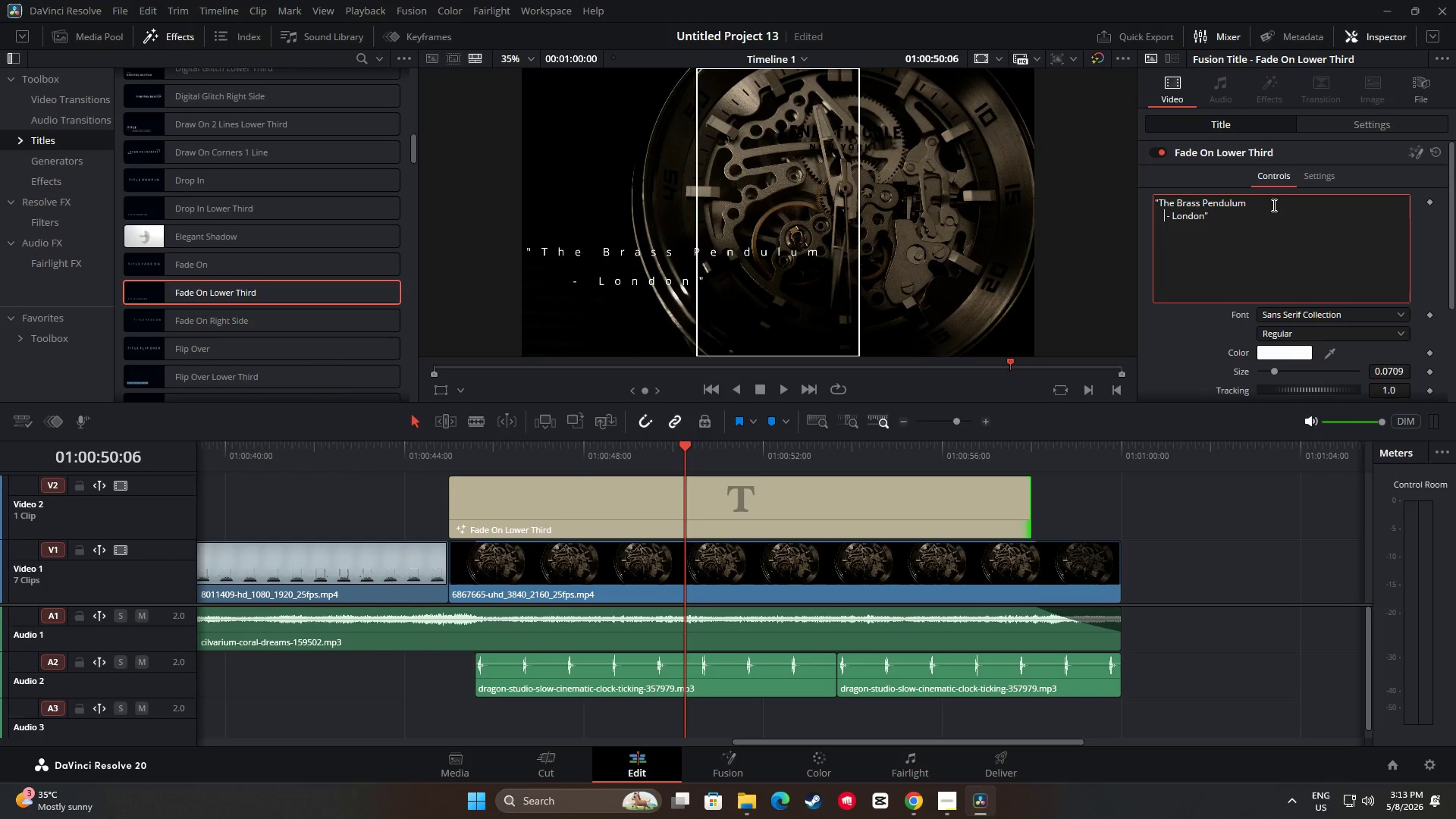 
key(Space)
 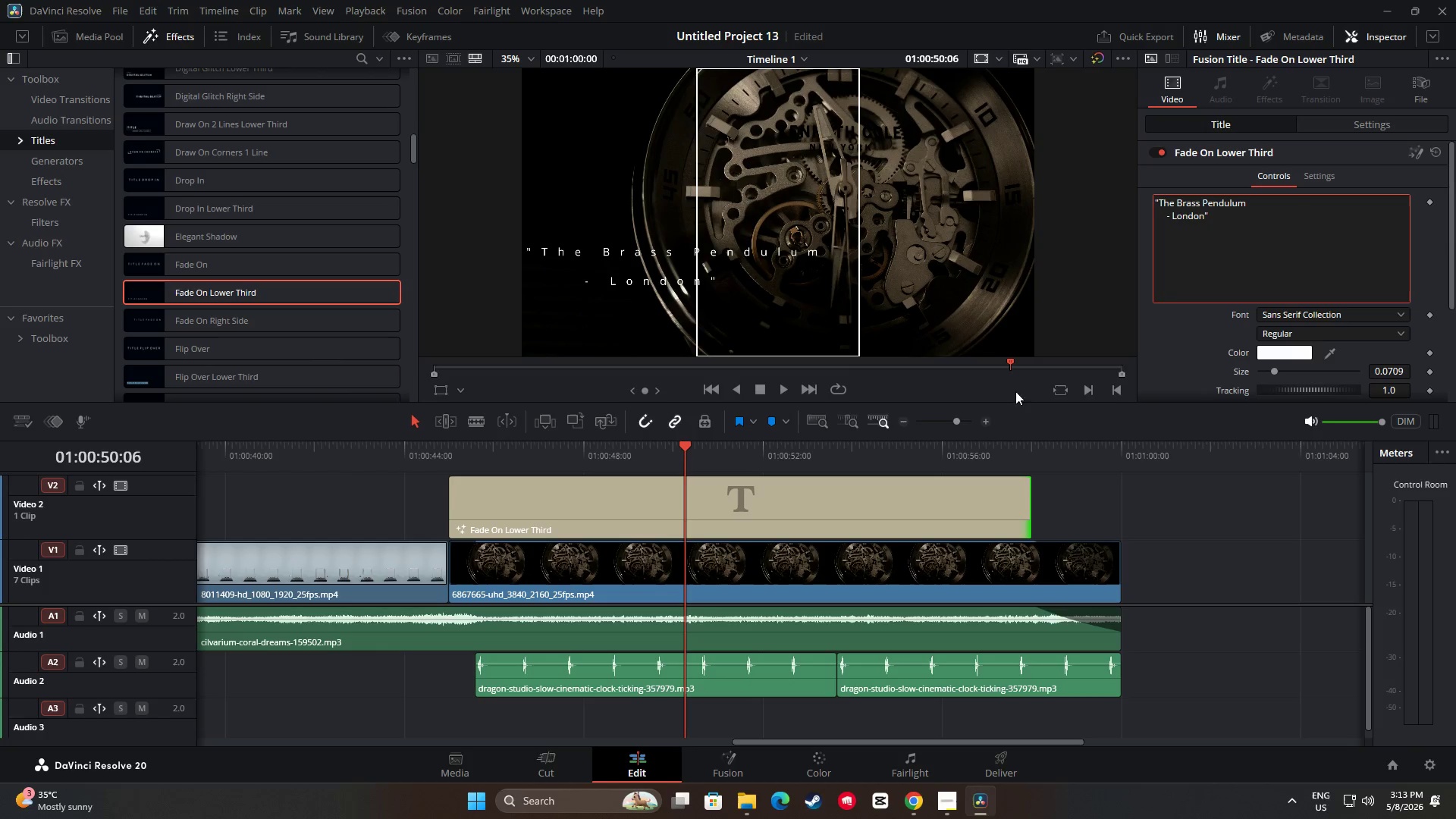 
left_click_drag(start_coordinate=[686, 445], to_coordinate=[416, 452])
 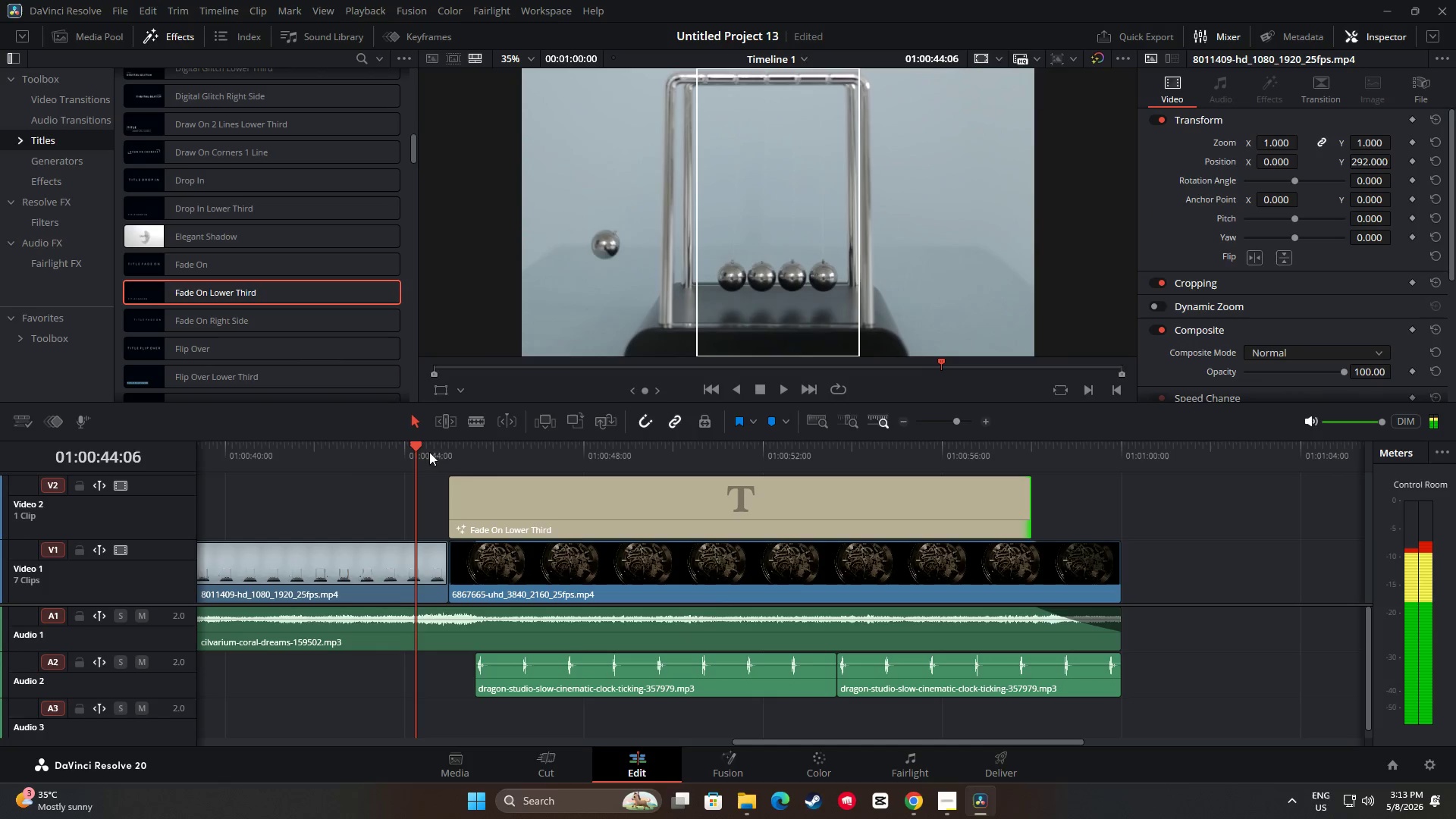 
key(Space)
 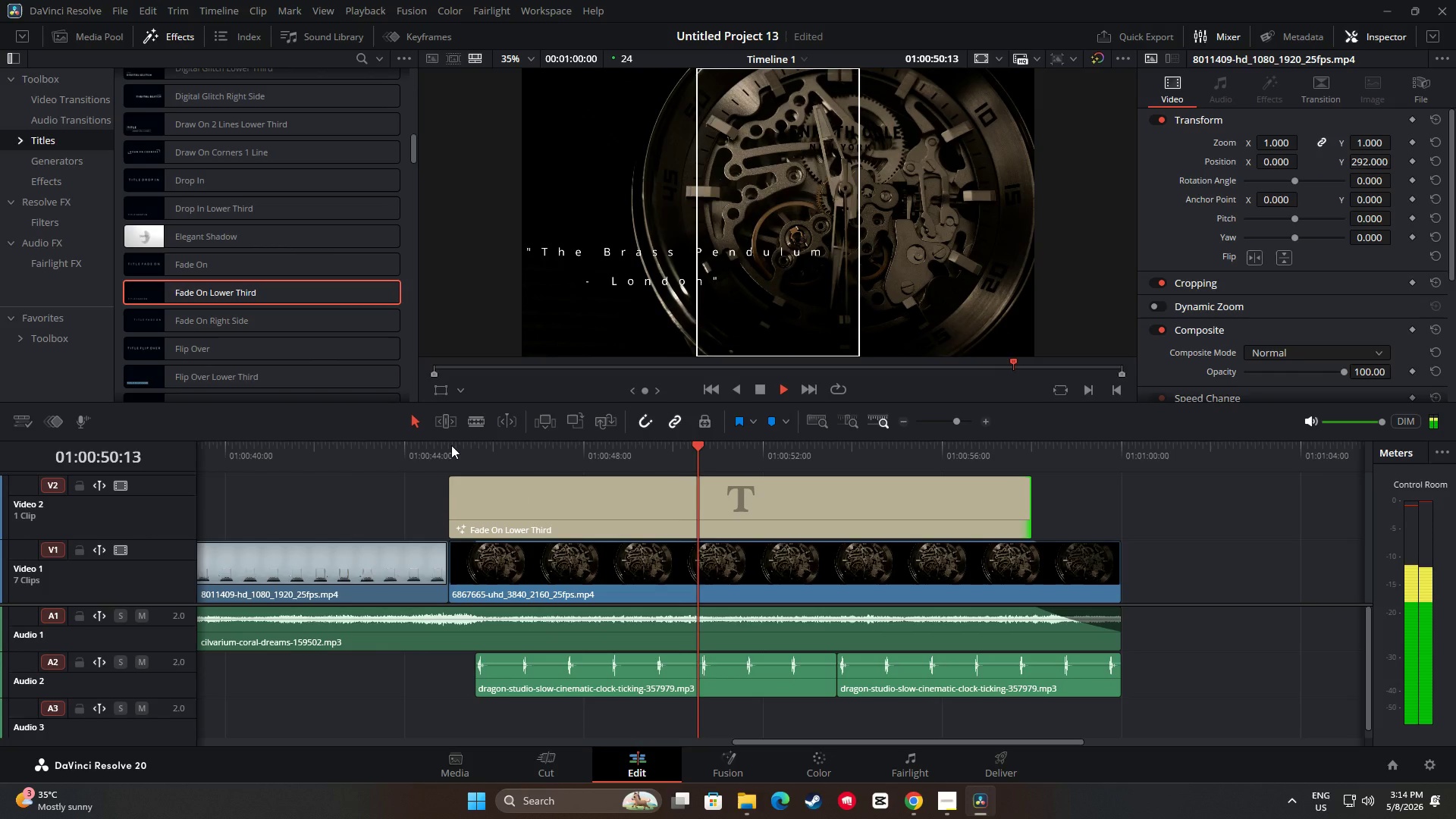 
wait(11.39)
 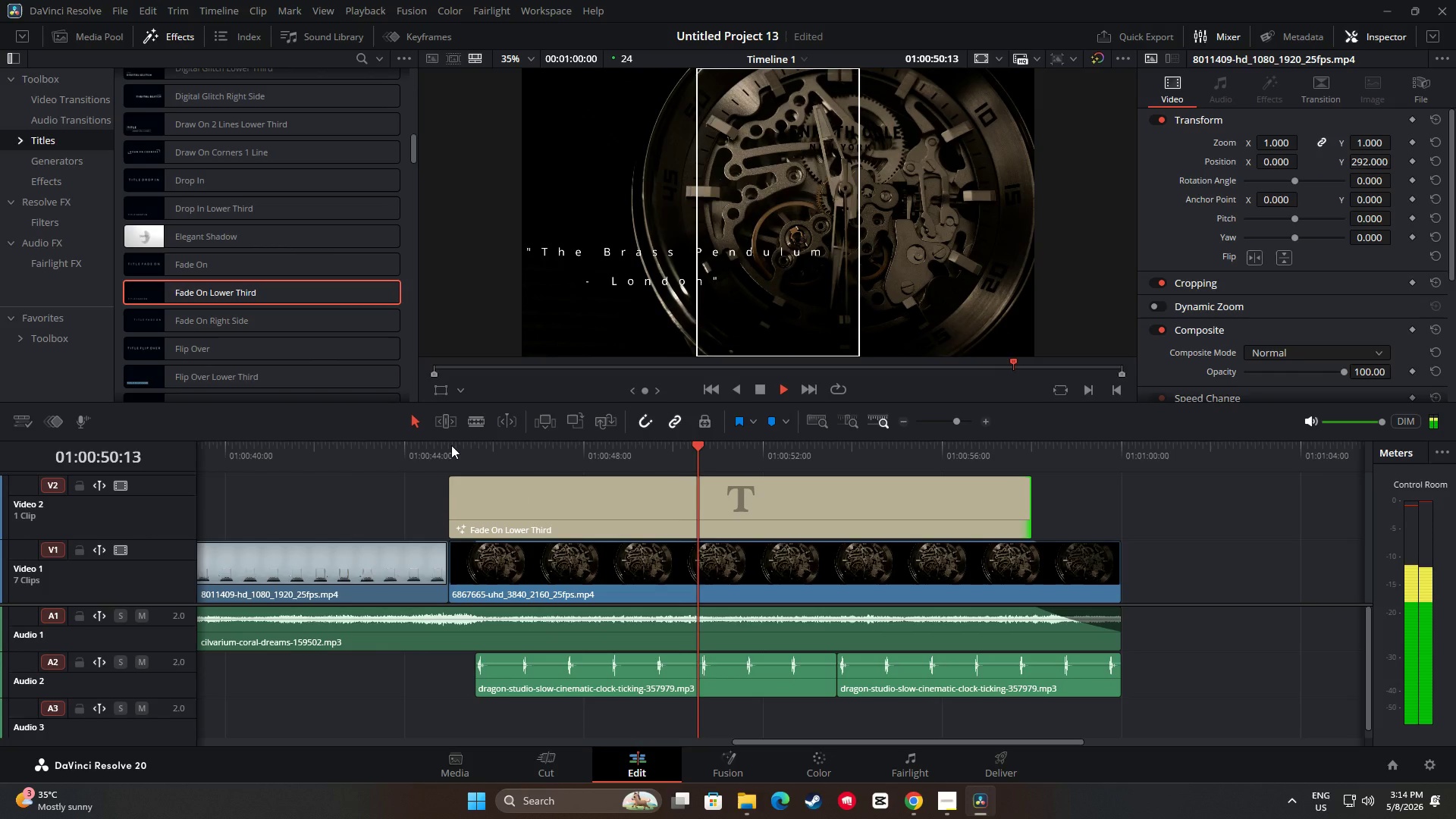 
key(Space)
 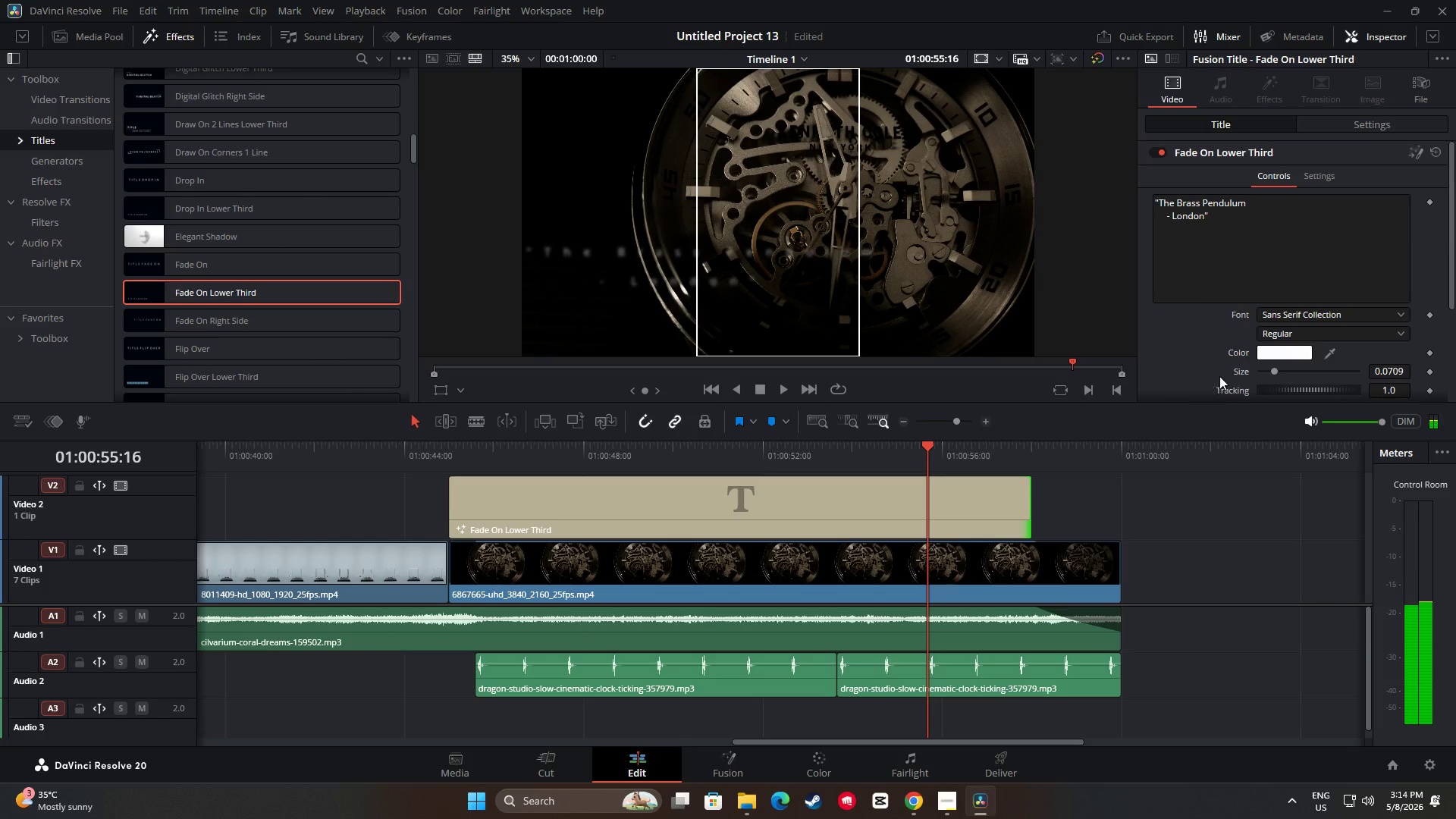 
scroll: coordinate [1208, 342], scroll_direction: down, amount: 1.0
 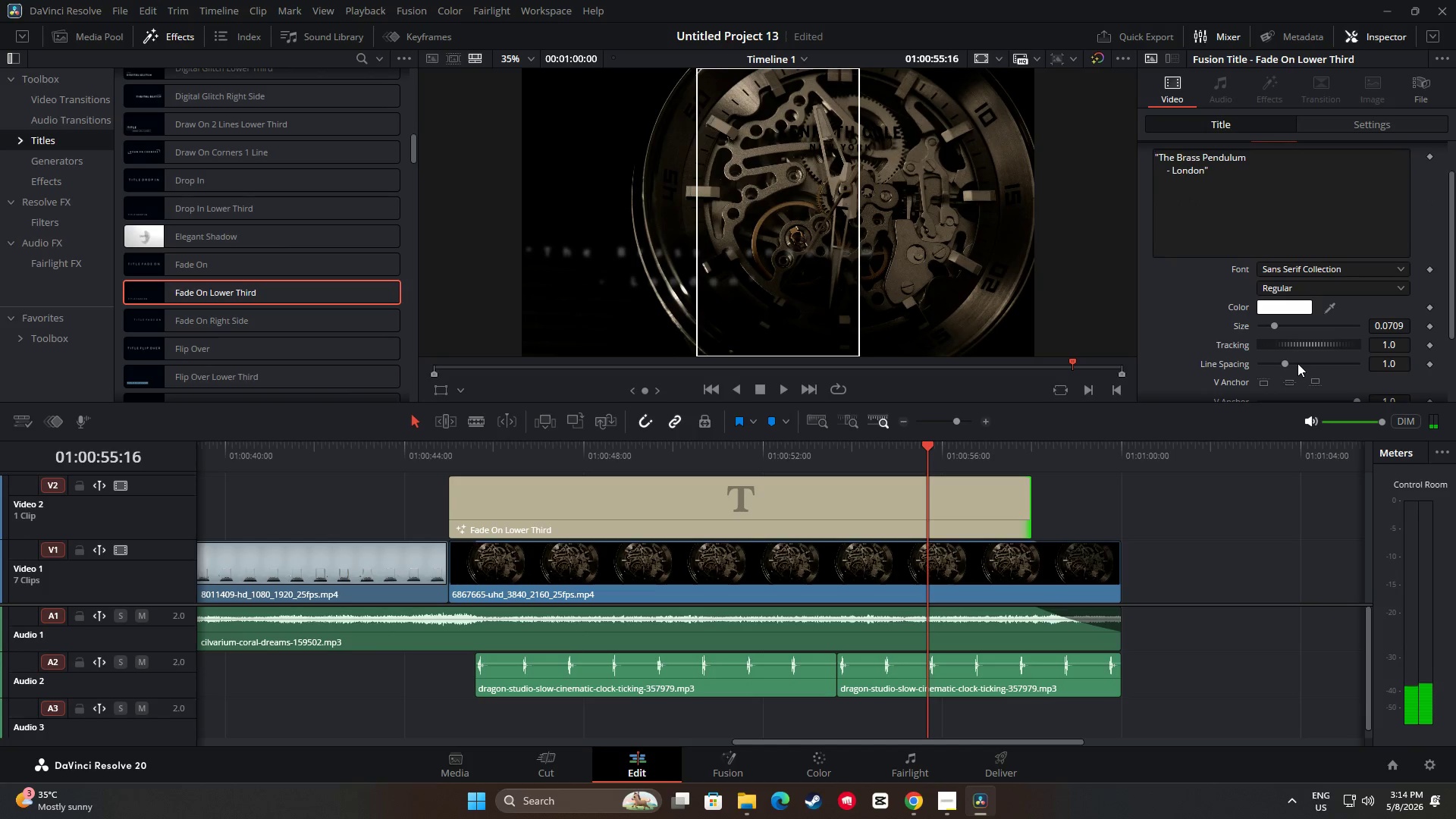 
left_click_drag(start_coordinate=[1286, 364], to_coordinate=[1273, 366])
 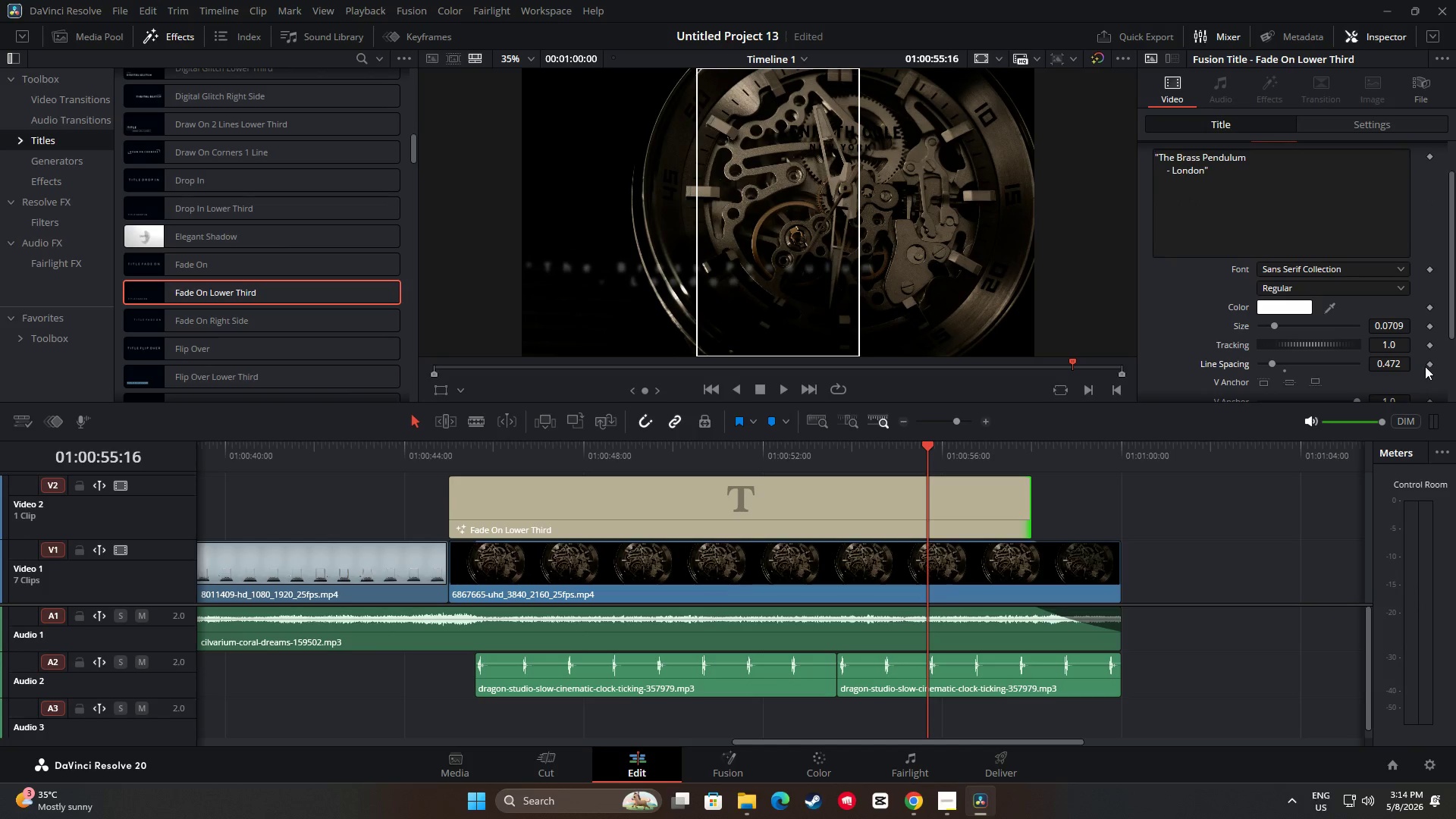 
key(Control+Z)
 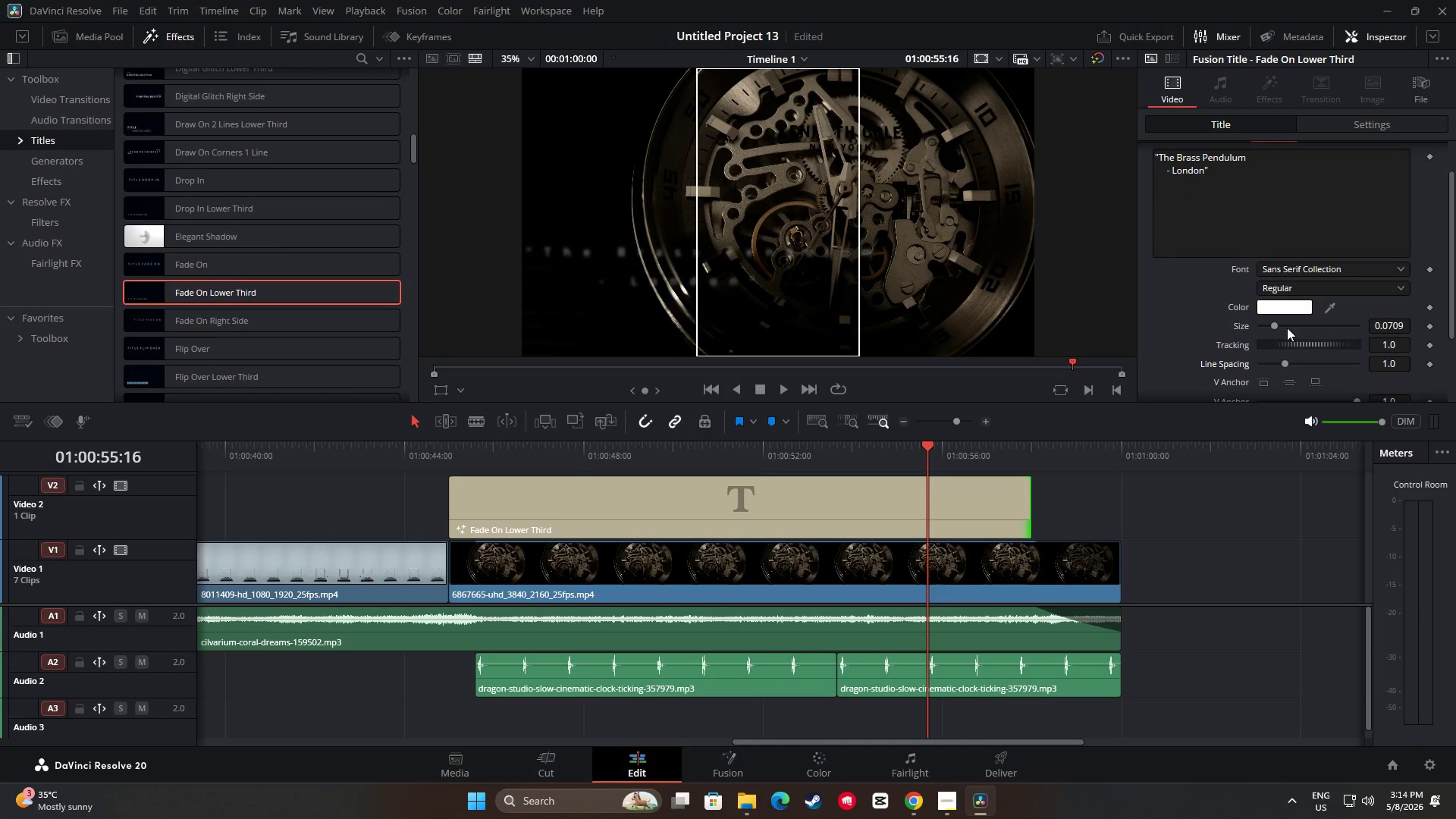 
left_click_drag(start_coordinate=[1275, 324], to_coordinate=[1270, 325])
 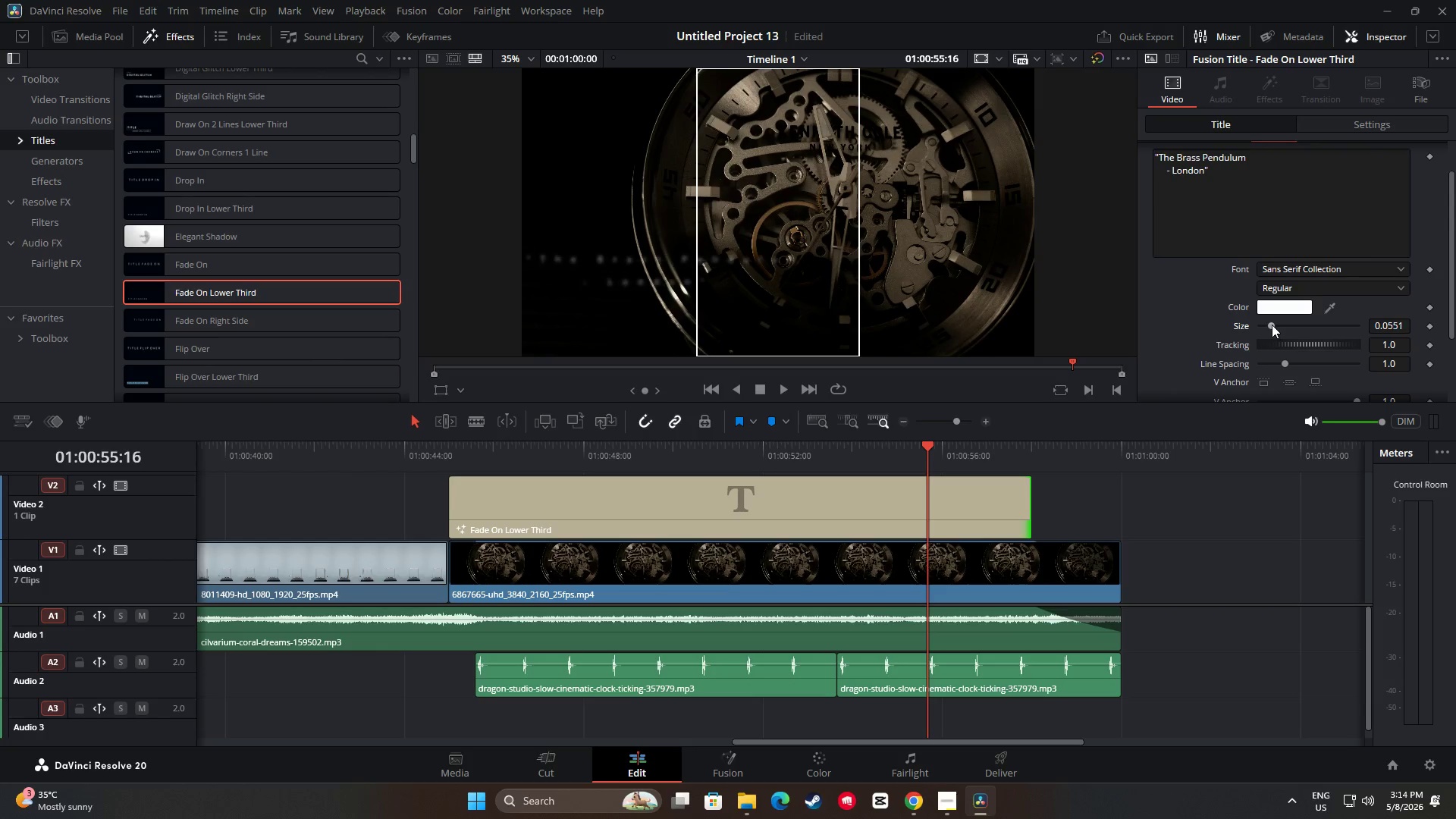 
left_click_drag(start_coordinate=[929, 445], to_coordinate=[393, 468])
 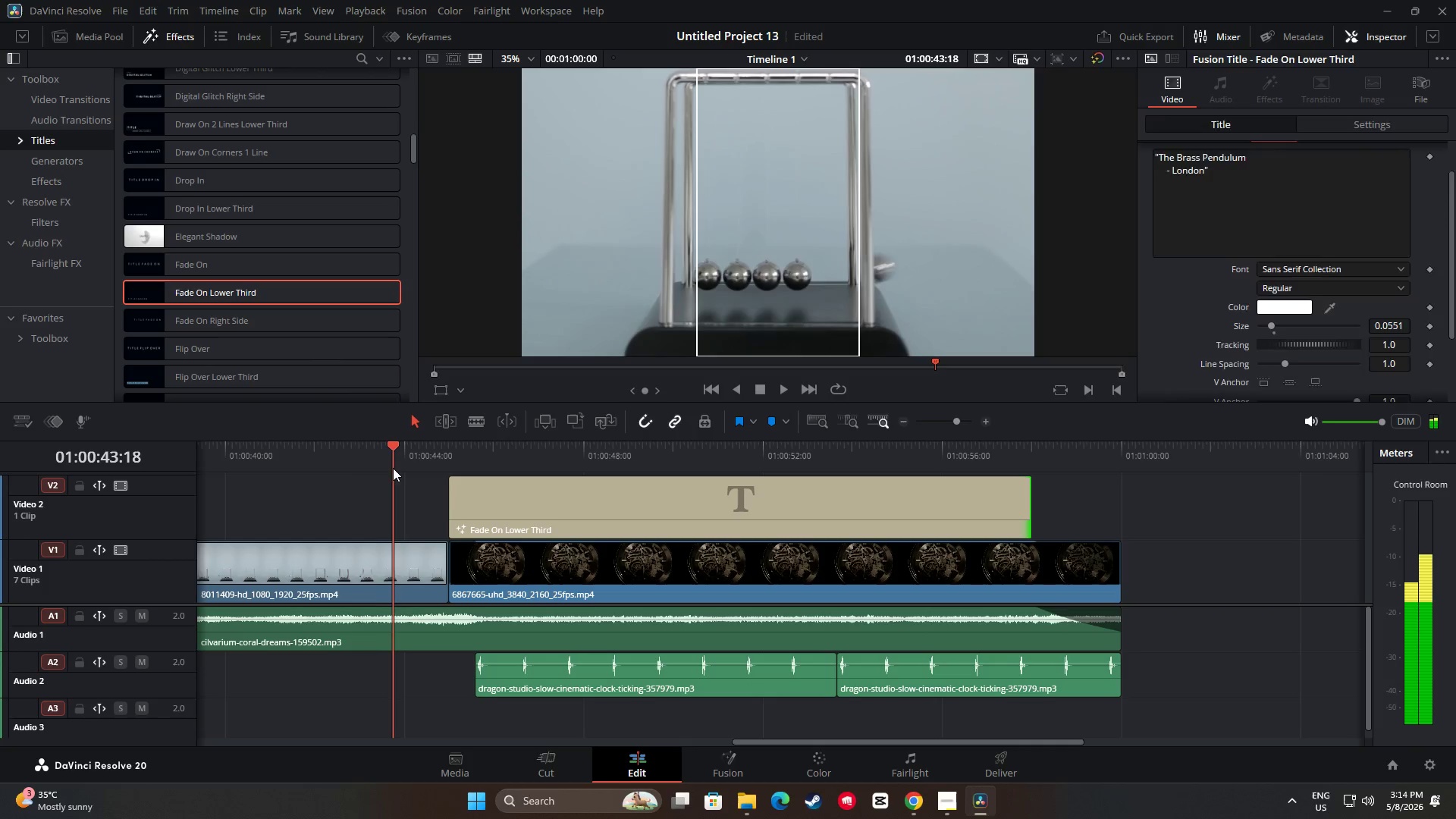 
key(Space)
 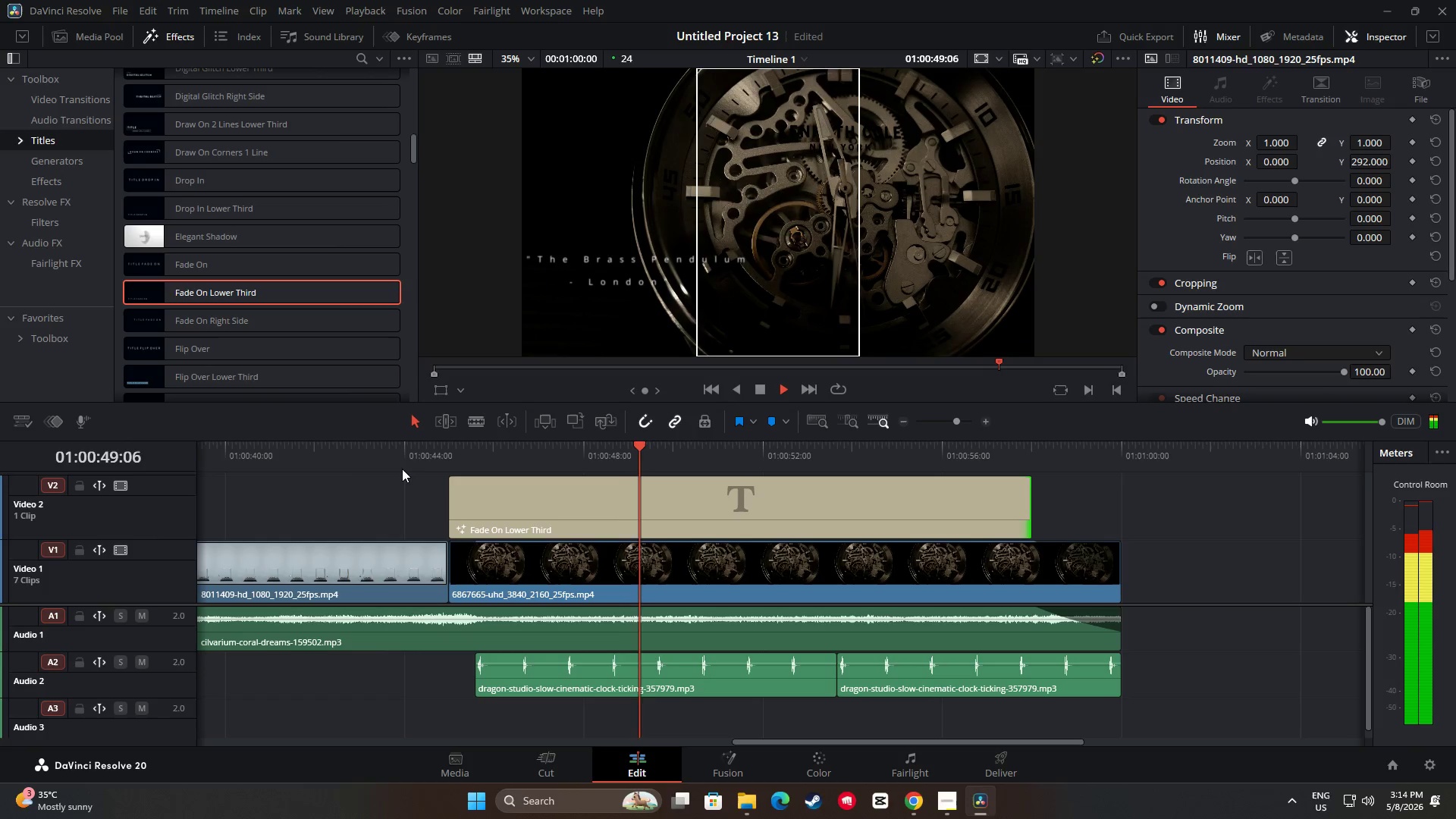 
wait(7.45)
 